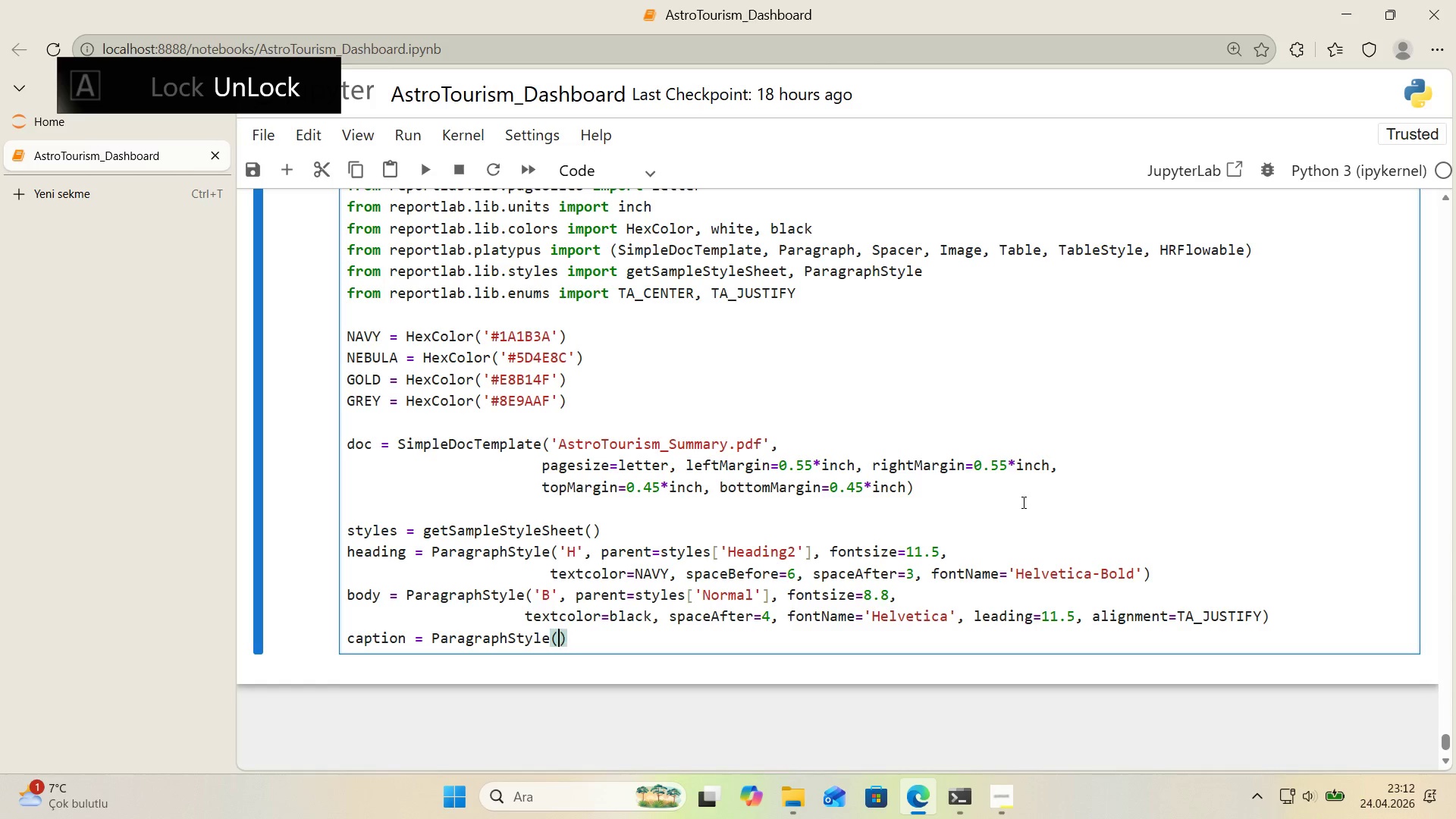 
key(ArrowLeft)
 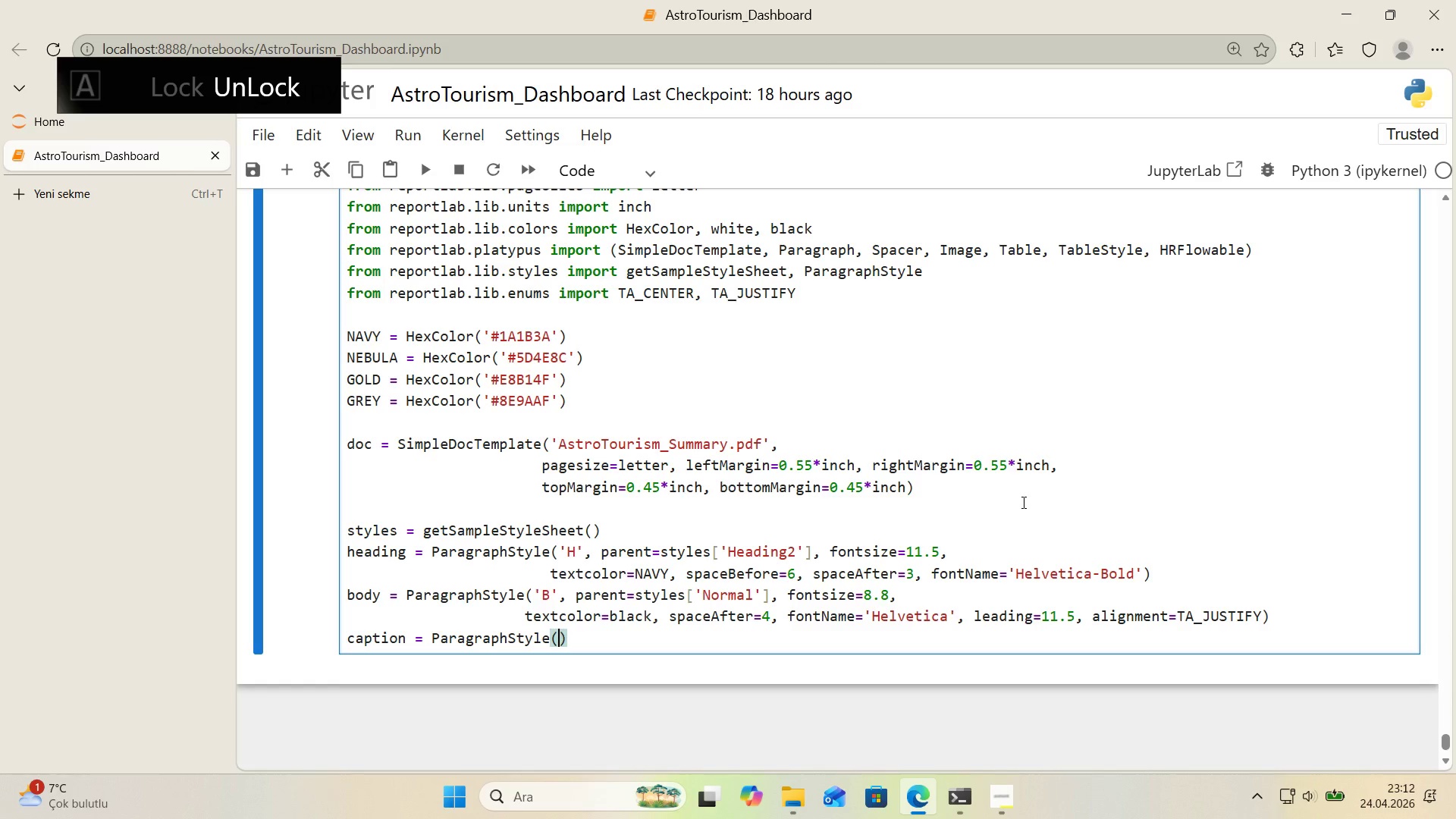 
type(@@)
 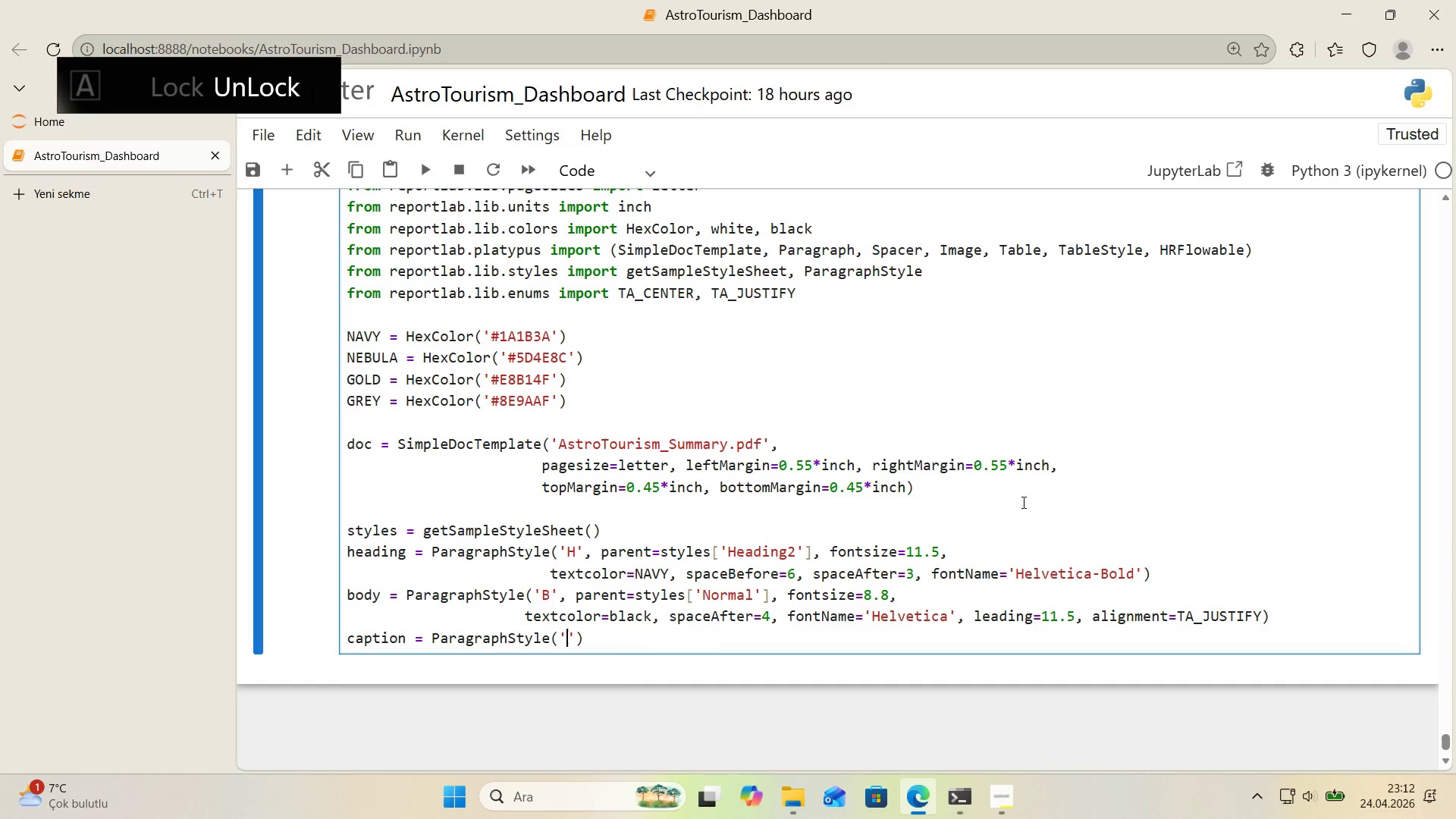 
key(ArrowLeft)
 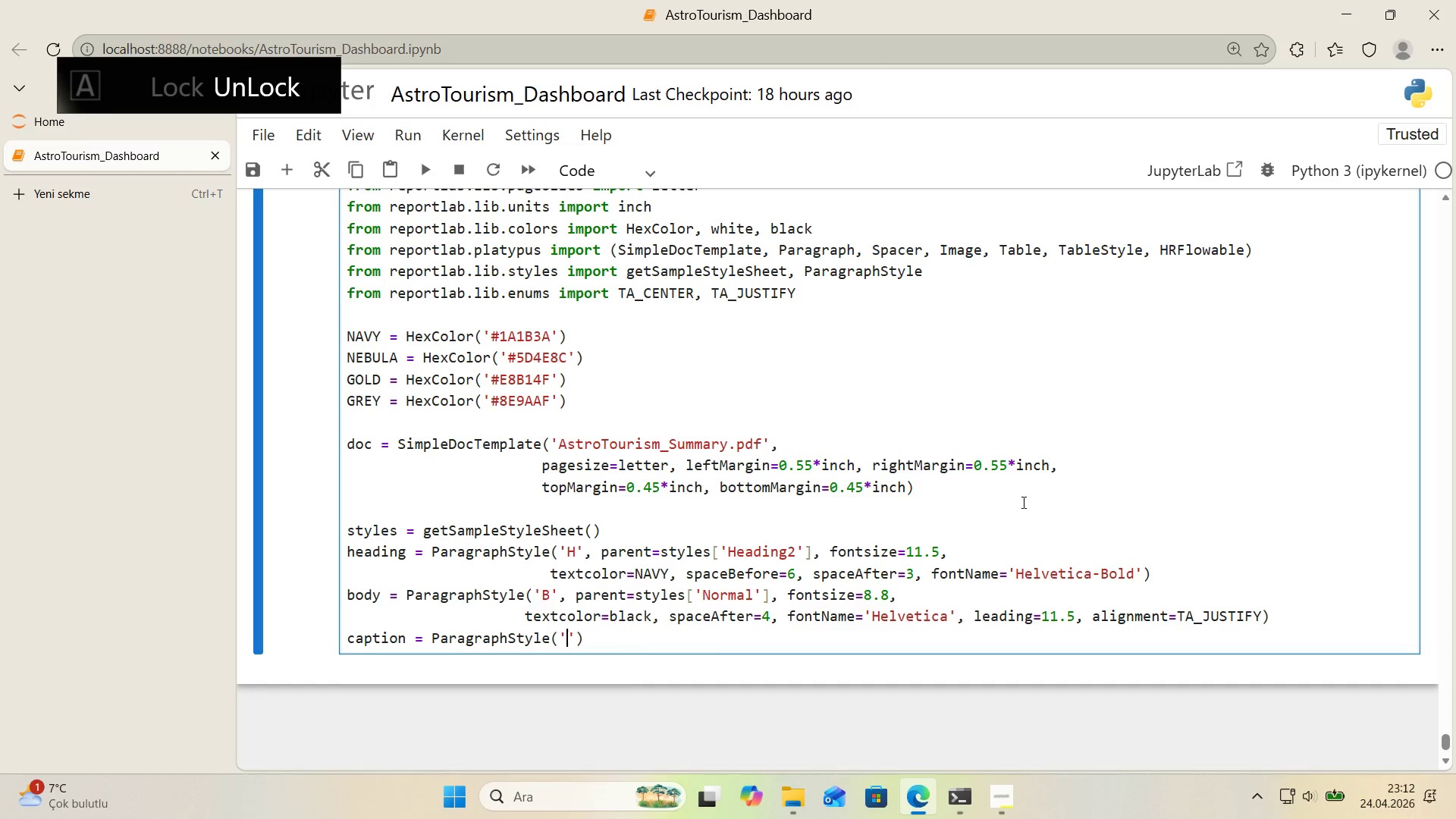 
key(CapsLock)
 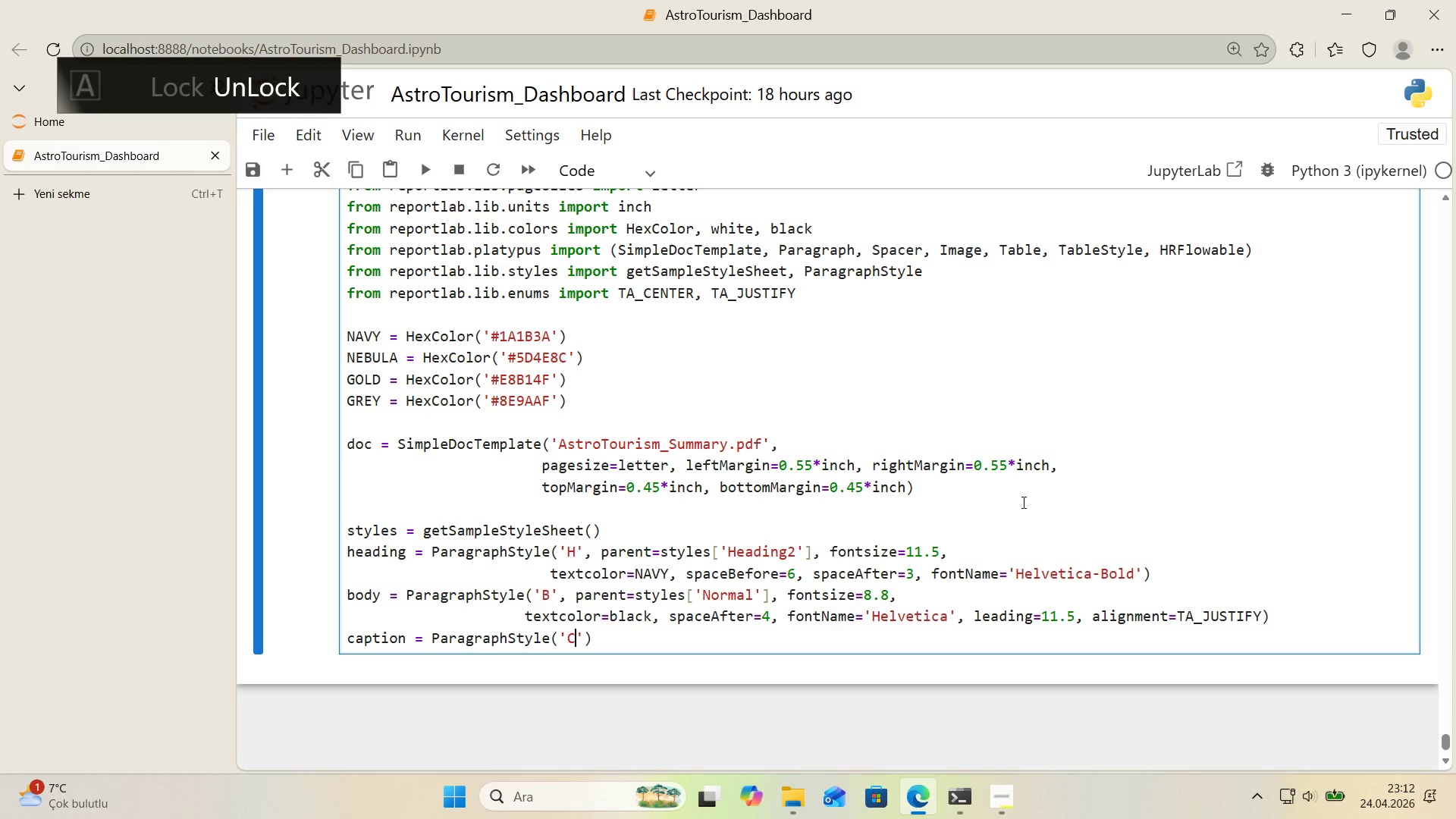 
key(C)
 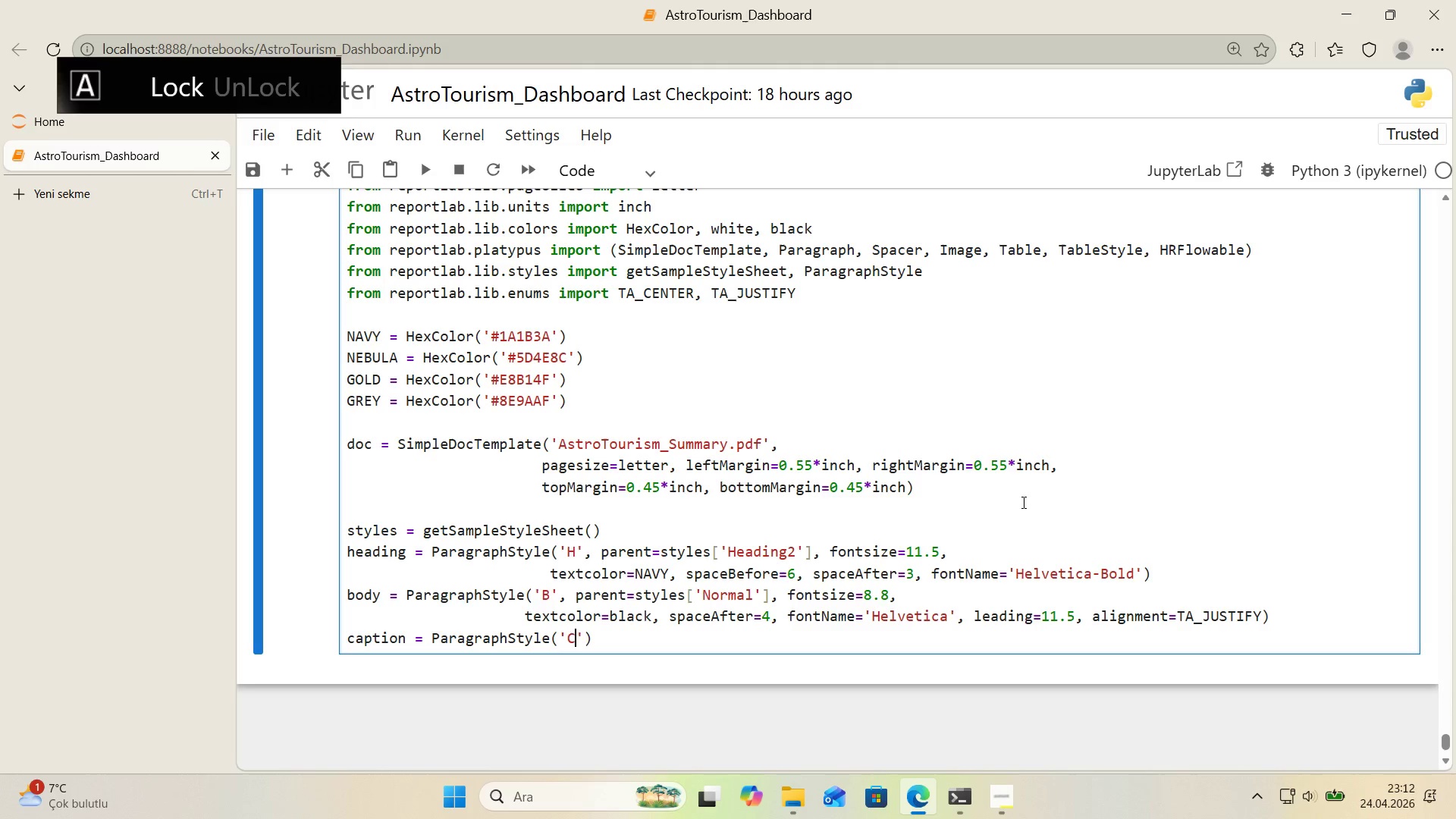 
key(CapsLock)
 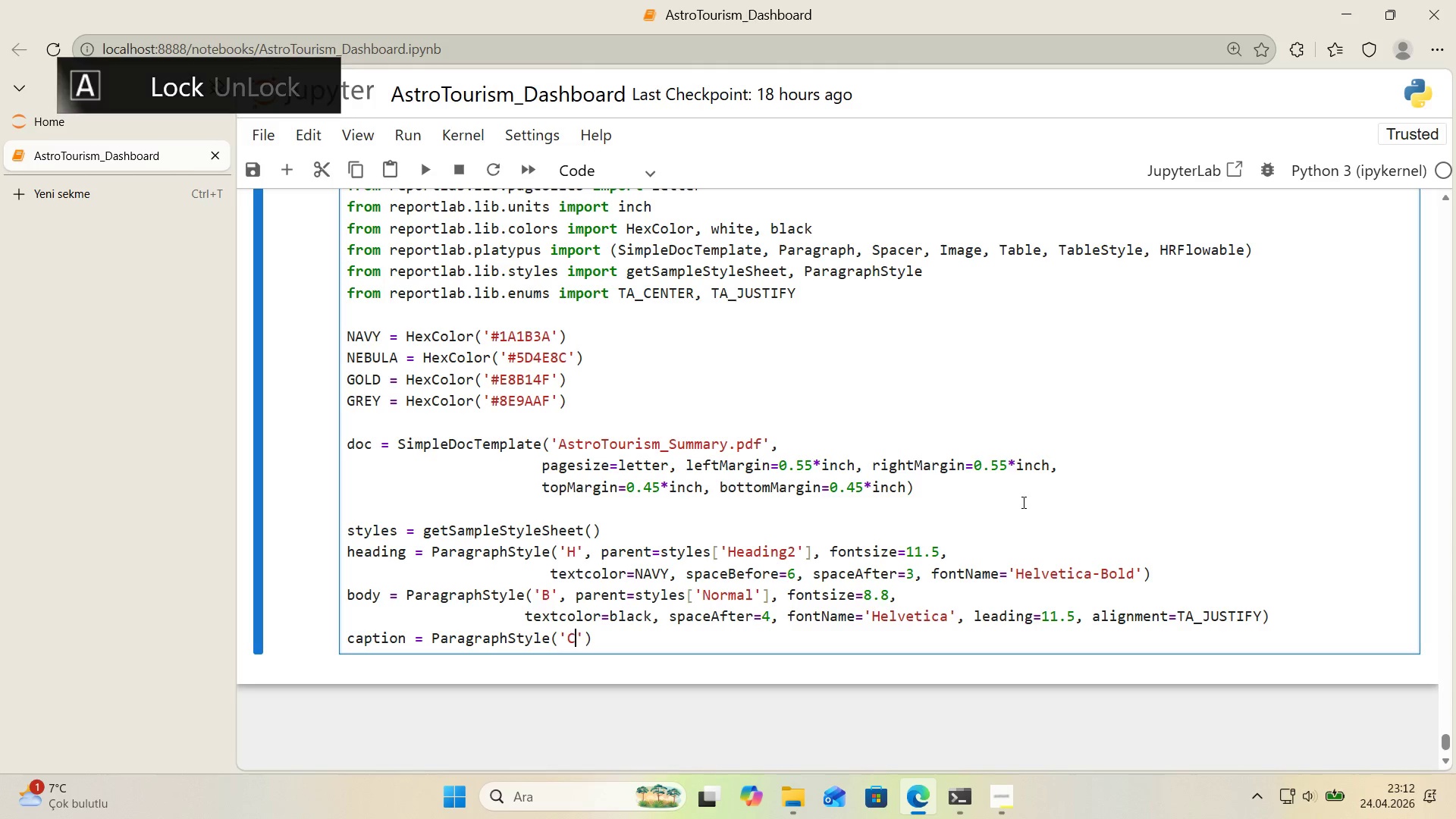 
key(ArrowRight)
 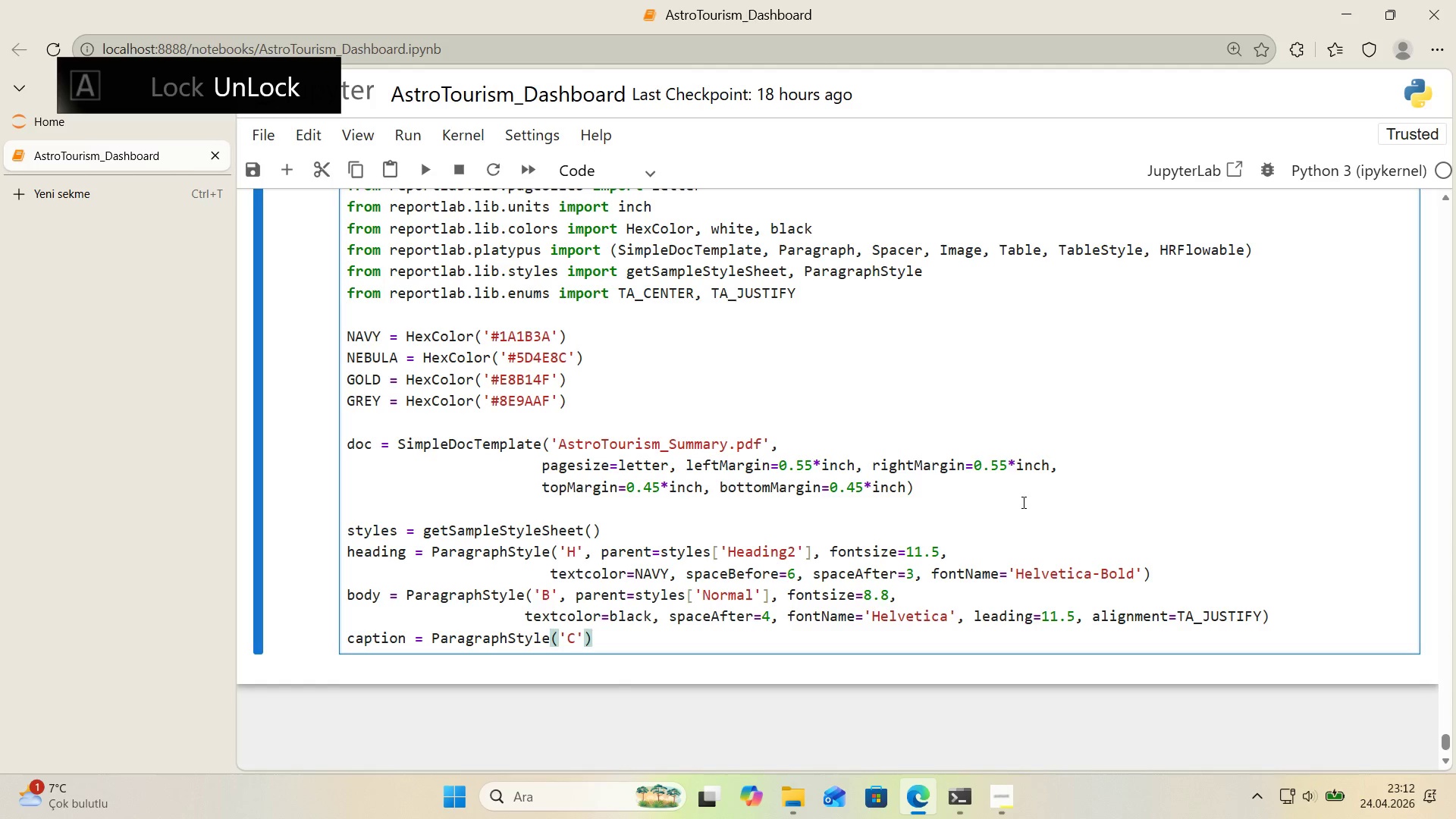 
type(, parent)styles)
 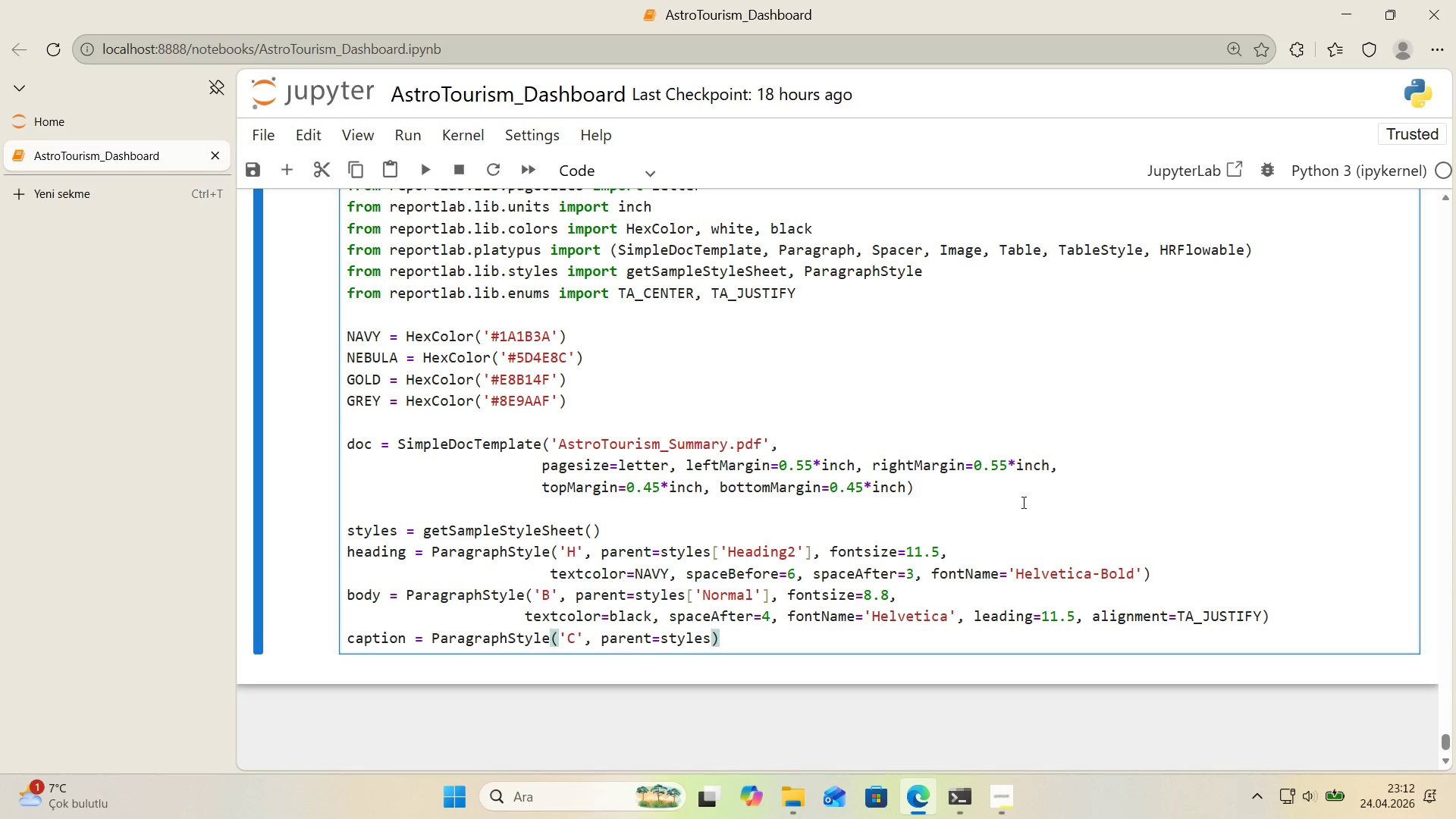 
key(Alt+Control+8)
 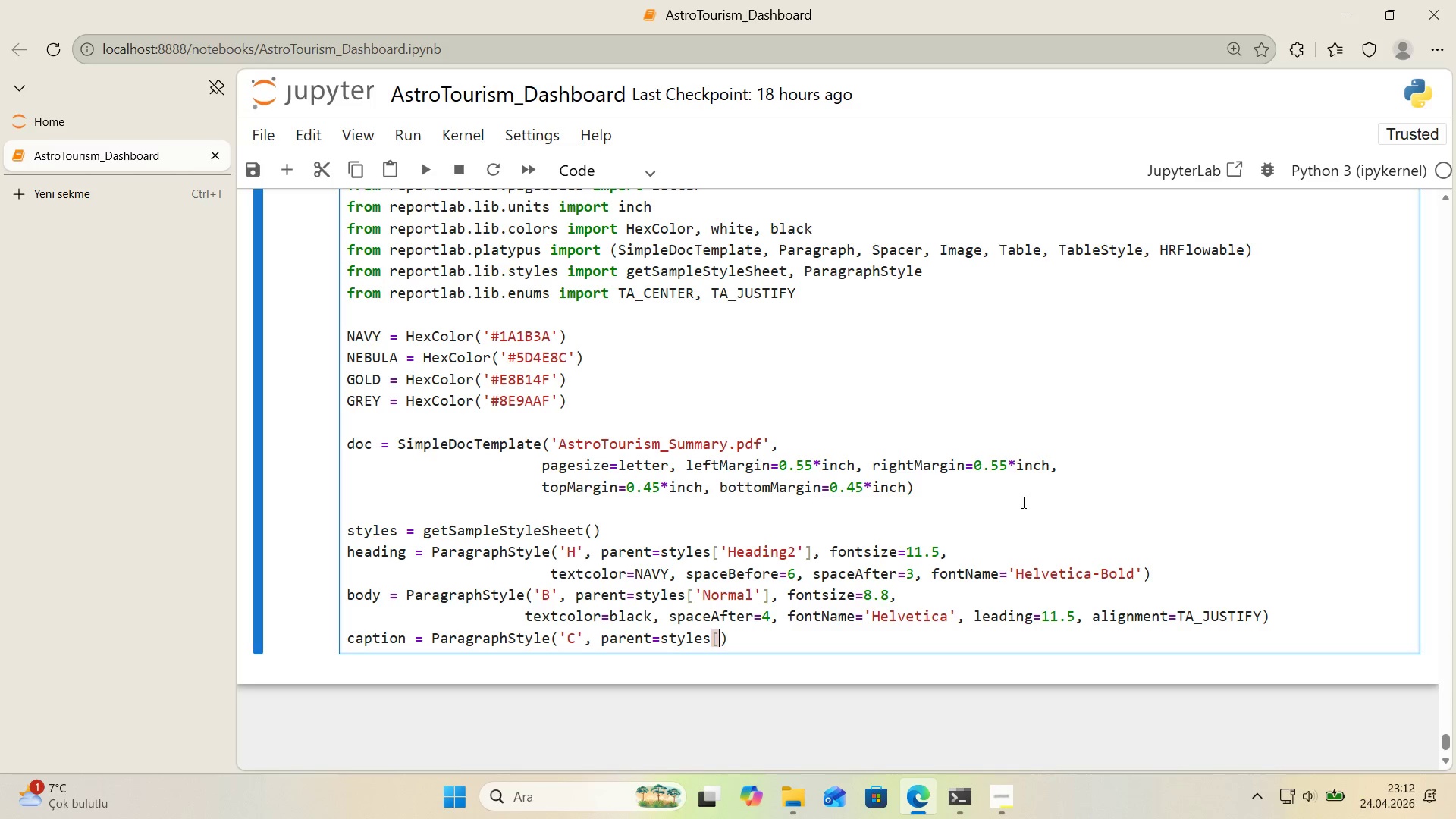 
key(Alt+Control+9)
 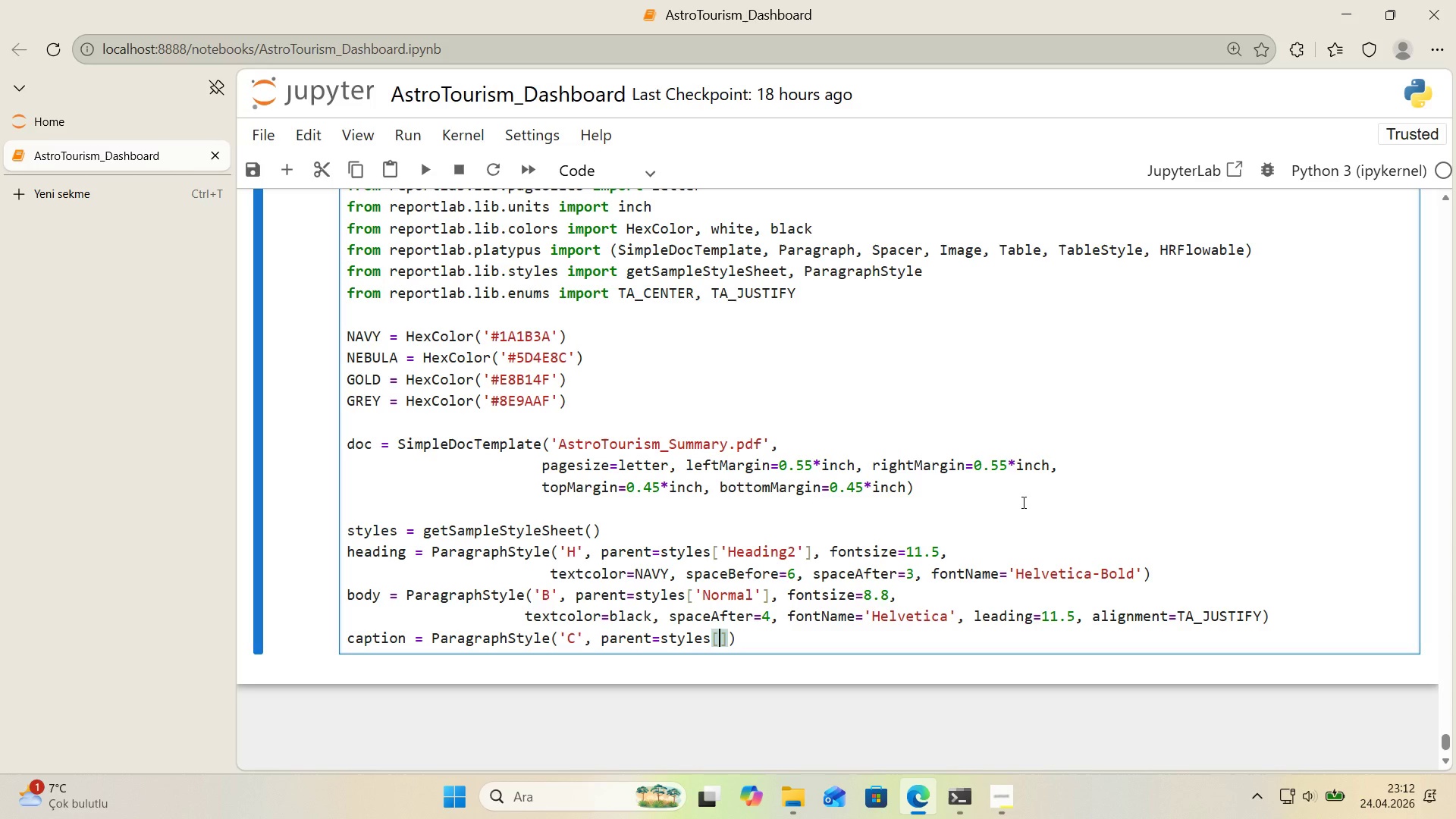 
key(ArrowLeft)
 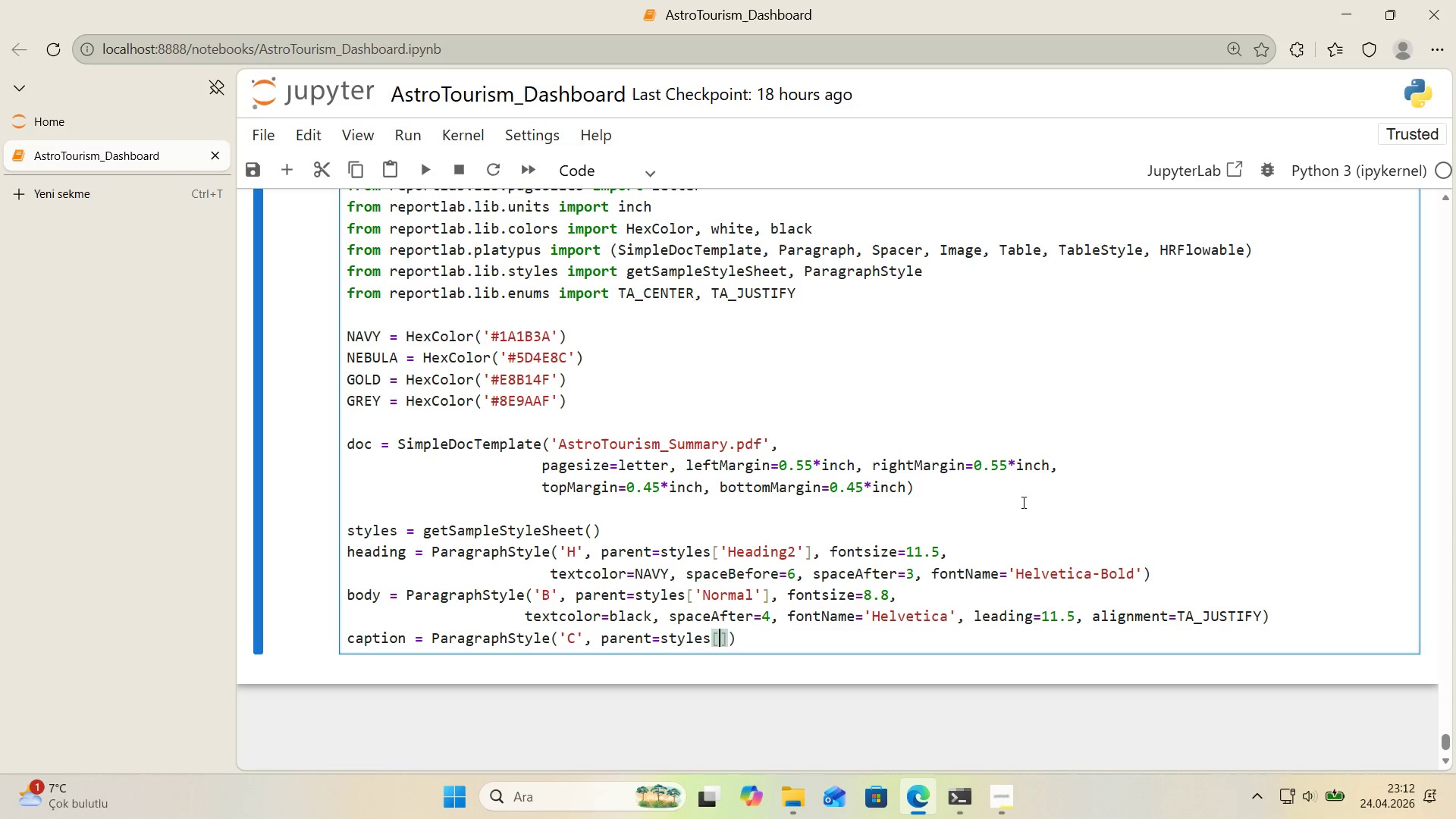 
type(@@)
 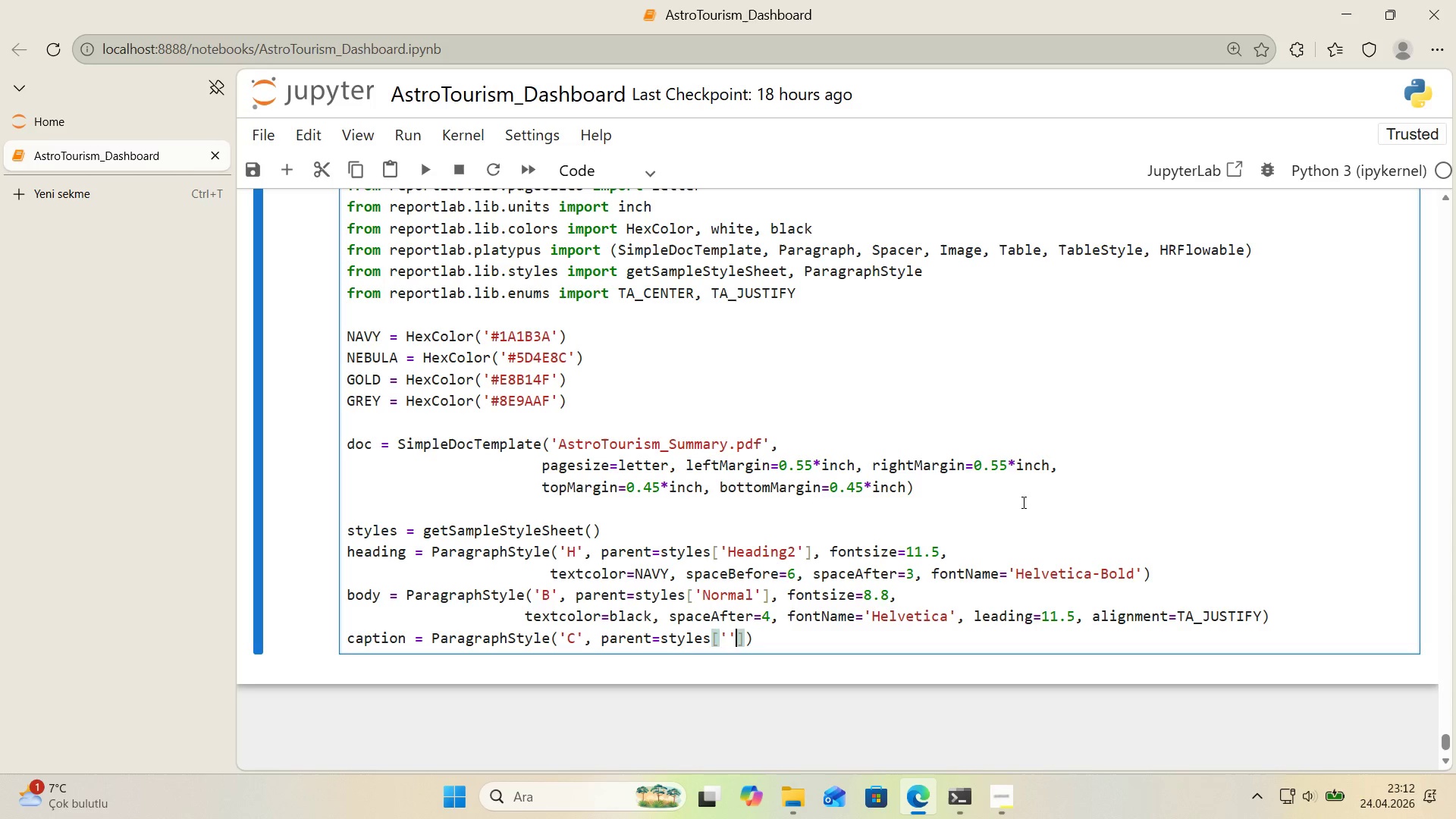 
key(ArrowLeft)
 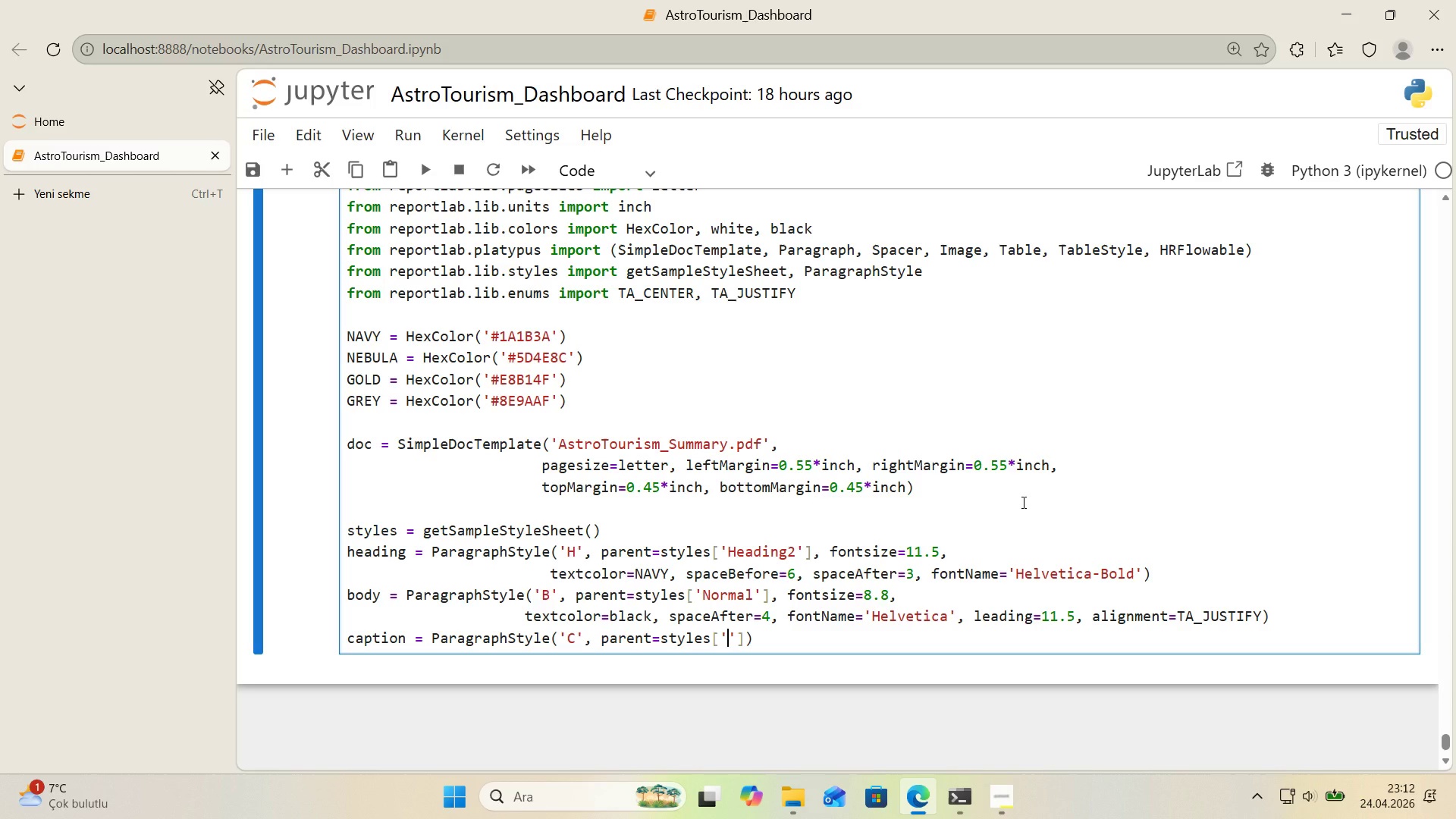 
type(Normal)
 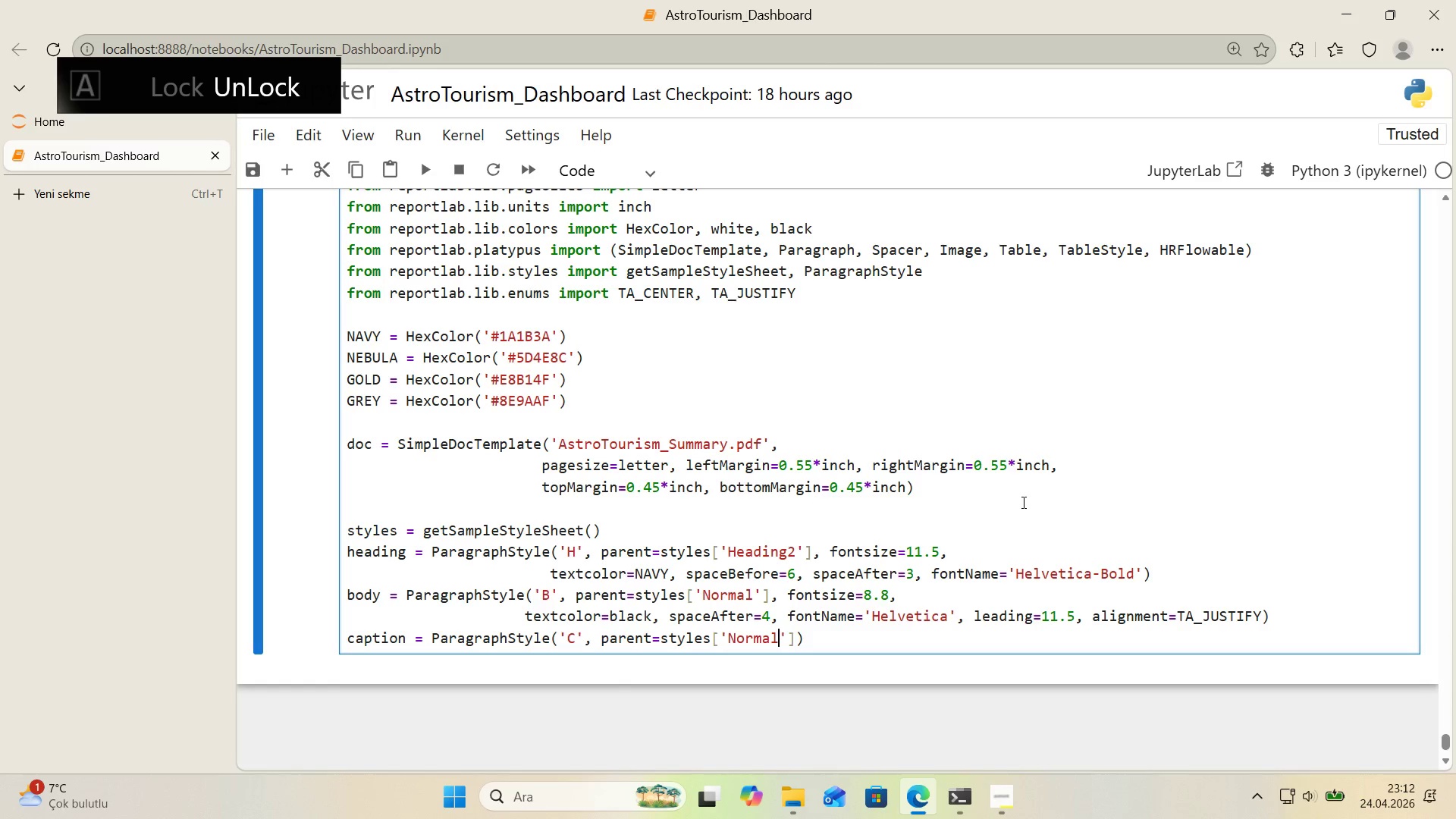 
key(ArrowRight)
 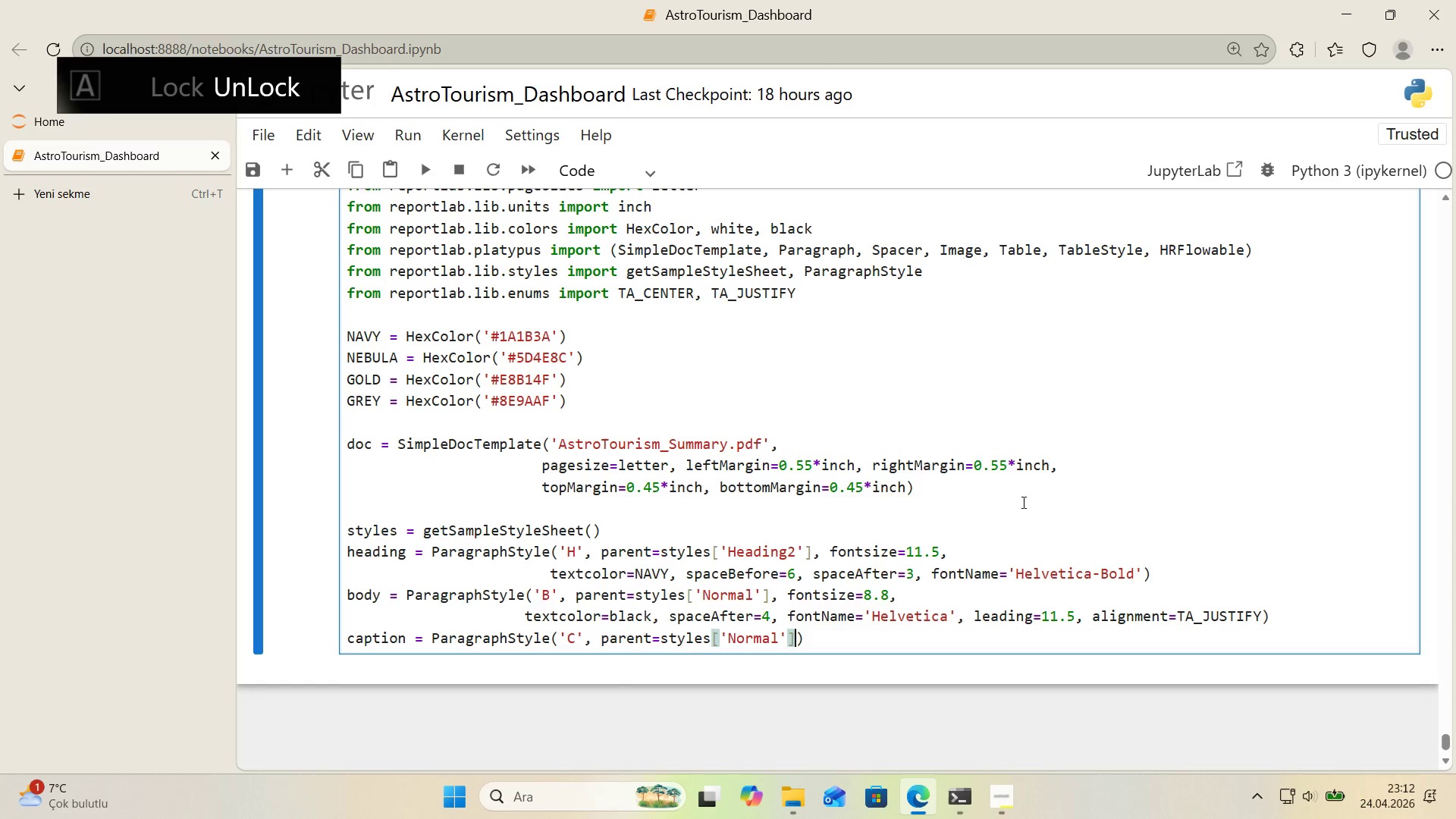 
key(ArrowRight)
 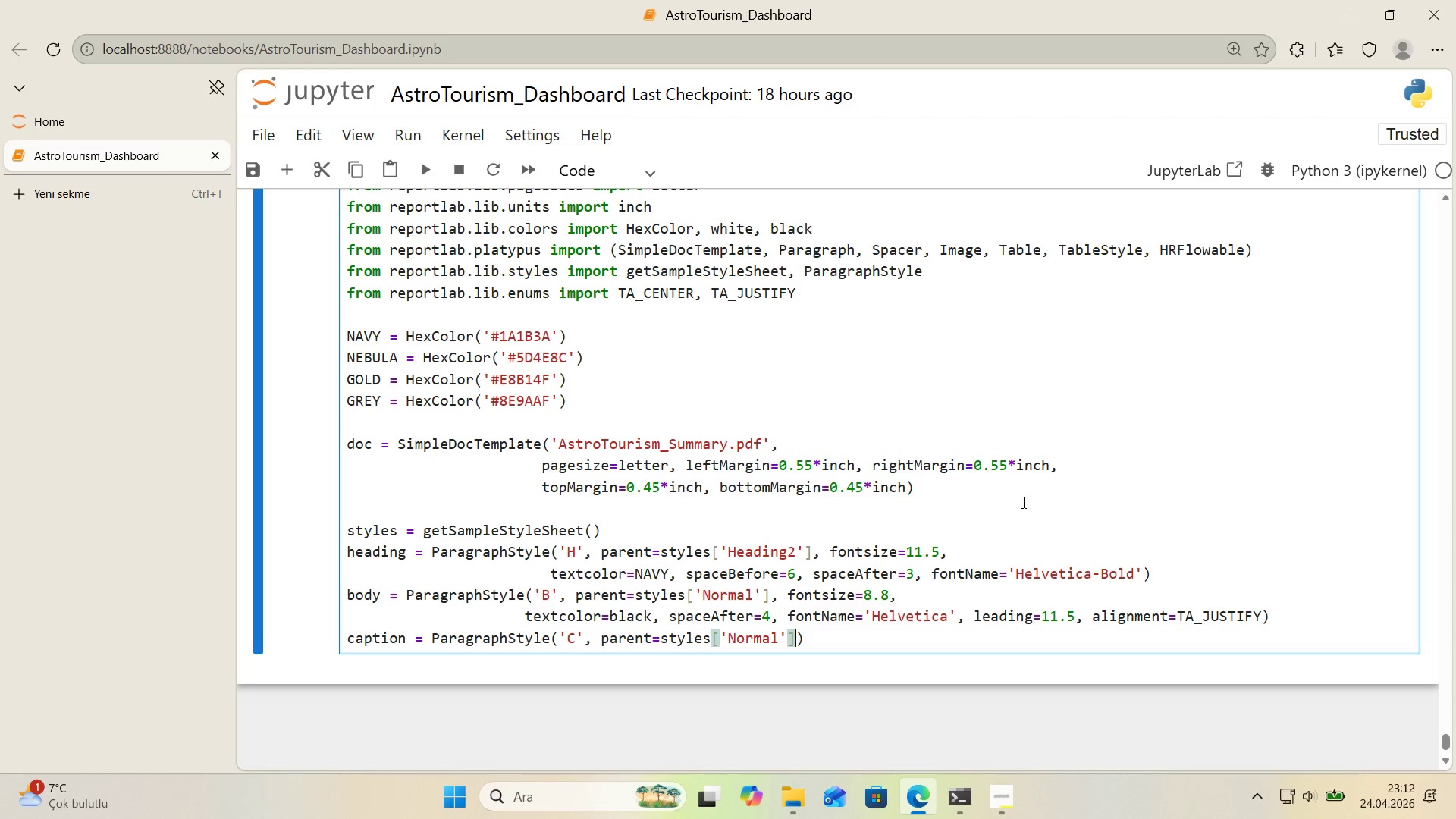 
type(, fontS'ze)7.3,)
 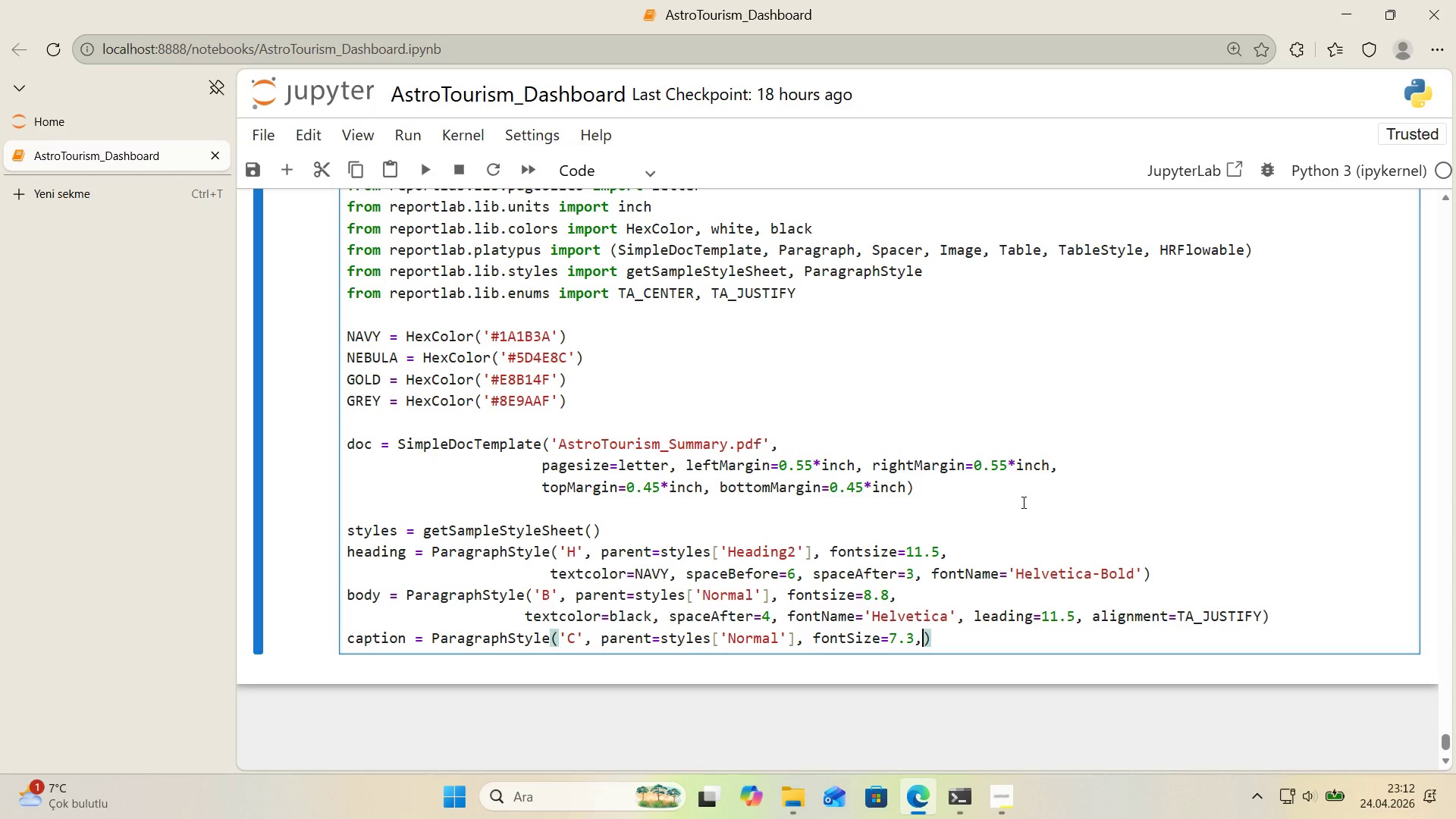 
key(Enter)
 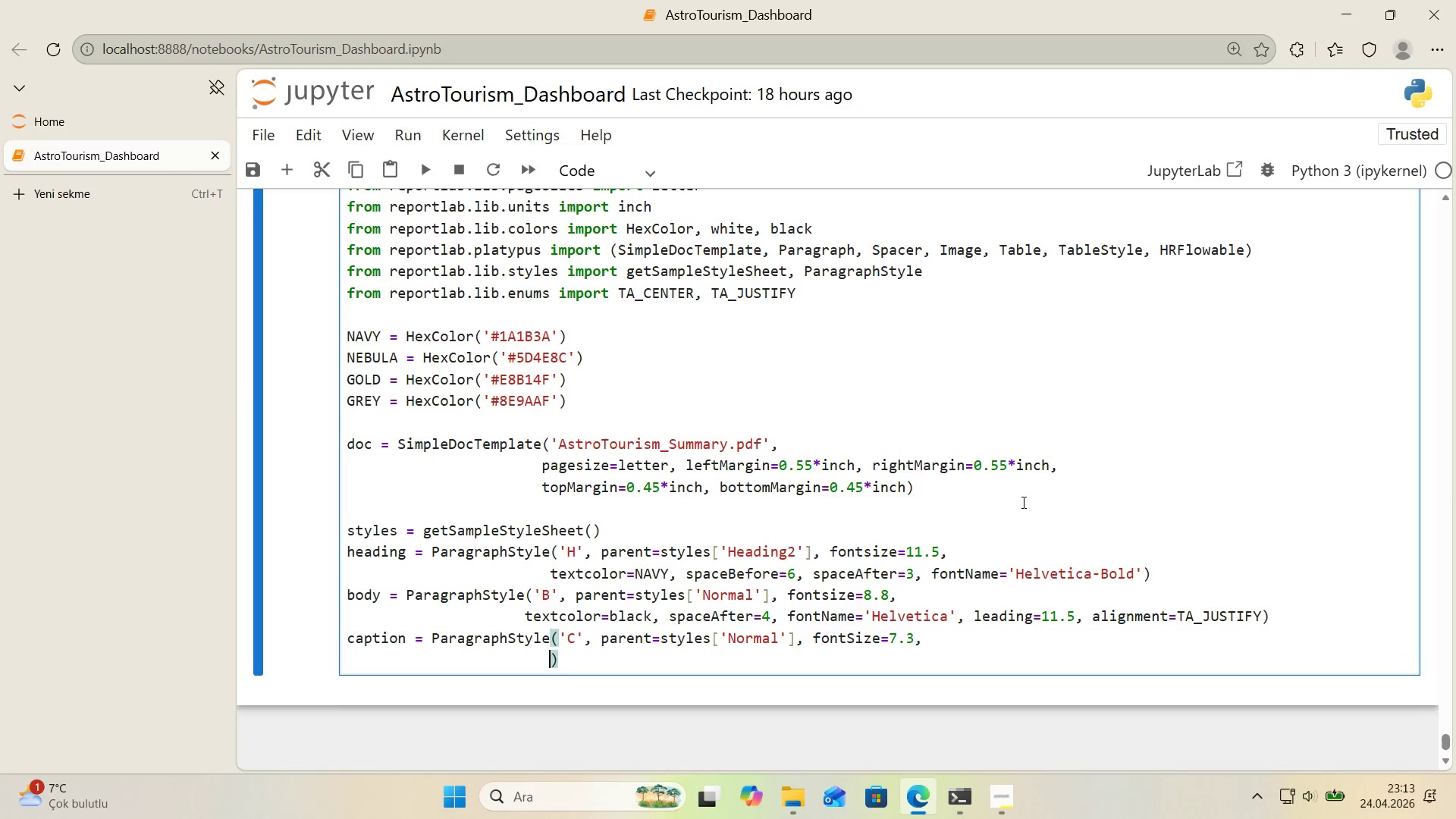 
type(textColor)GREY, S)
key(Backspace)
type(spaceBefore)1, spaceAfter)4, fontName)@@)
 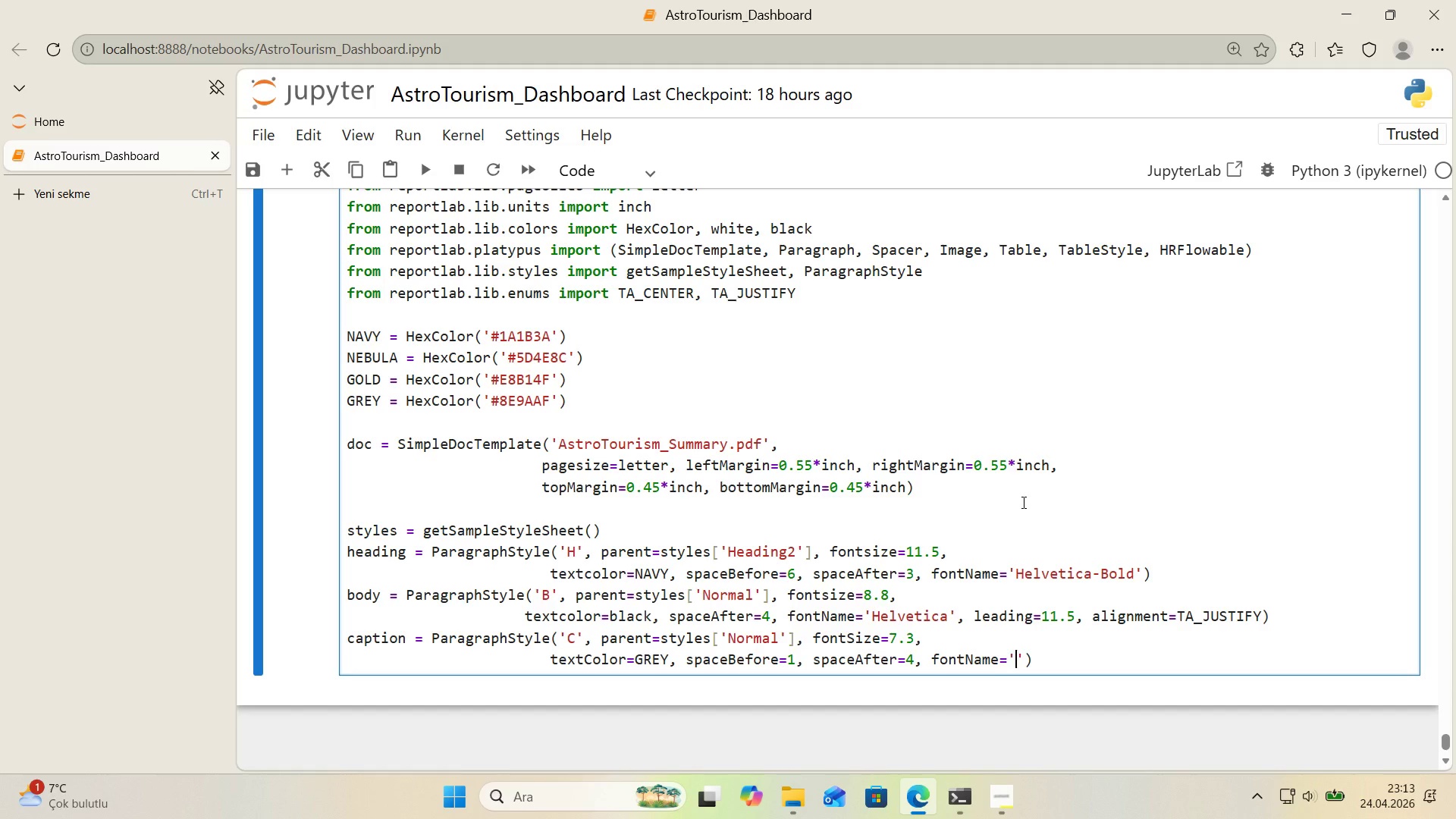 
 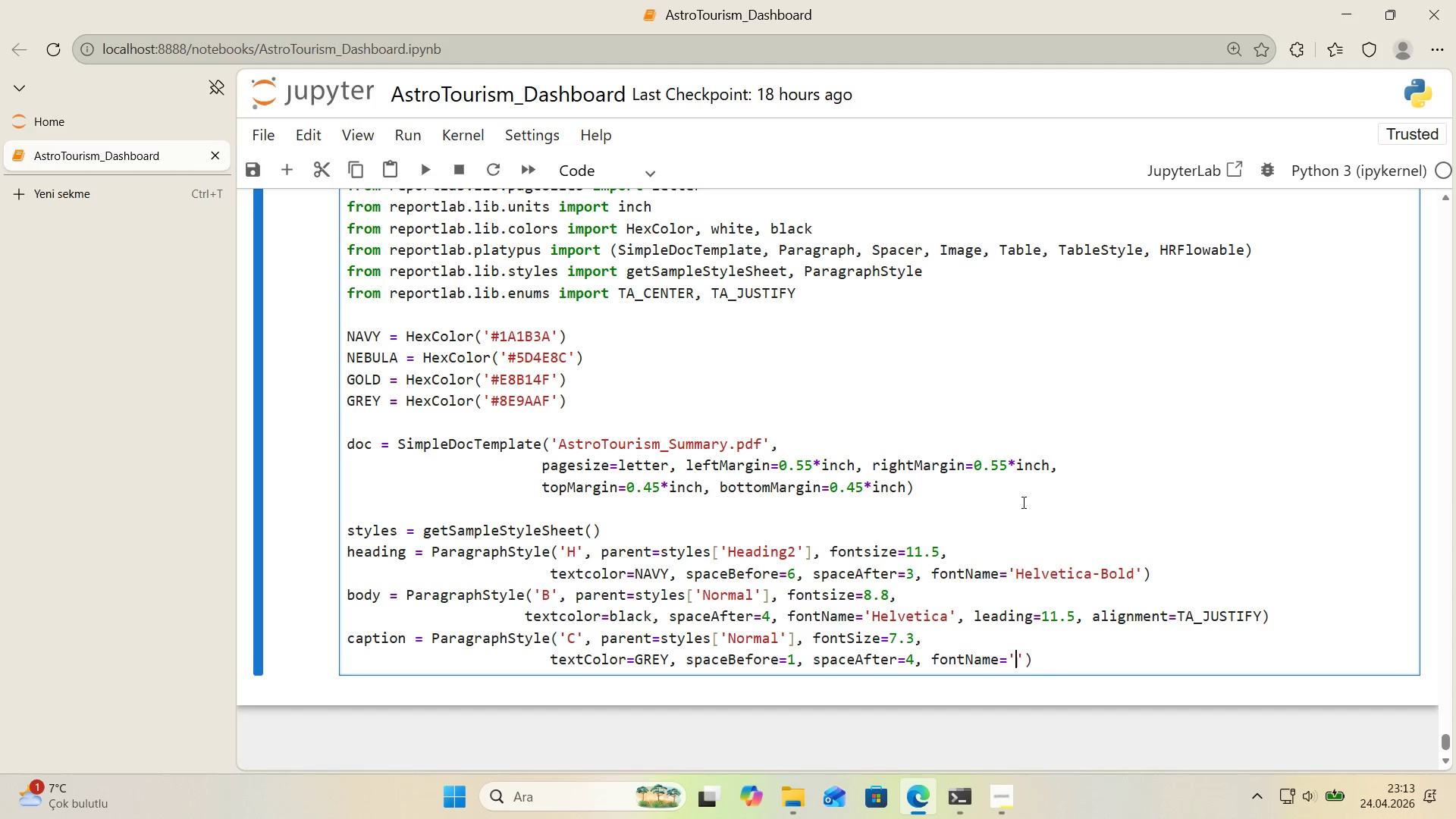 
key(ArrowLeft)
 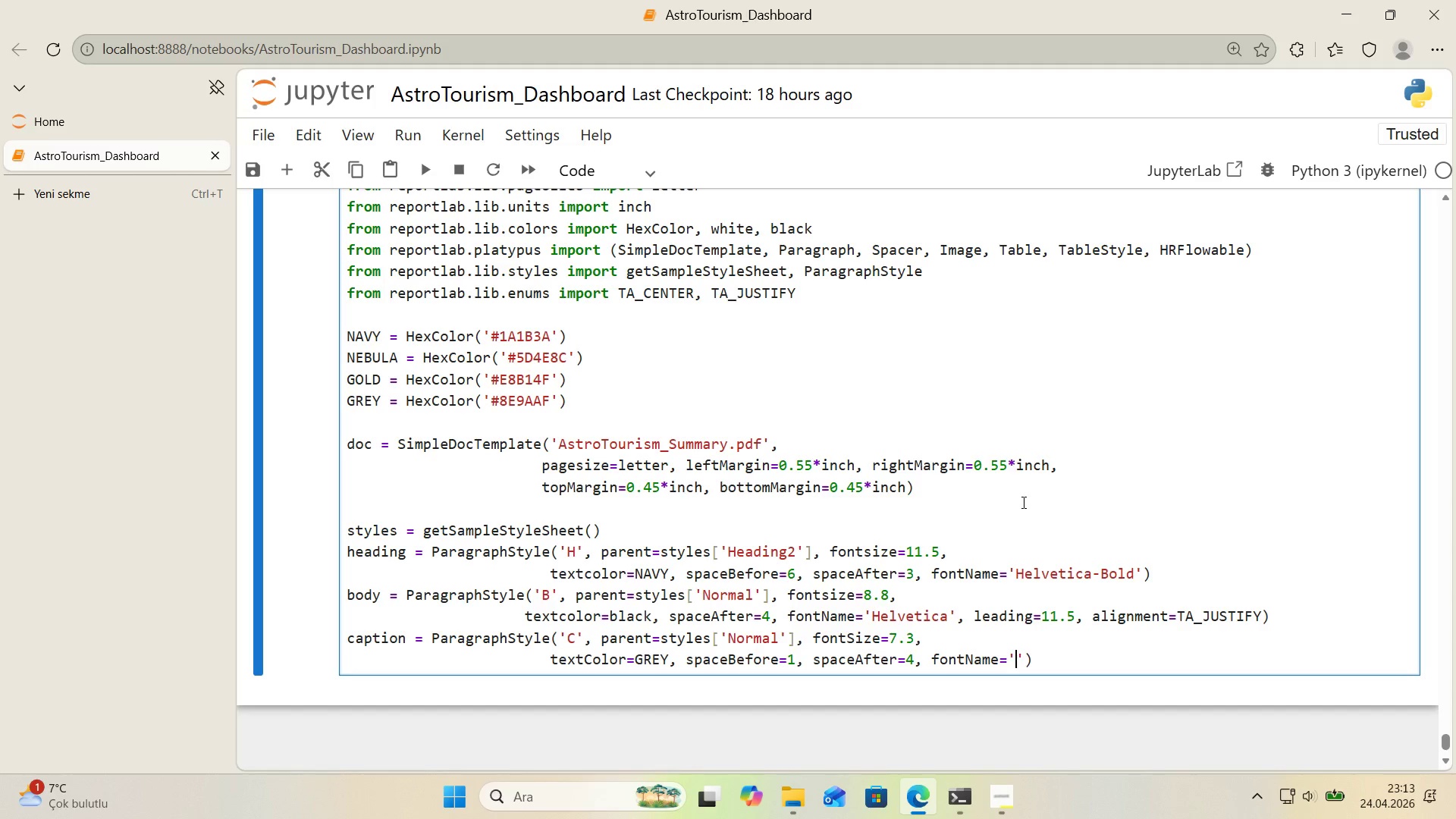 
type(Helvet'ca-b)
key(Backspace)
type(Bold)
key(Backspace)
key(Backspace)
key(Backspace)
key(Backspace)
type(Obl'que)
 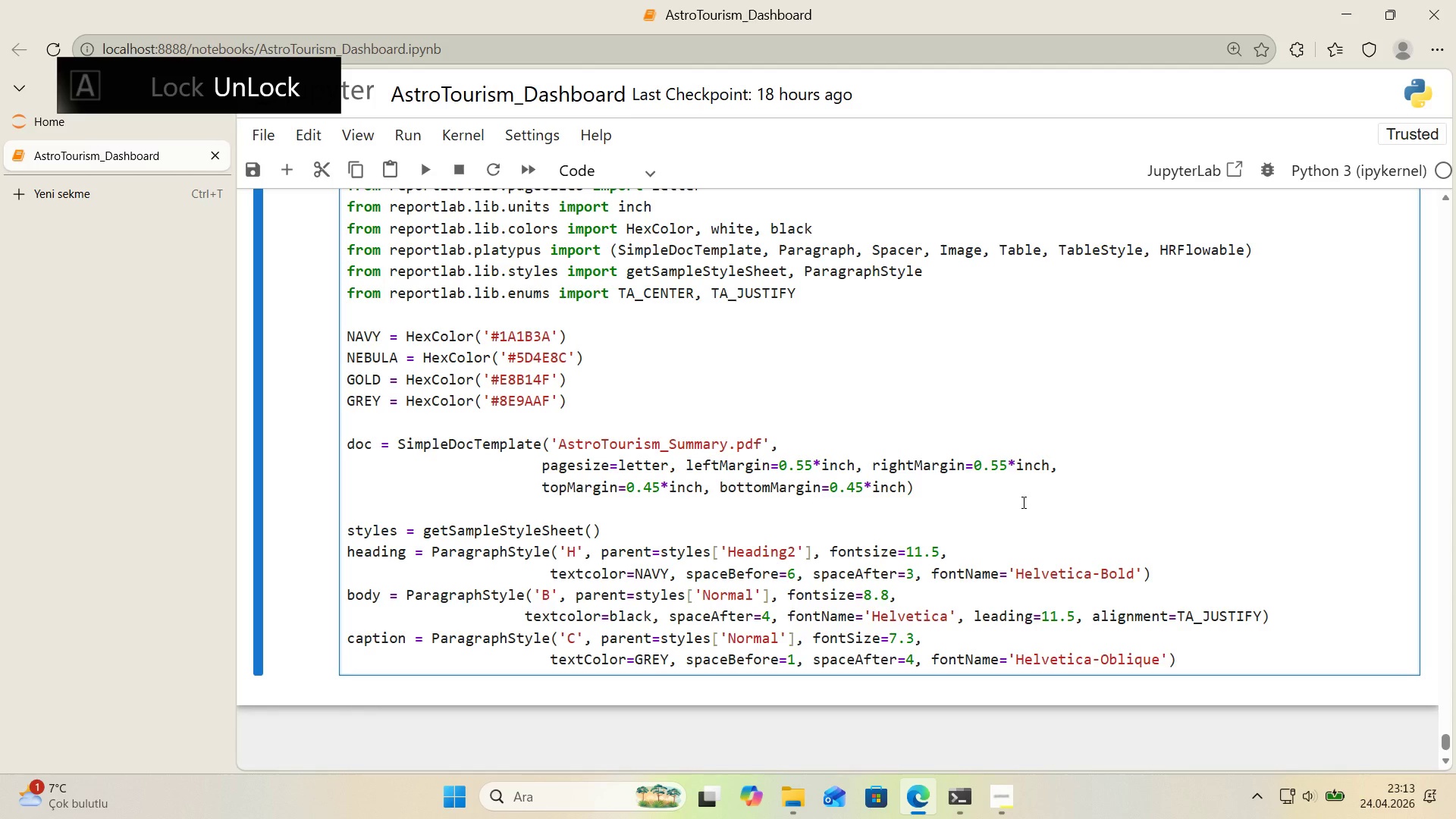 
key(ArrowRight)
 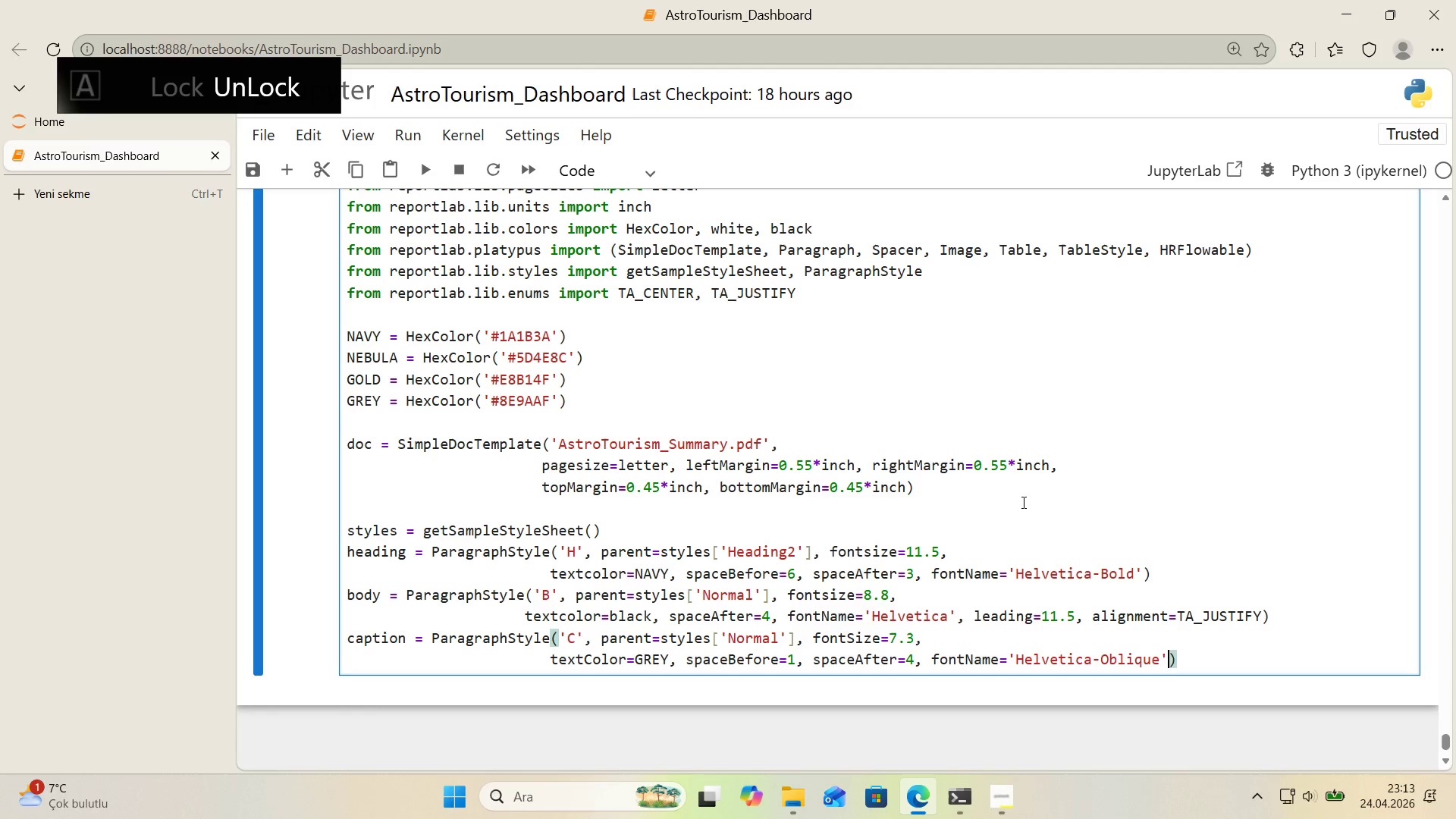 
key(ArrowRight)
 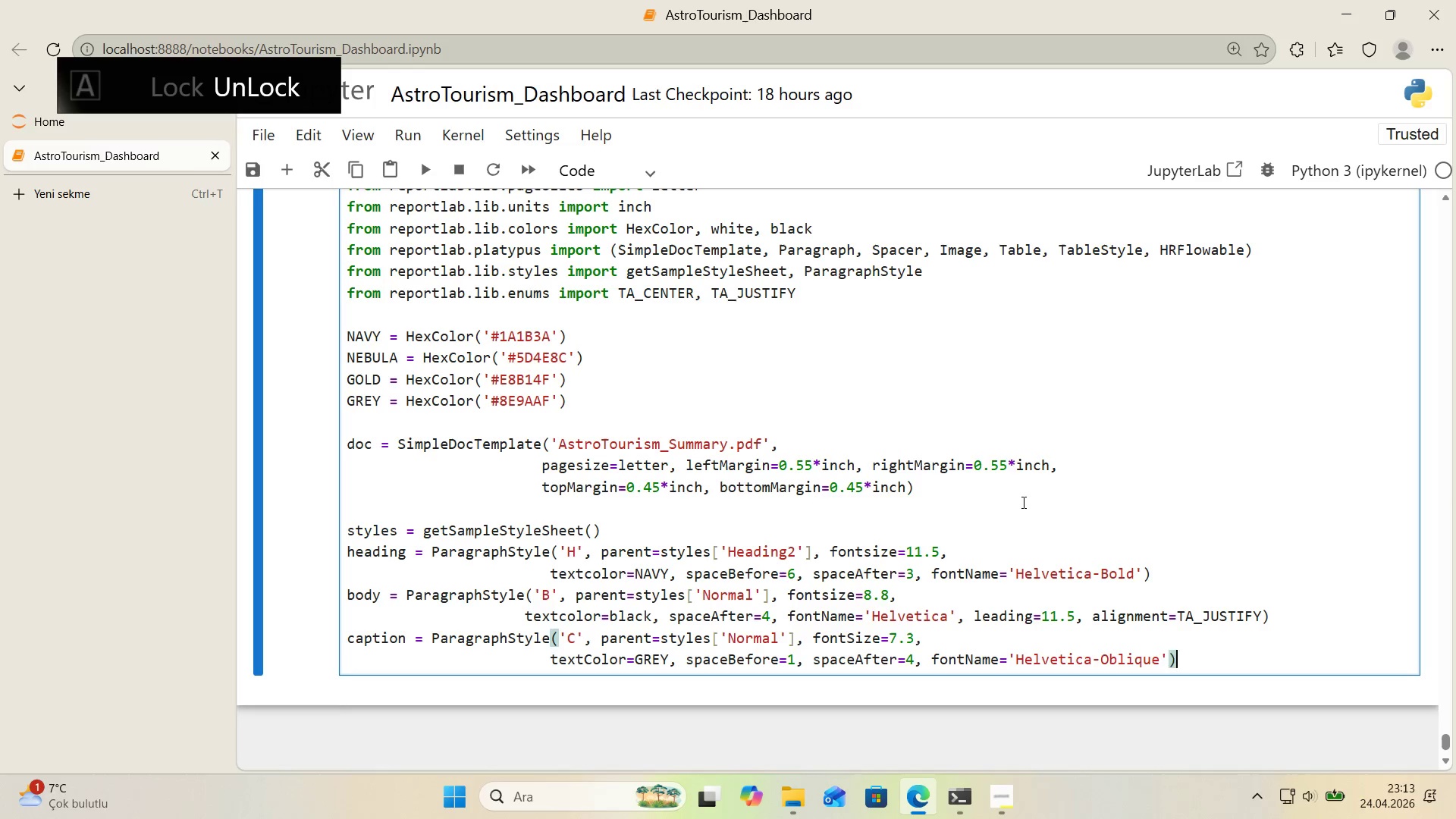 
key(Comma)
 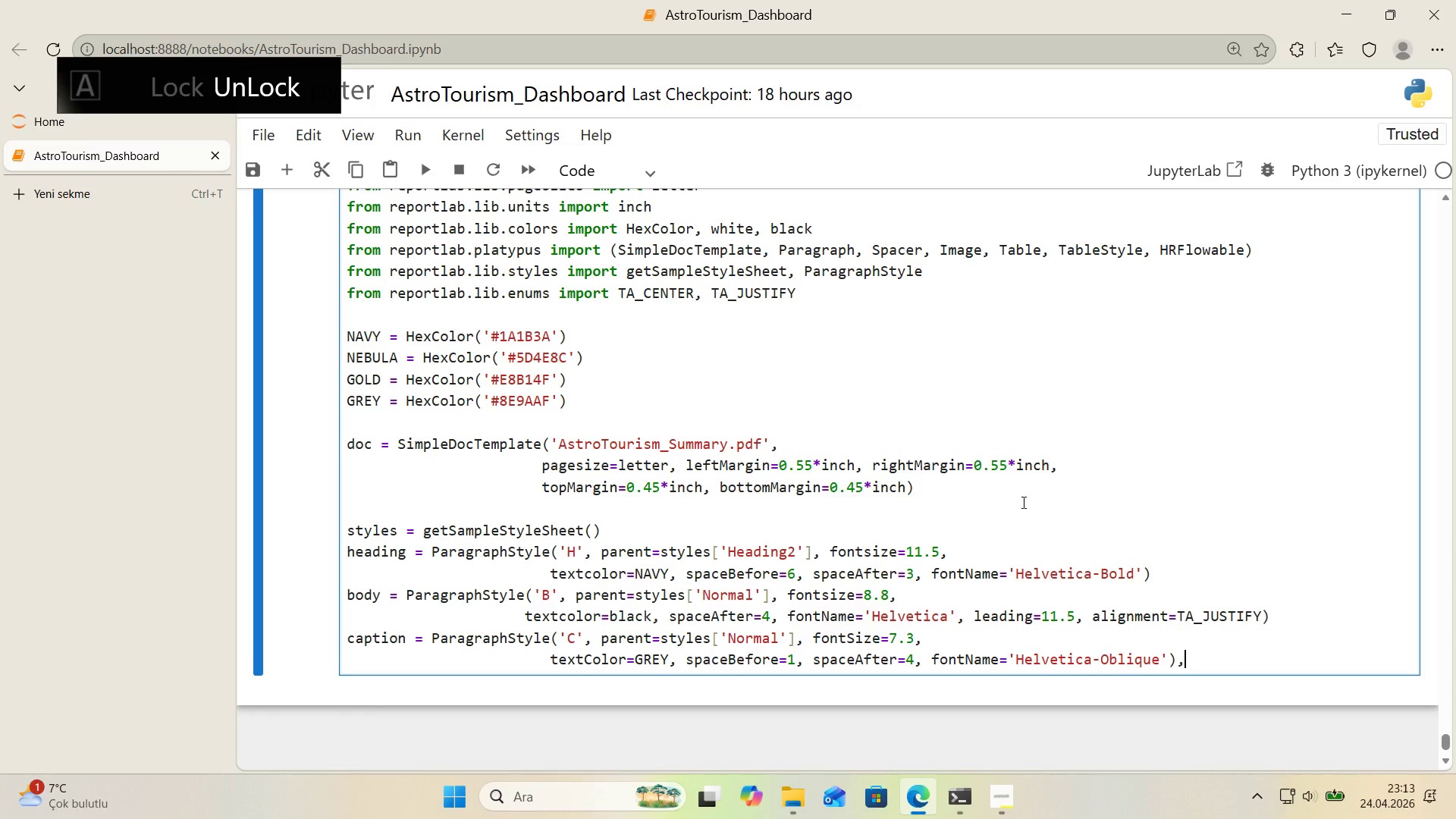 
key(ArrowLeft)
 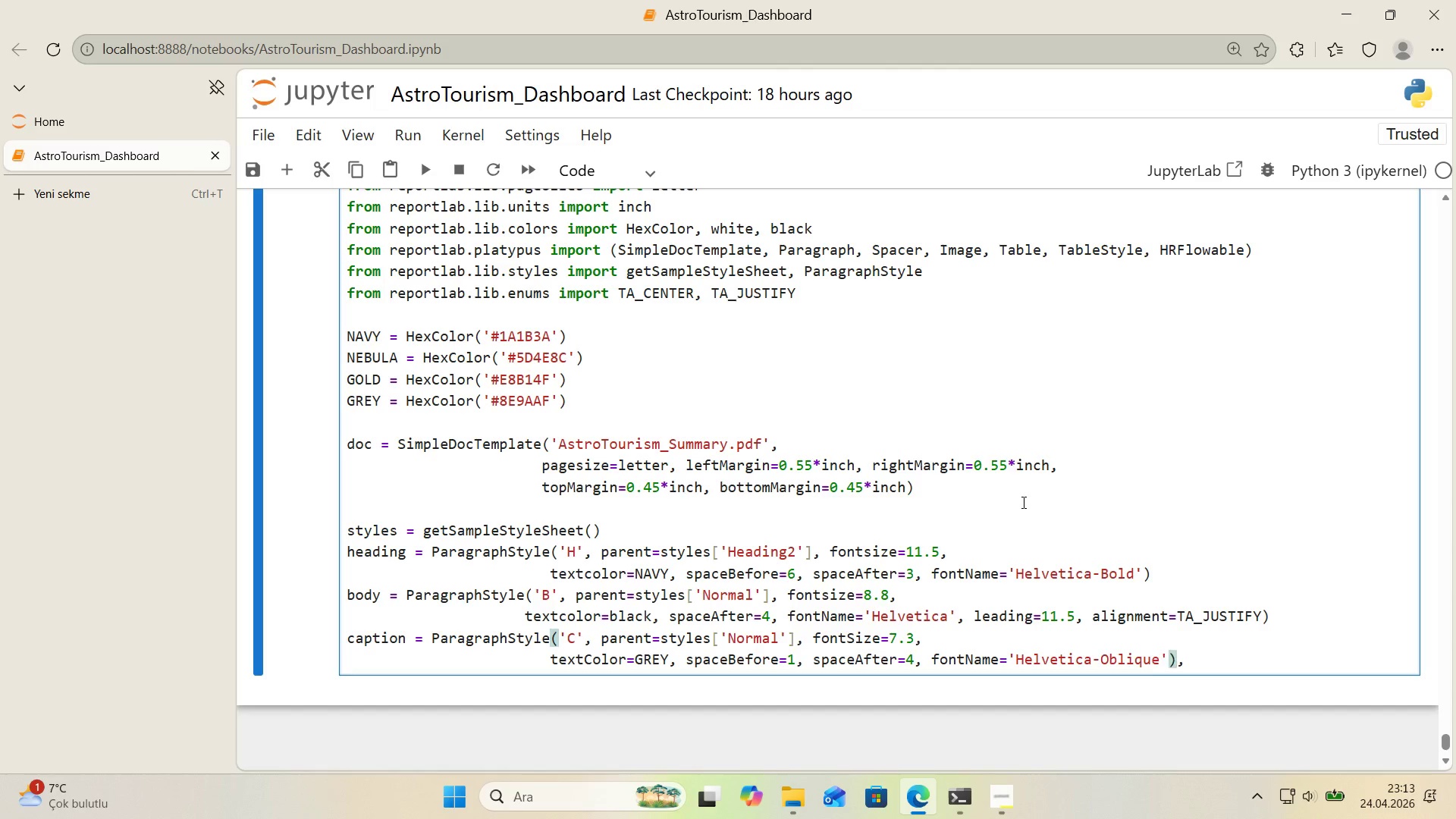 
key(ArrowRight)
 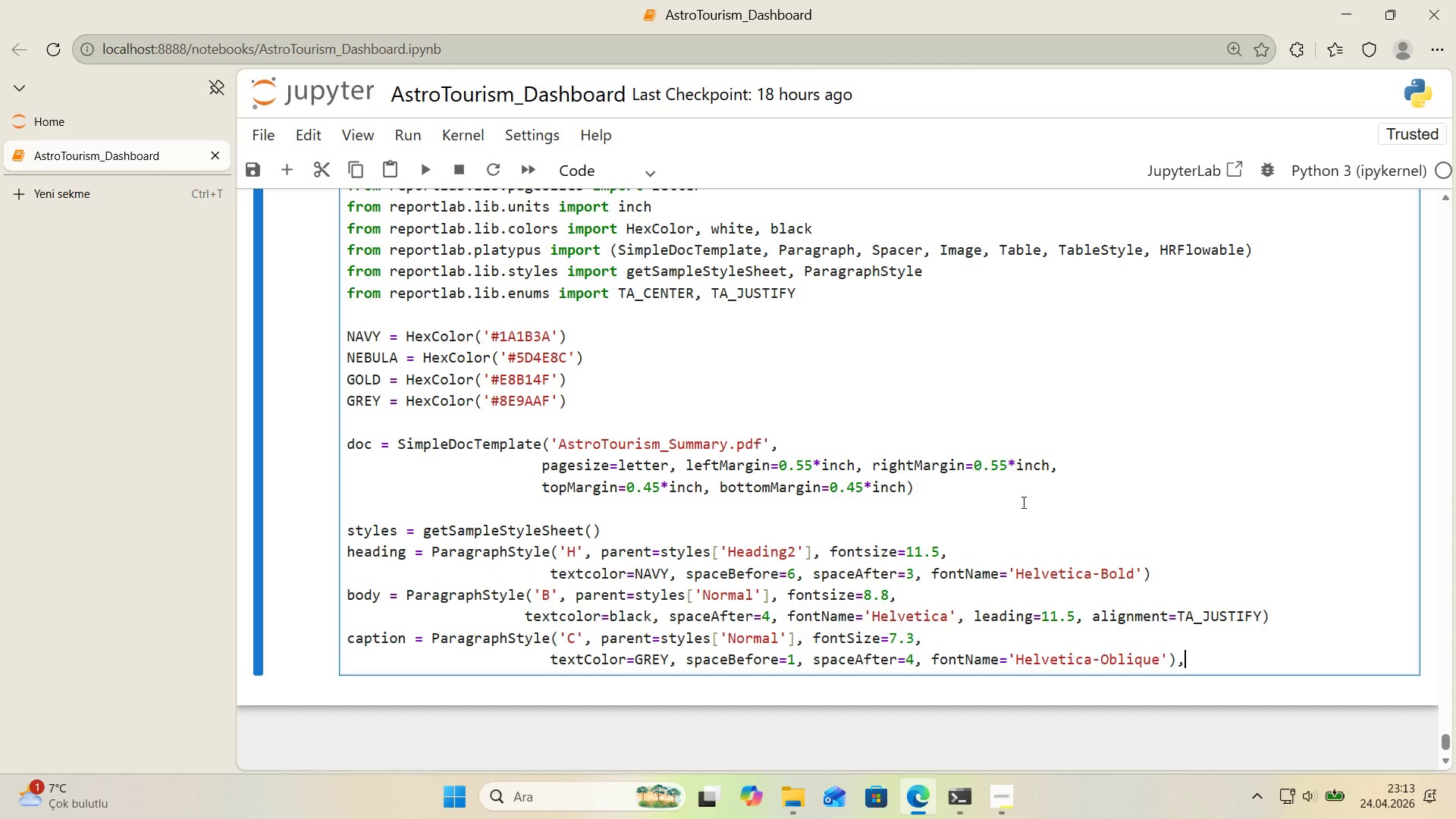 
key(Backspace)
 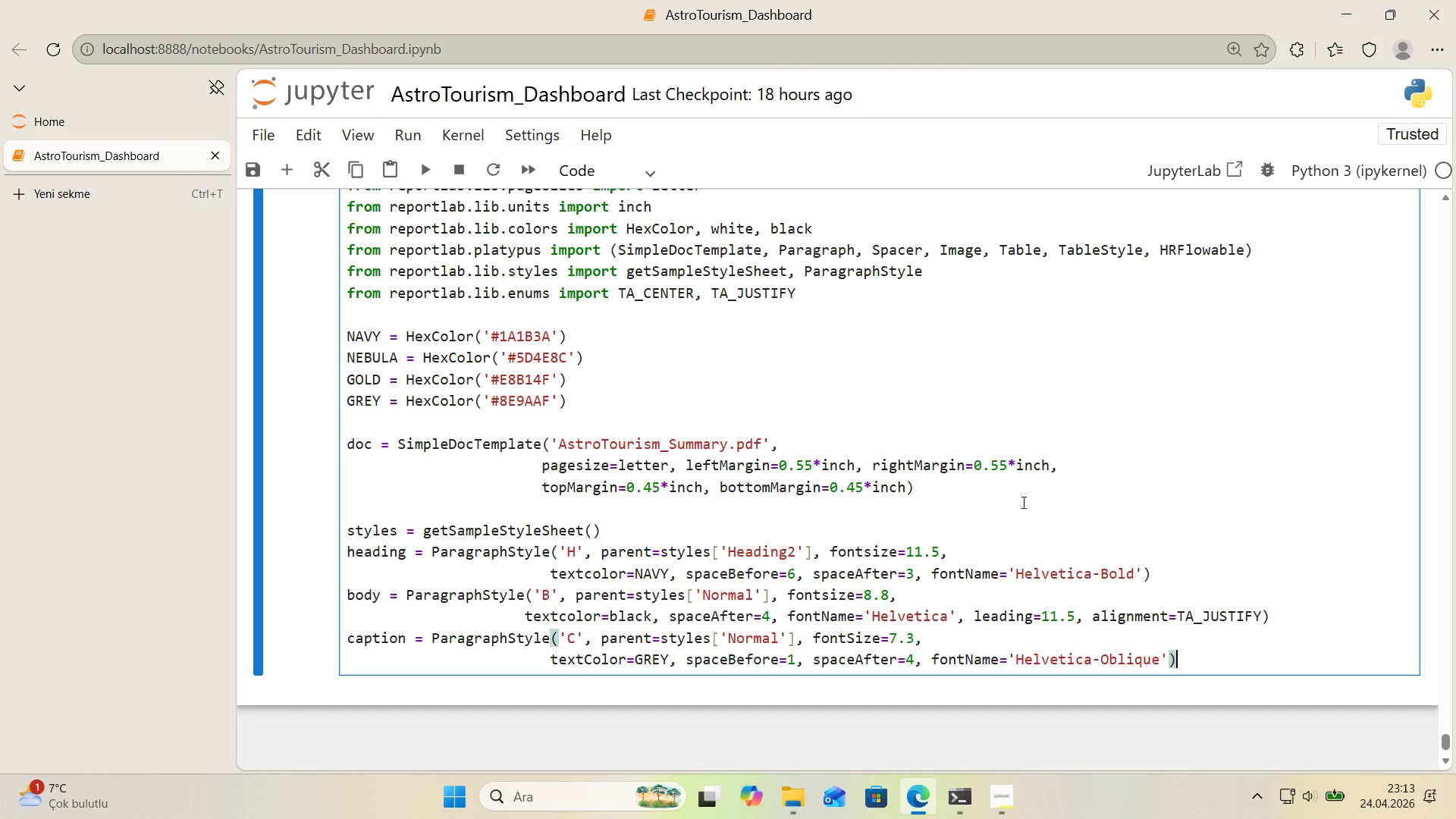 
key(ArrowLeft)
 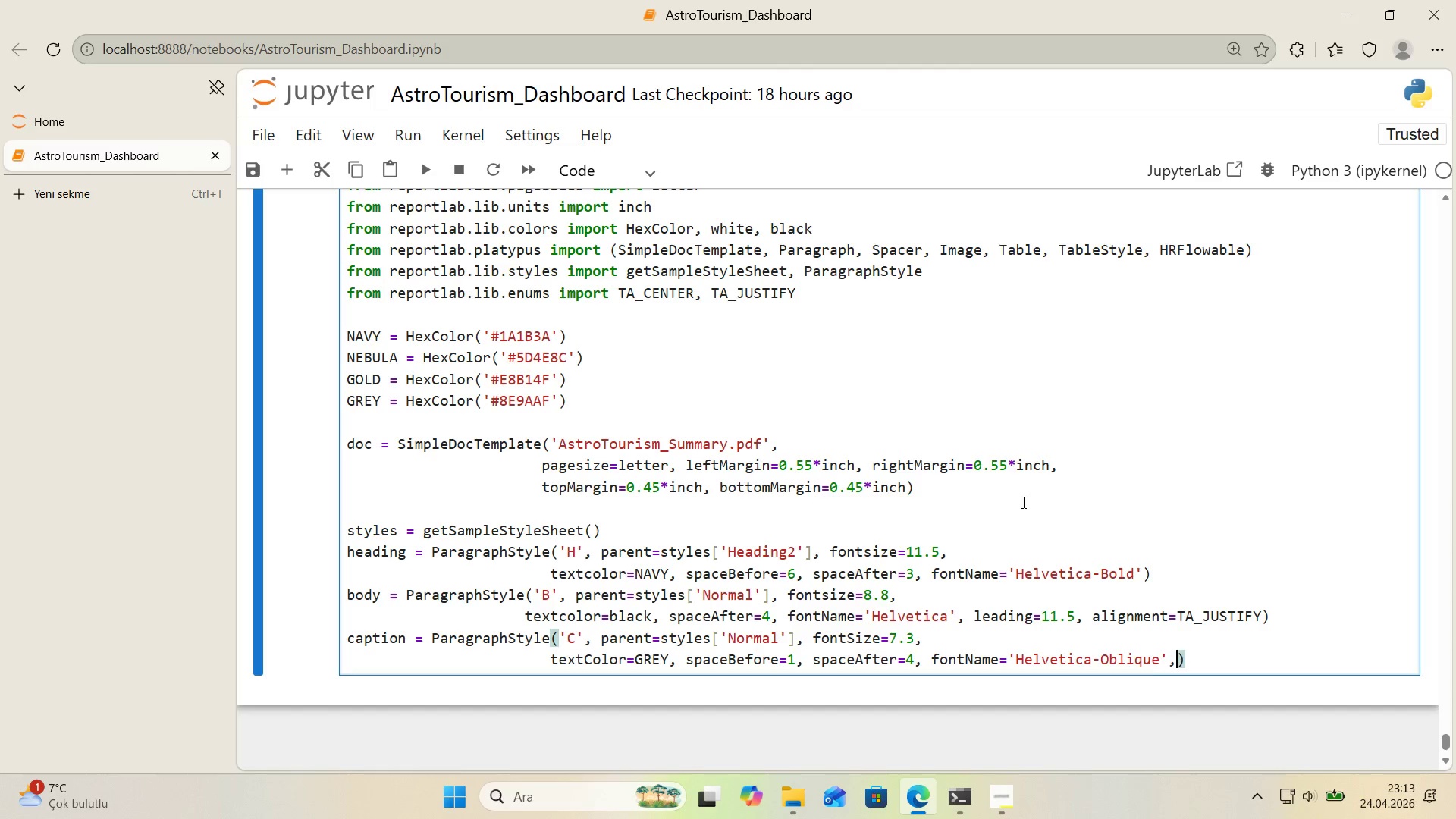 
type(, al'gnment)TA_CENTER)
 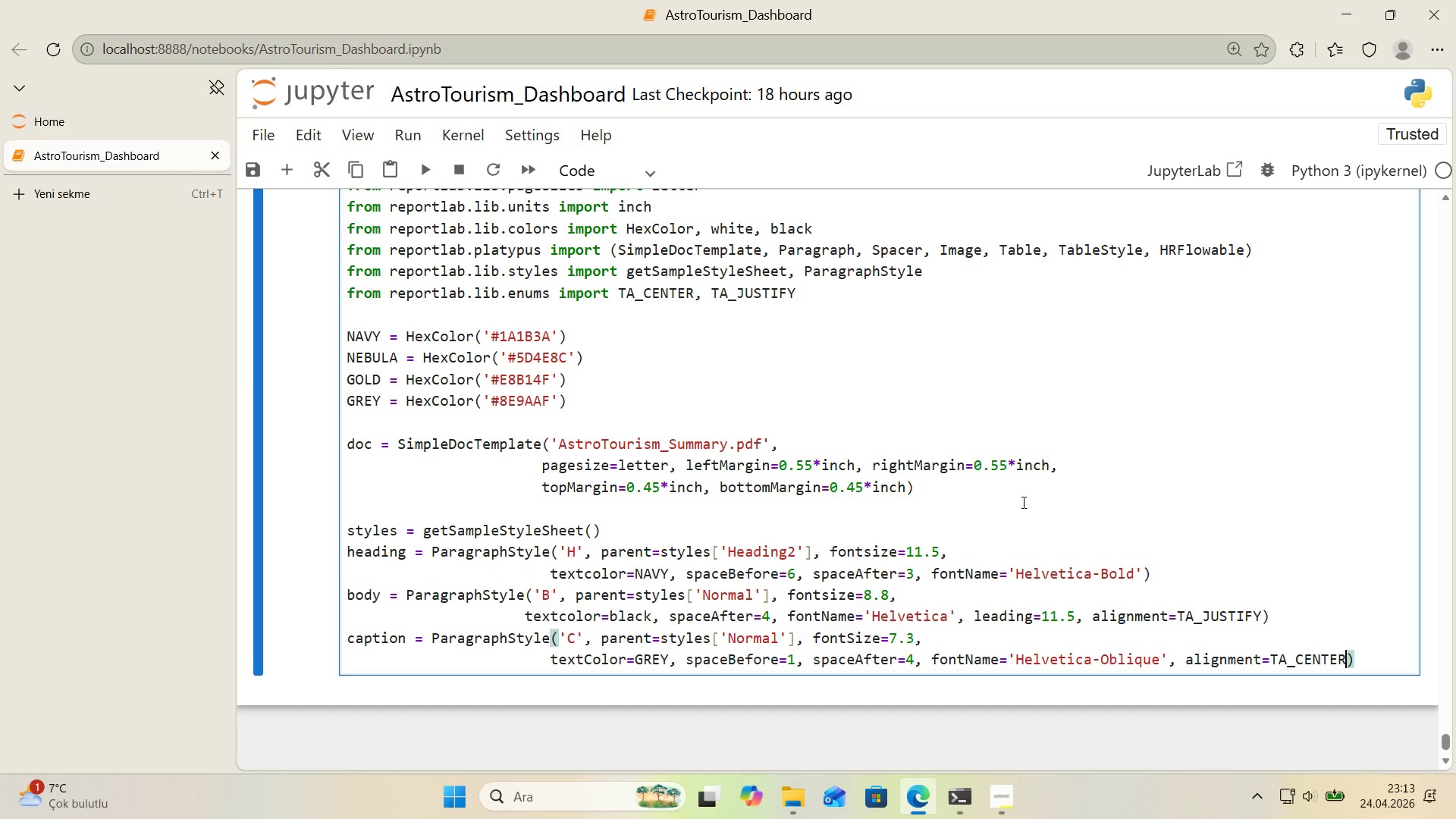 
key(ArrowRight)
 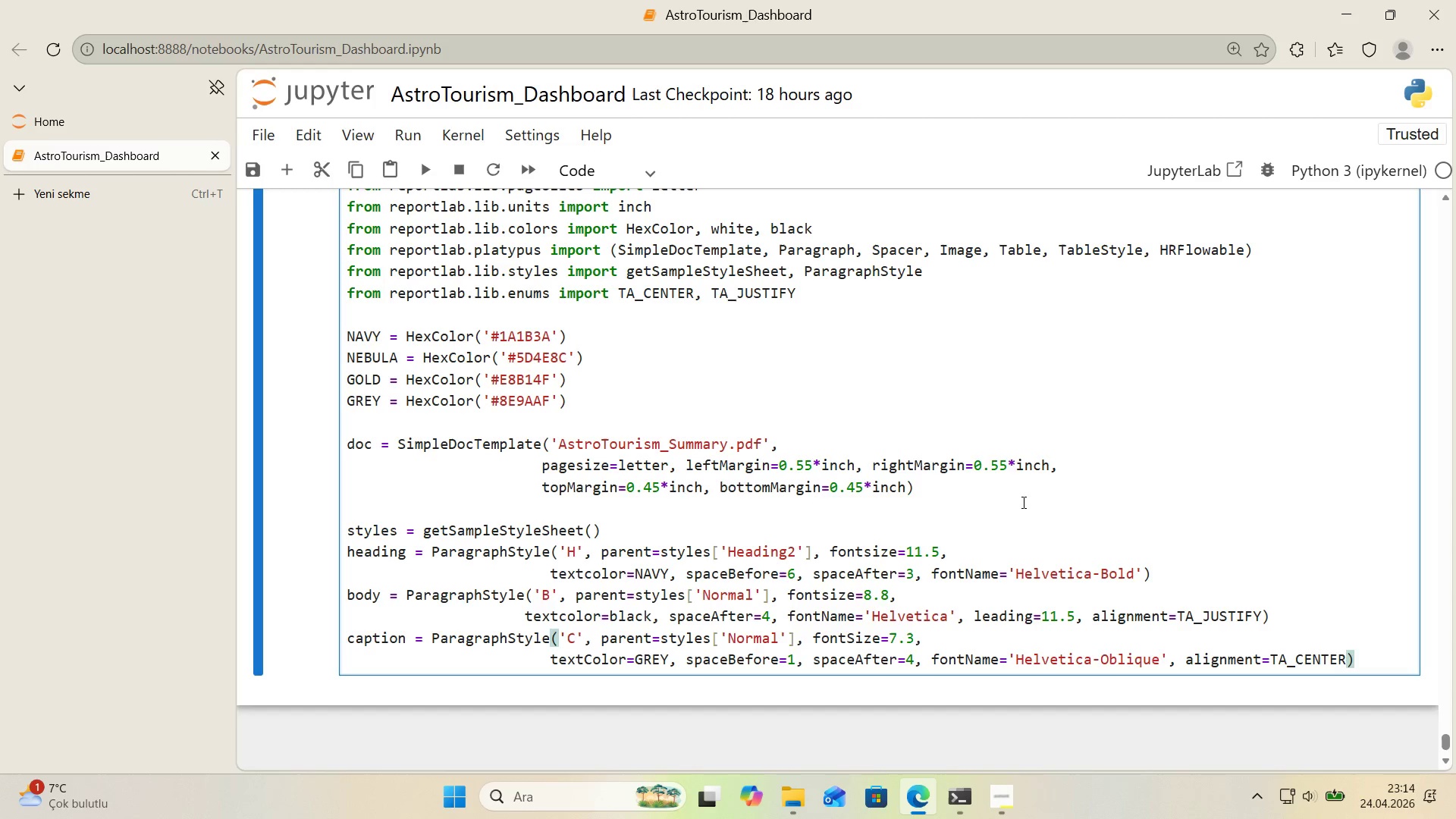 
wait(49.28)
 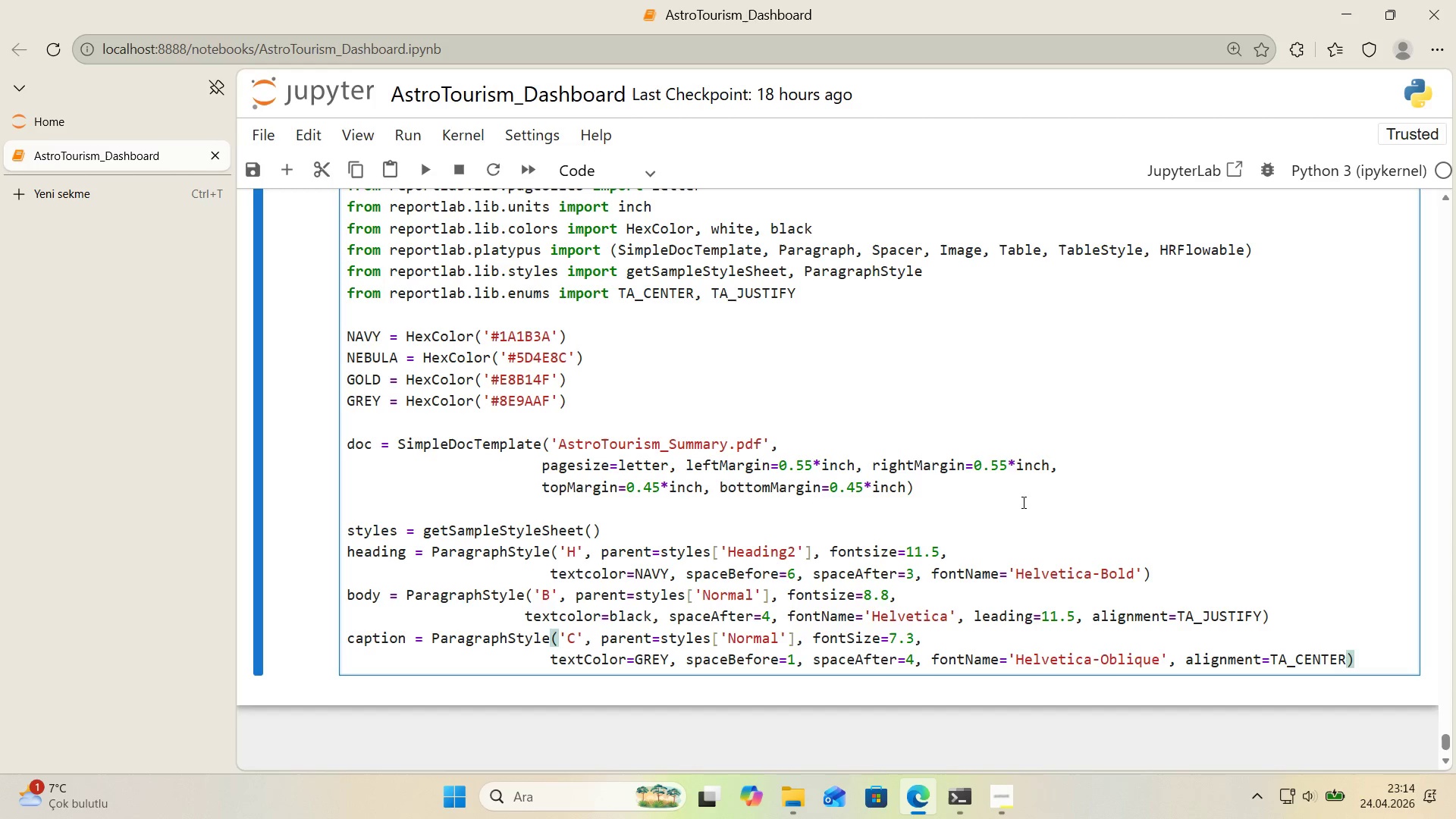 
key(Enter)
 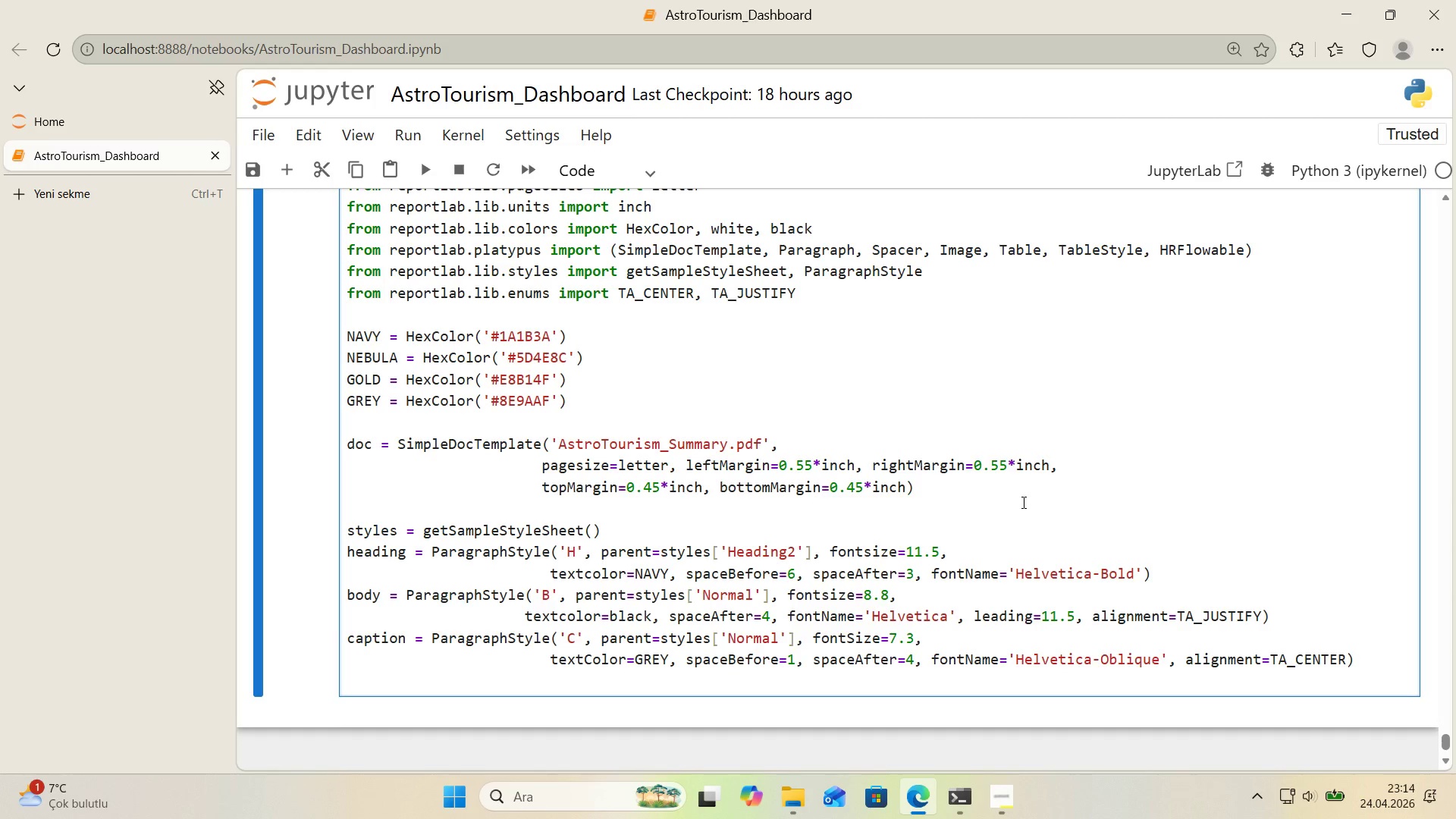 
type(SUBT'TLE)
key(Backspace)
key(Backspace)
key(Backspace)
key(Backspace)
key(Backspace)
key(Backspace)
key(Backspace)
key(Backspace)
type(subt'tle))
 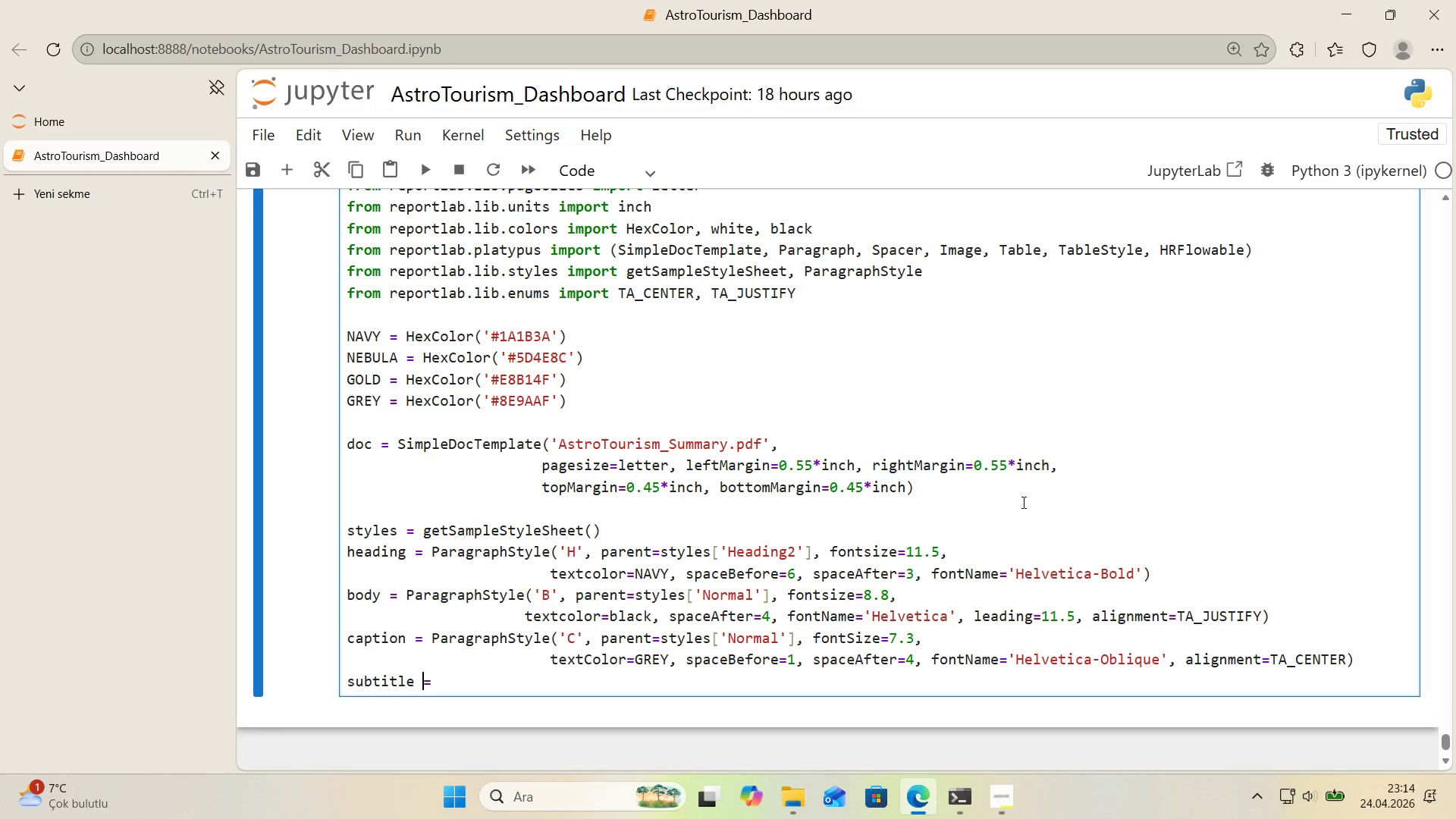 
 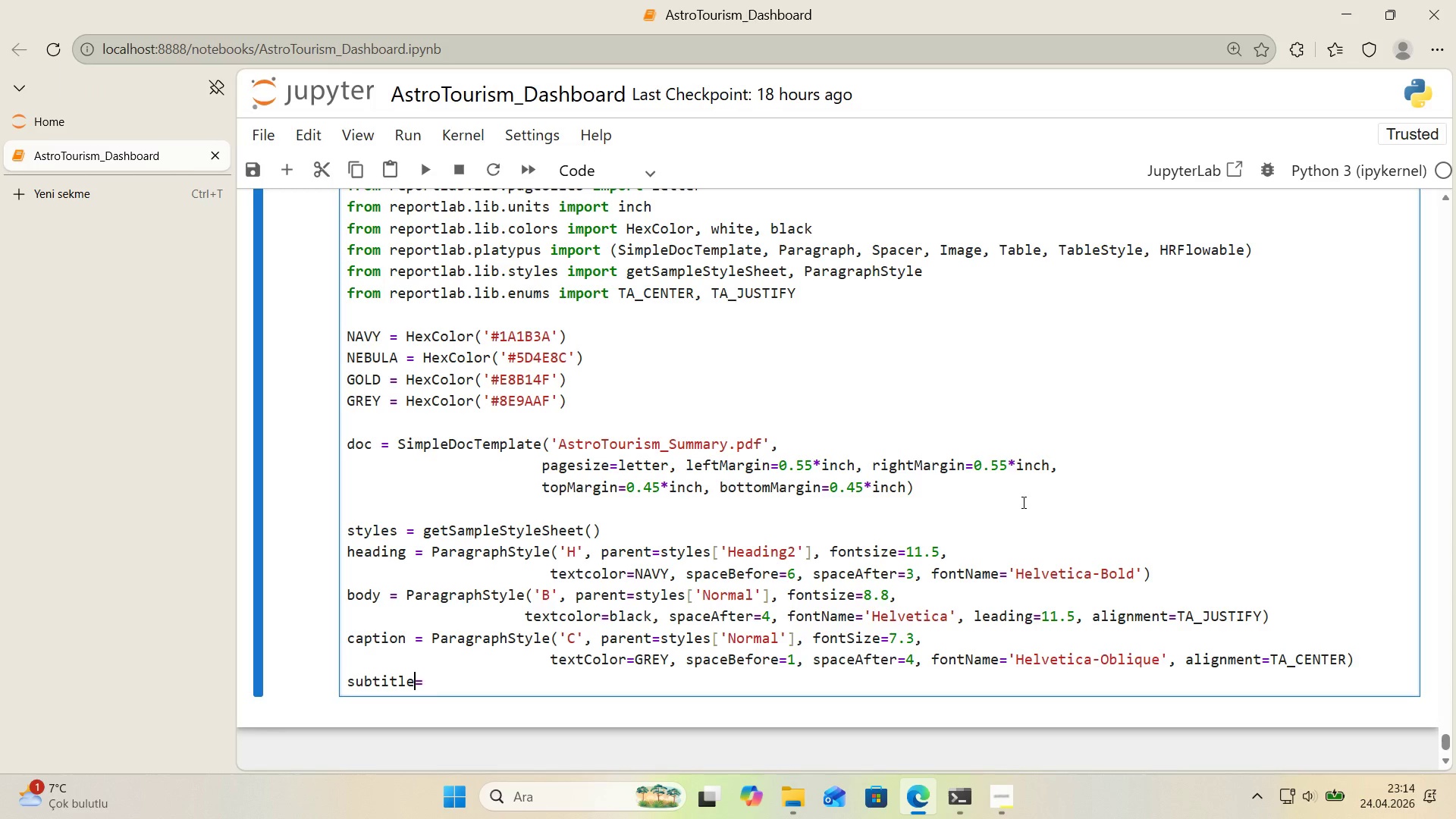 
key(ArrowLeft)
 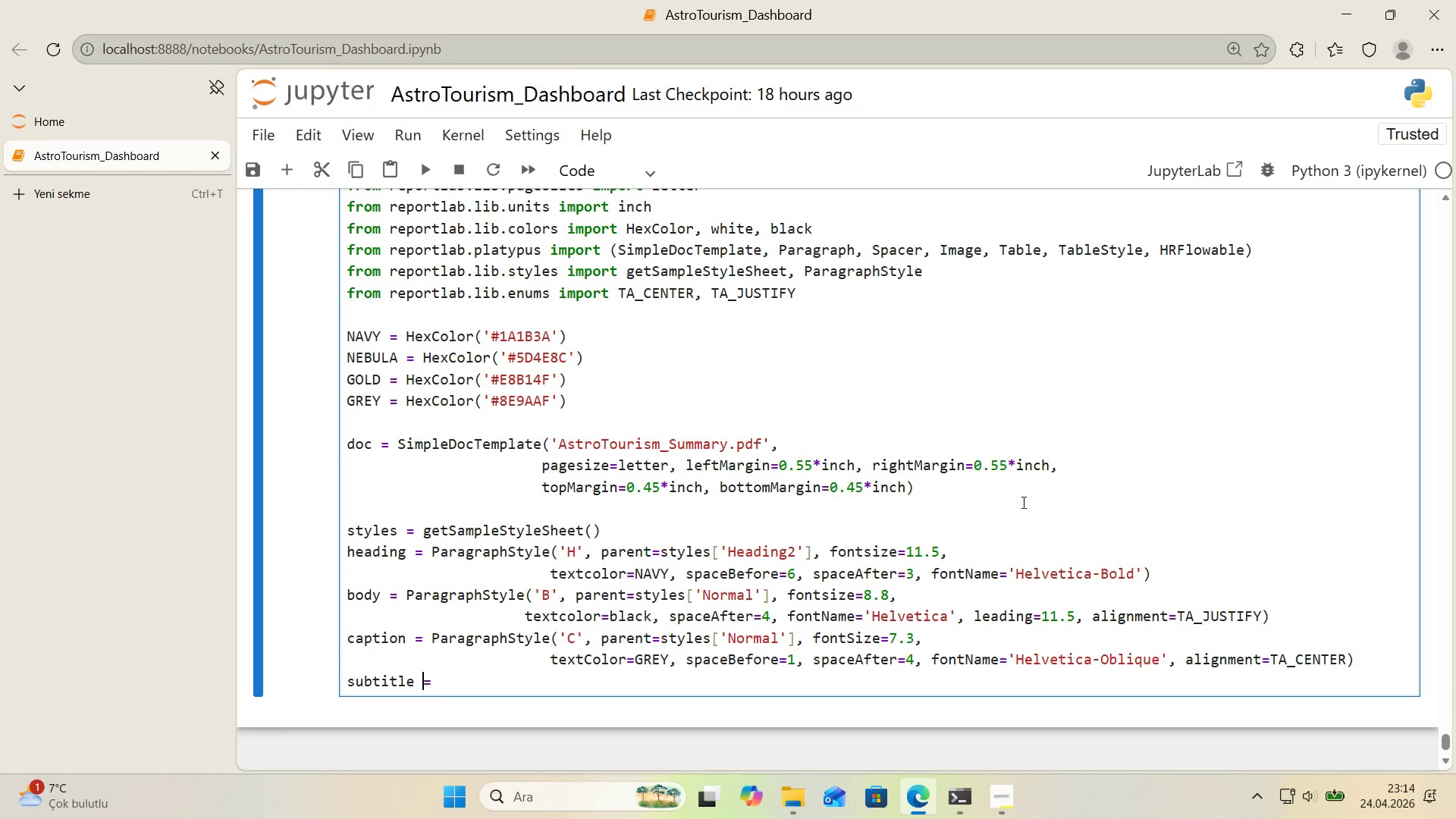 
key(Space)
 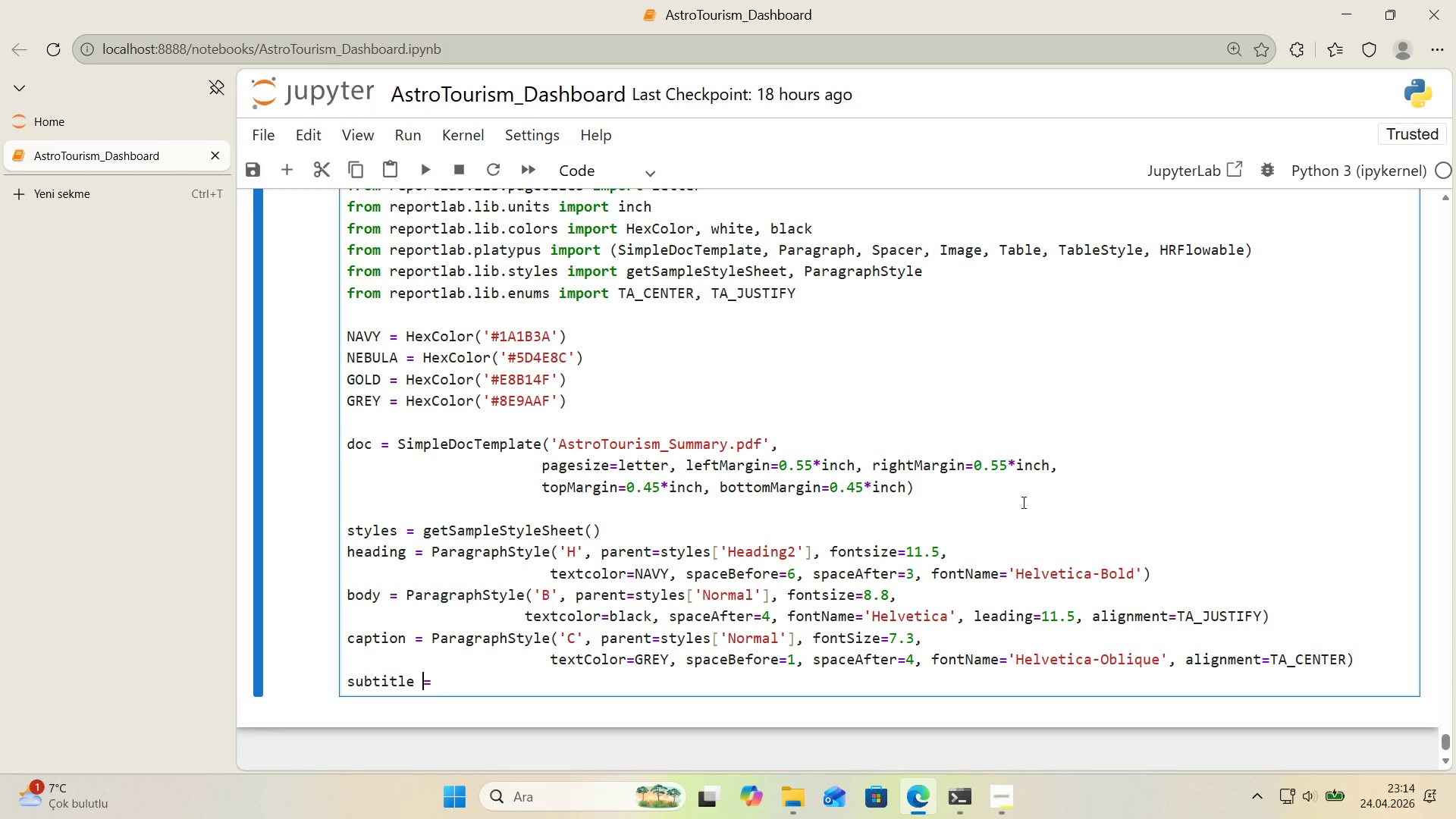 
key(ArrowRight)
 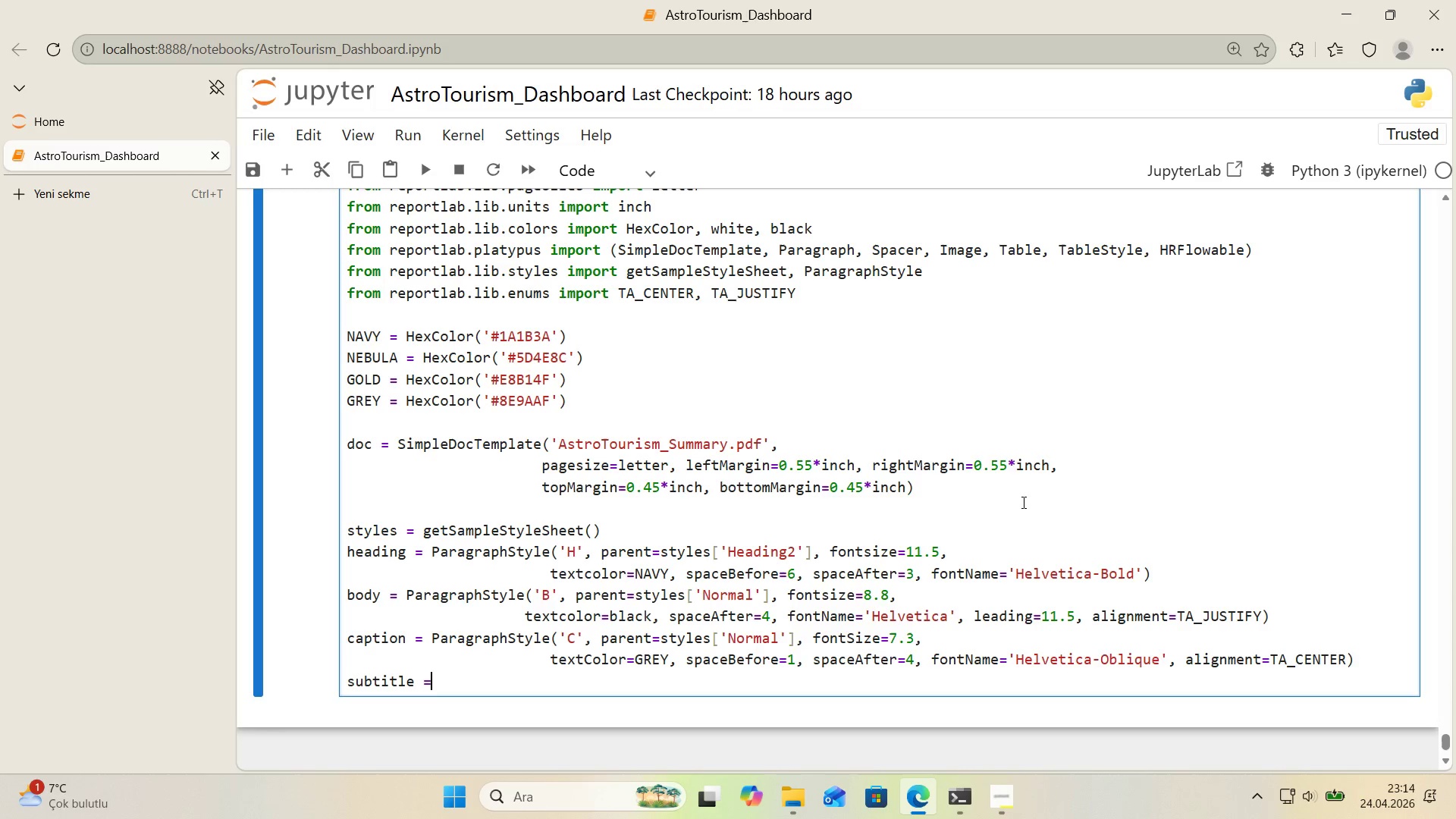 
key(Space)
 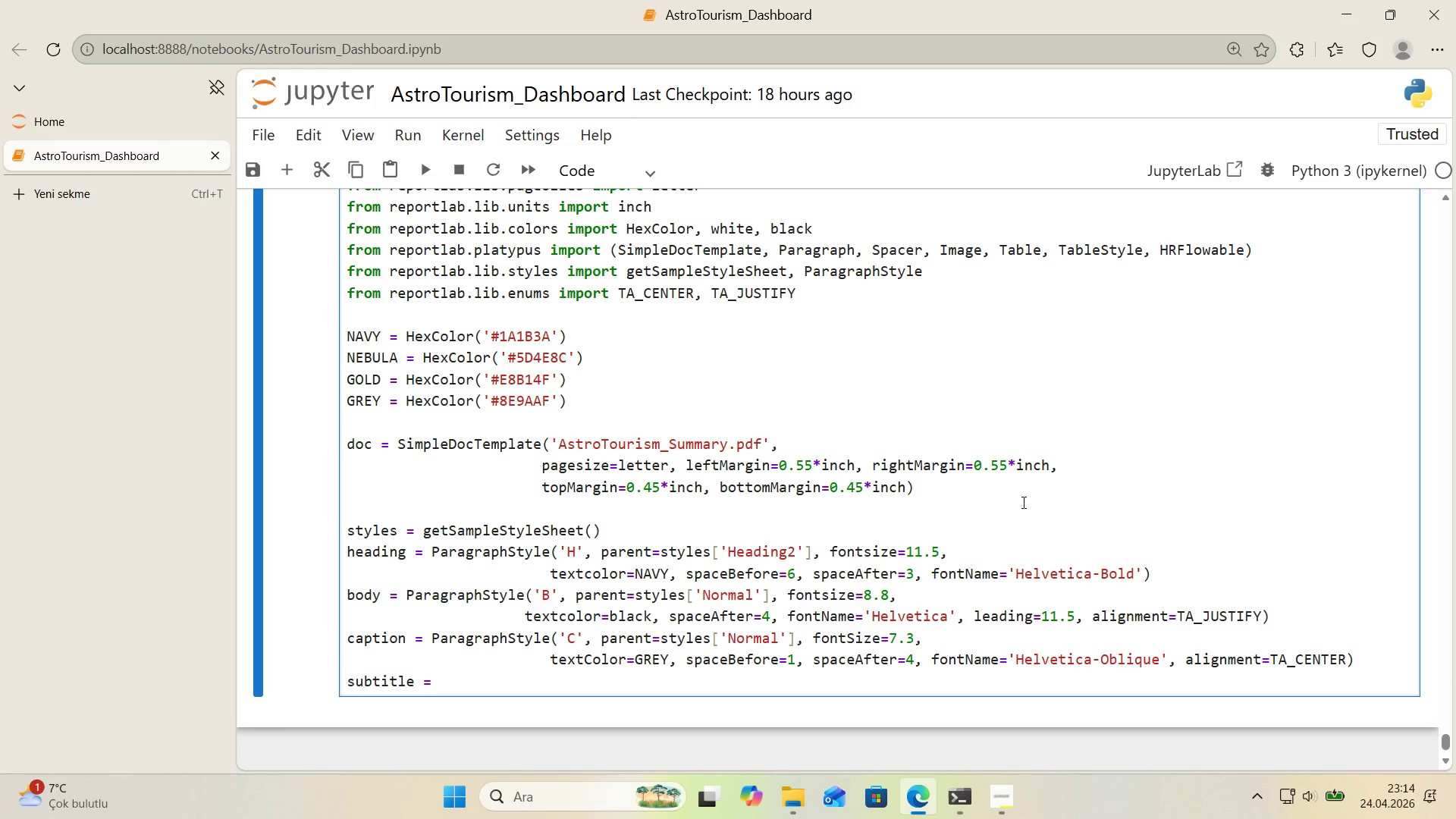 
wait(11.61)
 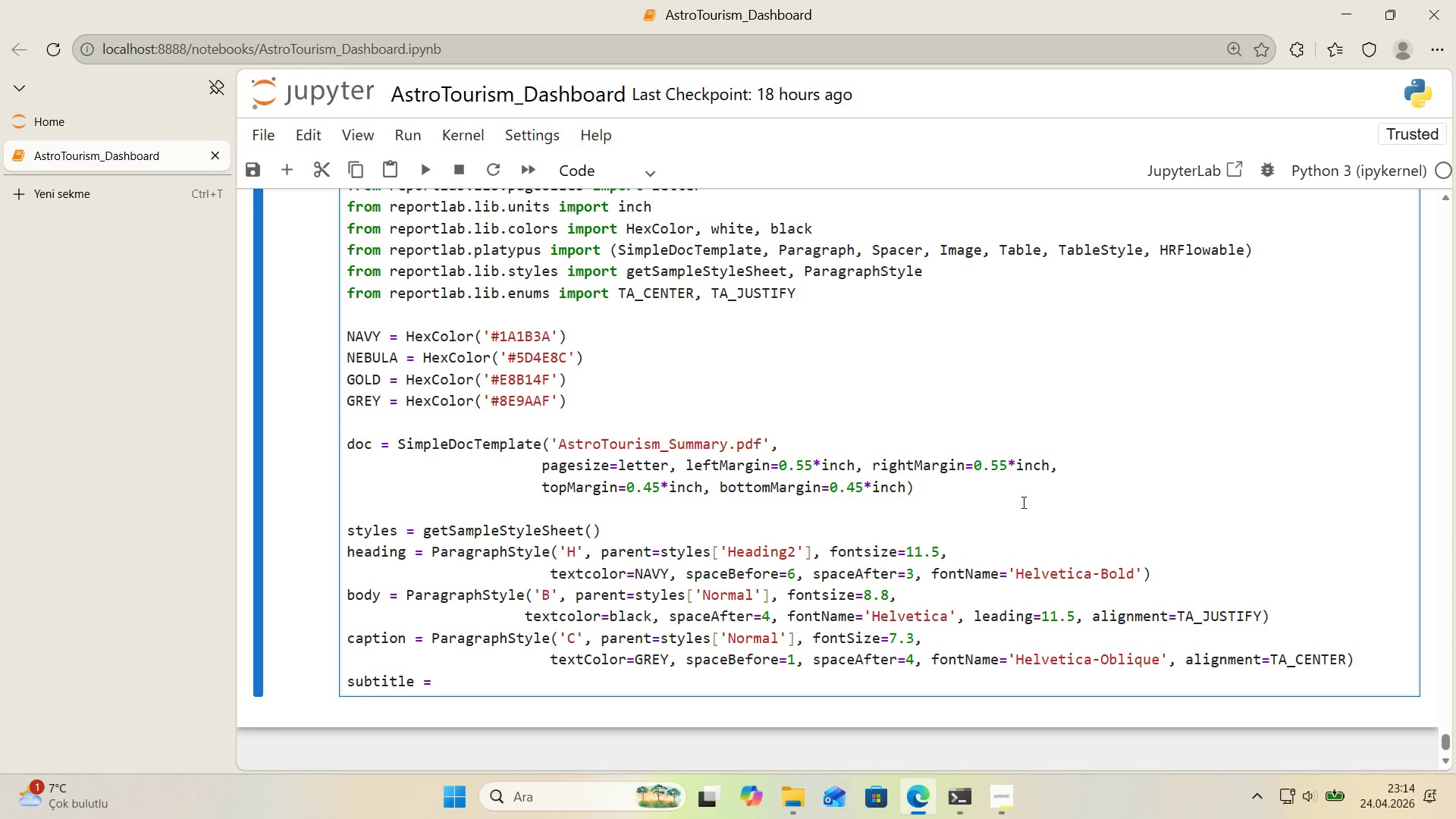 
type(ParagraphStyle*()
 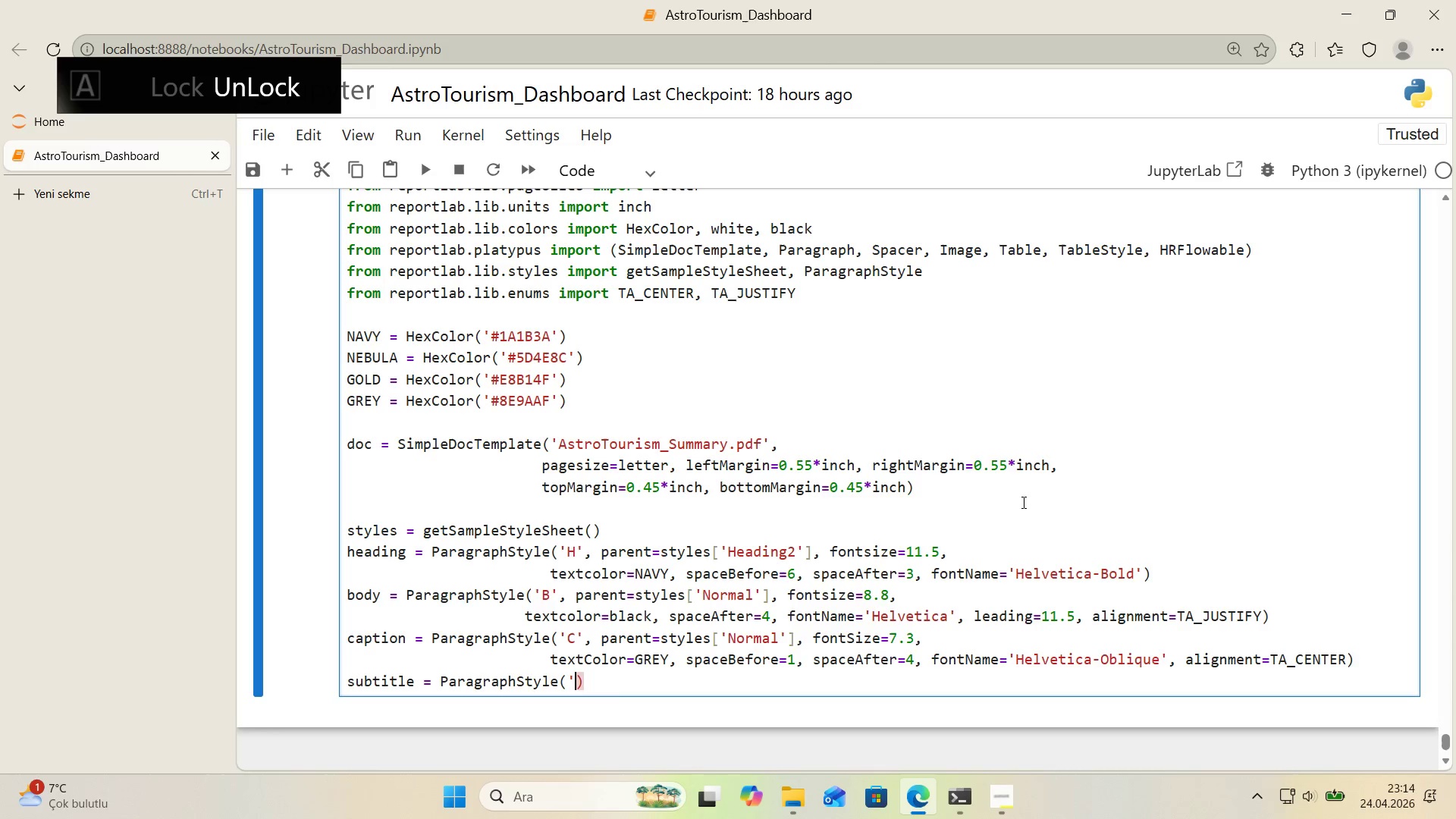 
 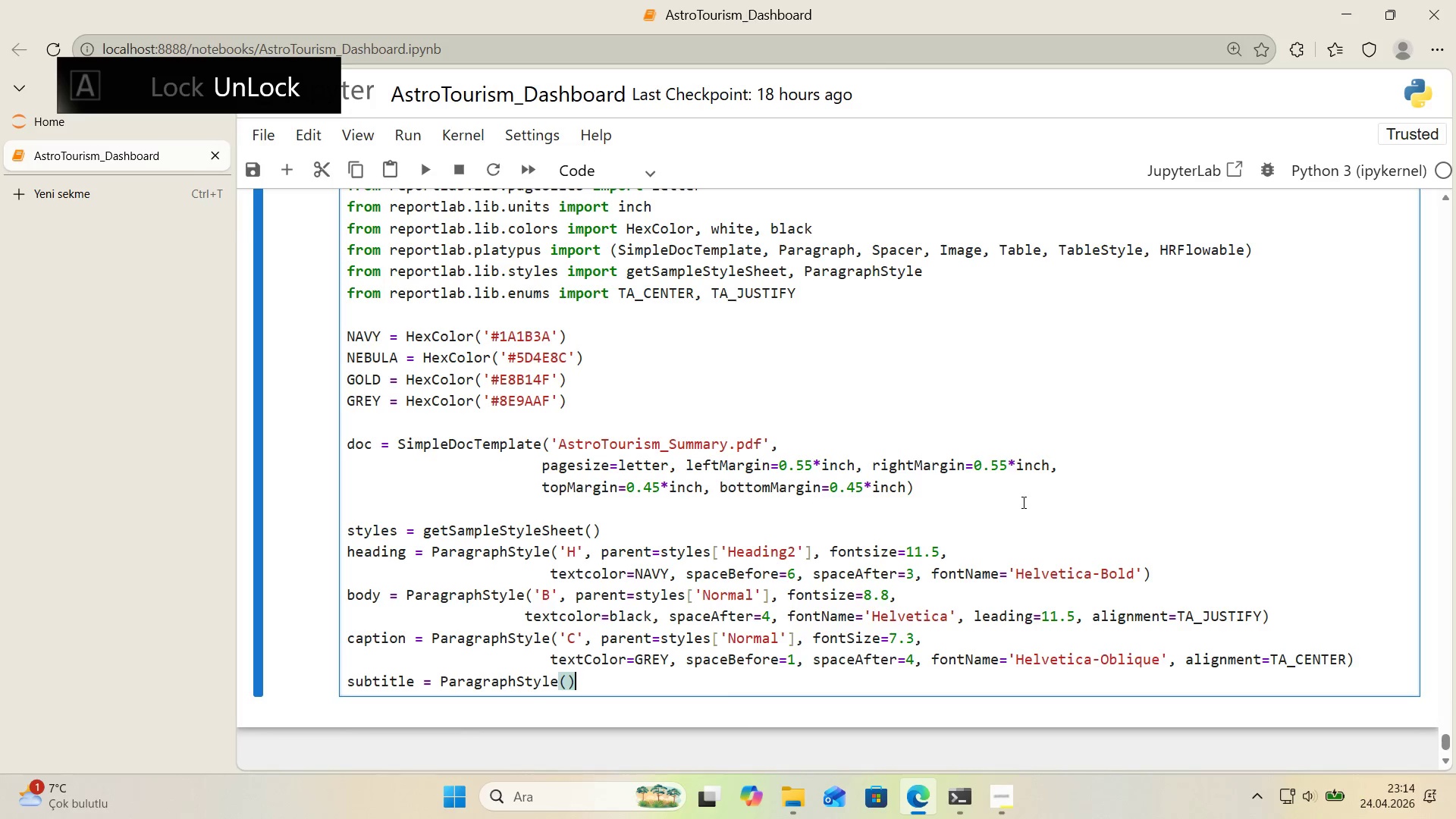 
key(ArrowLeft)
 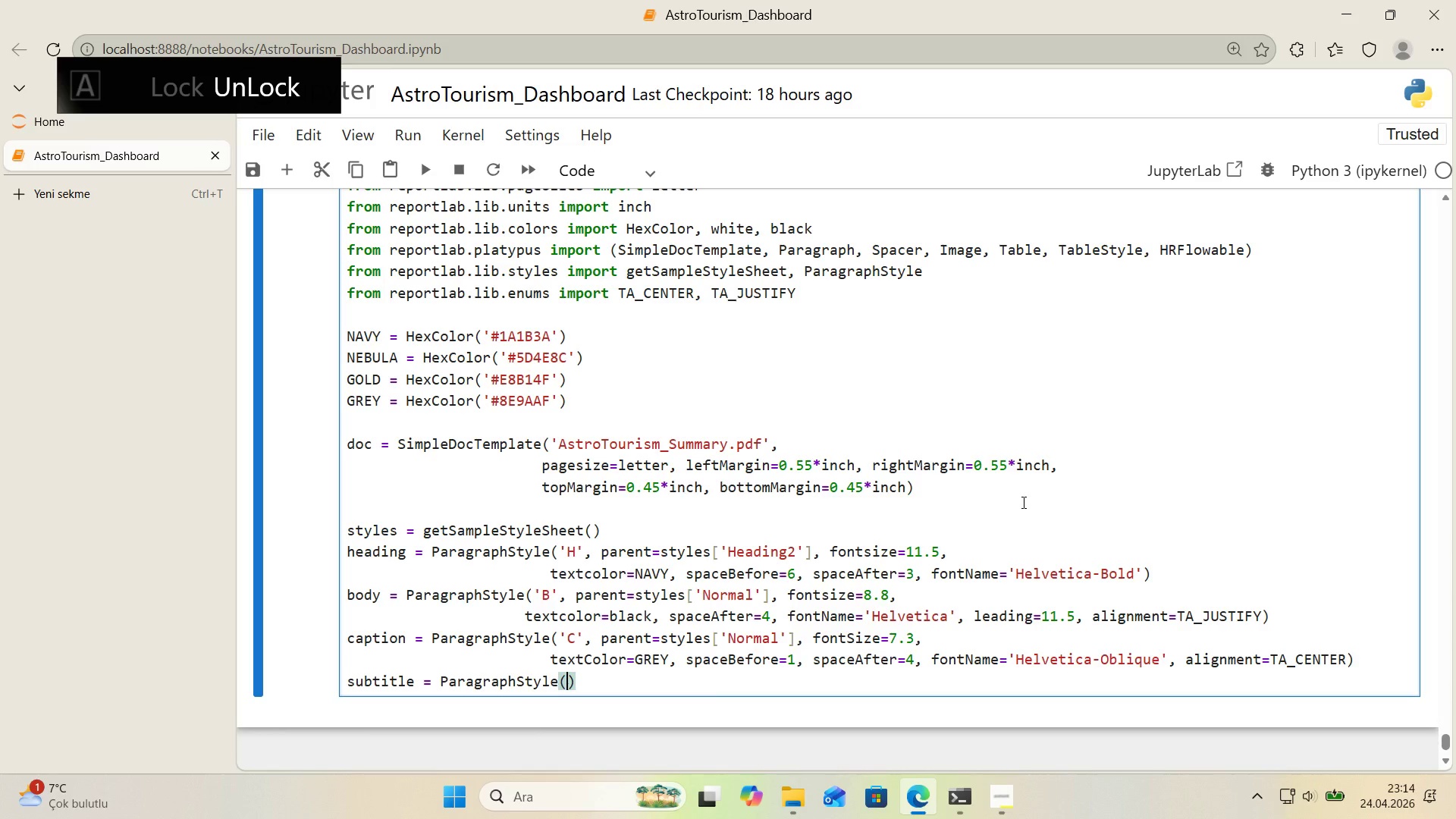 
type(@@)
 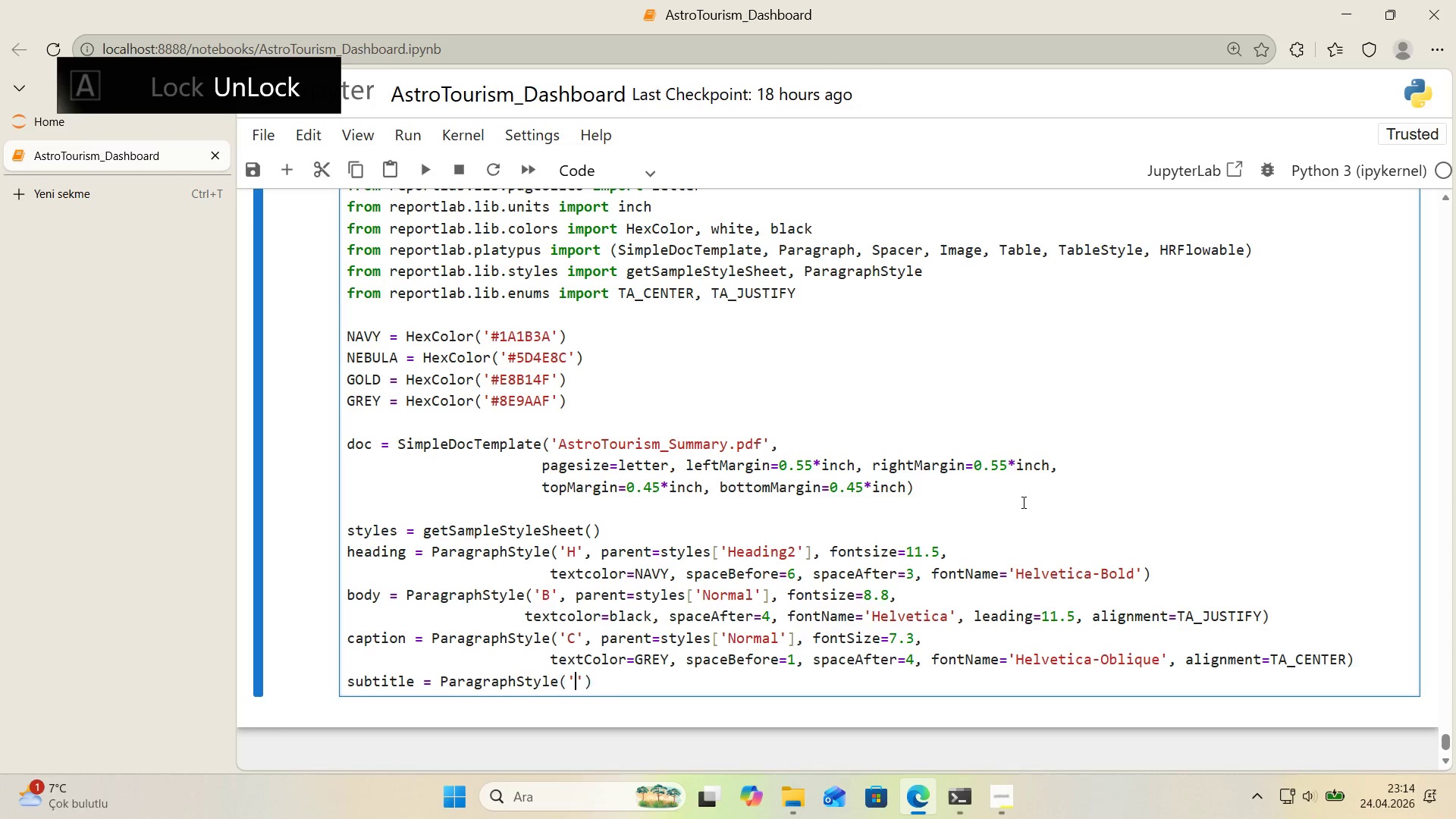 
key(ArrowLeft)
 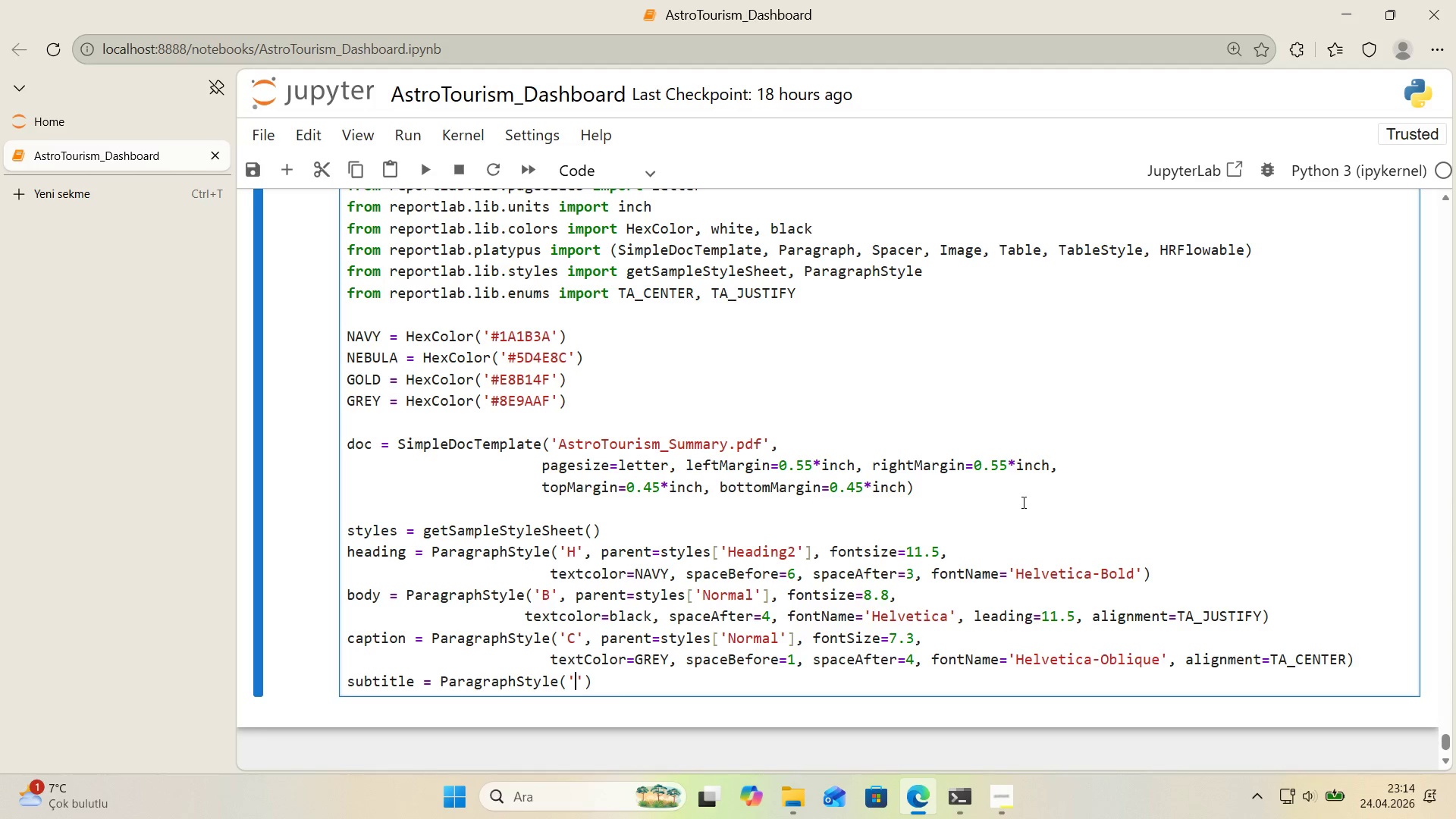 
key(S)
 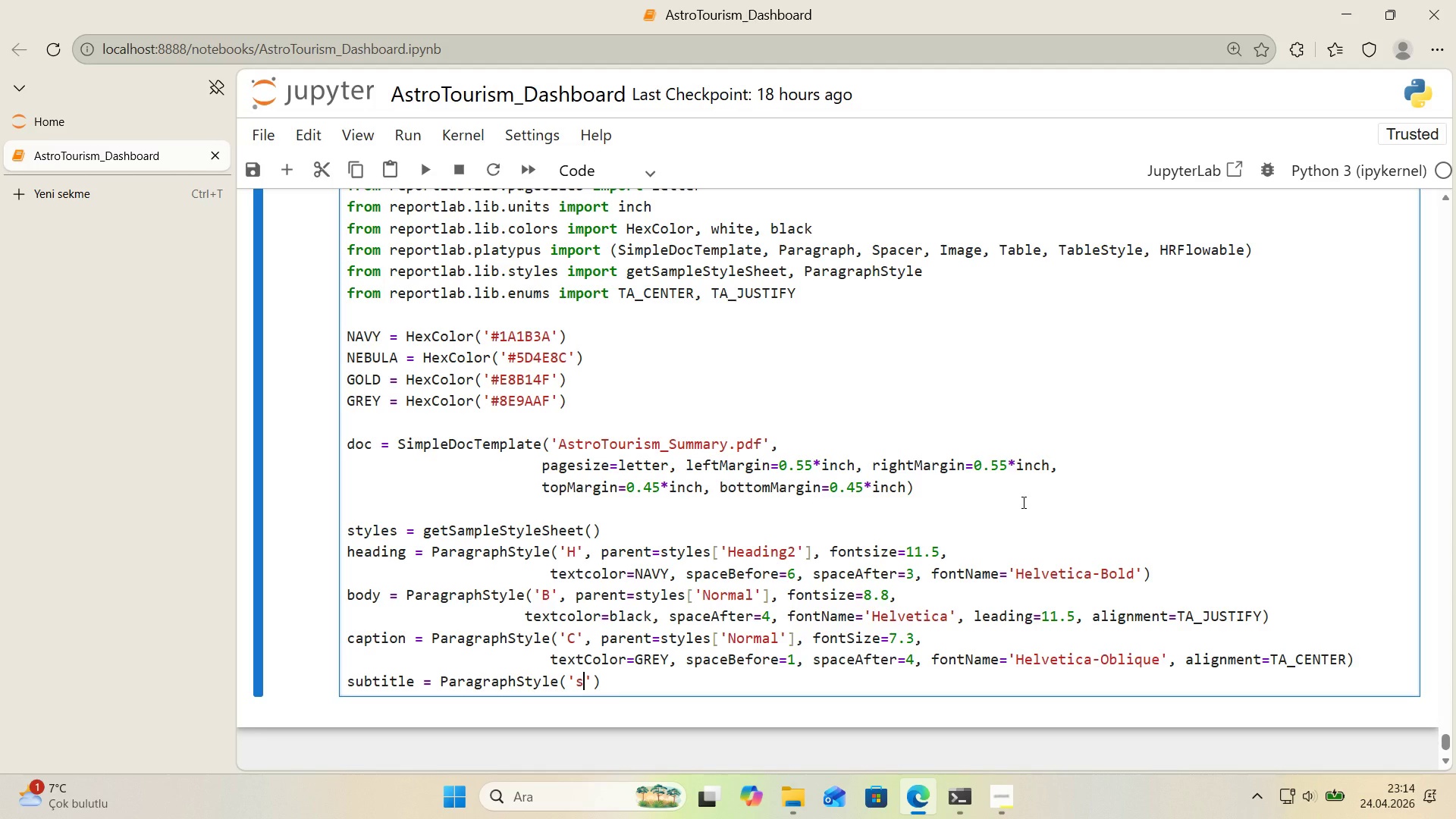 
key(CapsLock)
 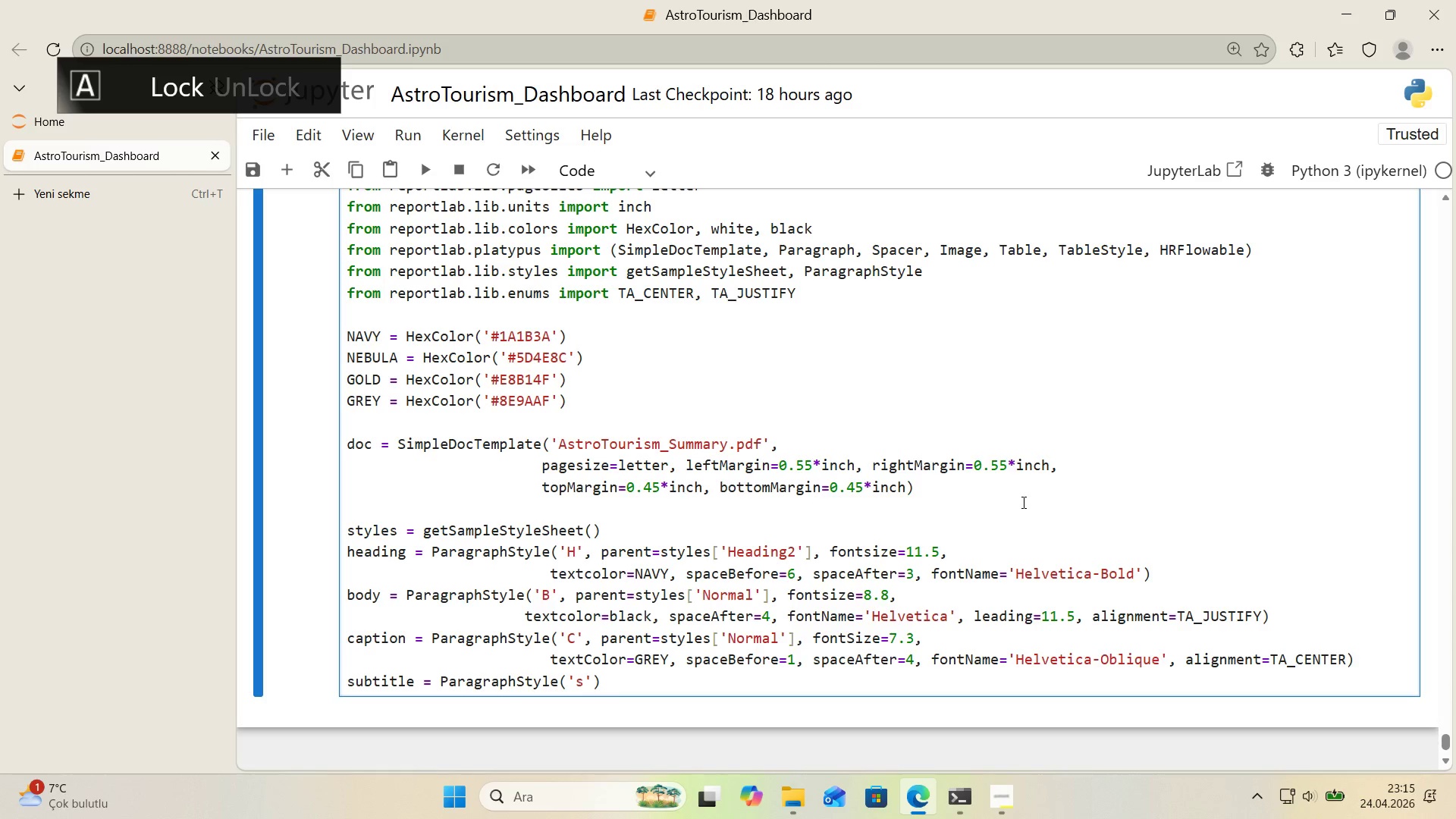 
key(Backspace)
 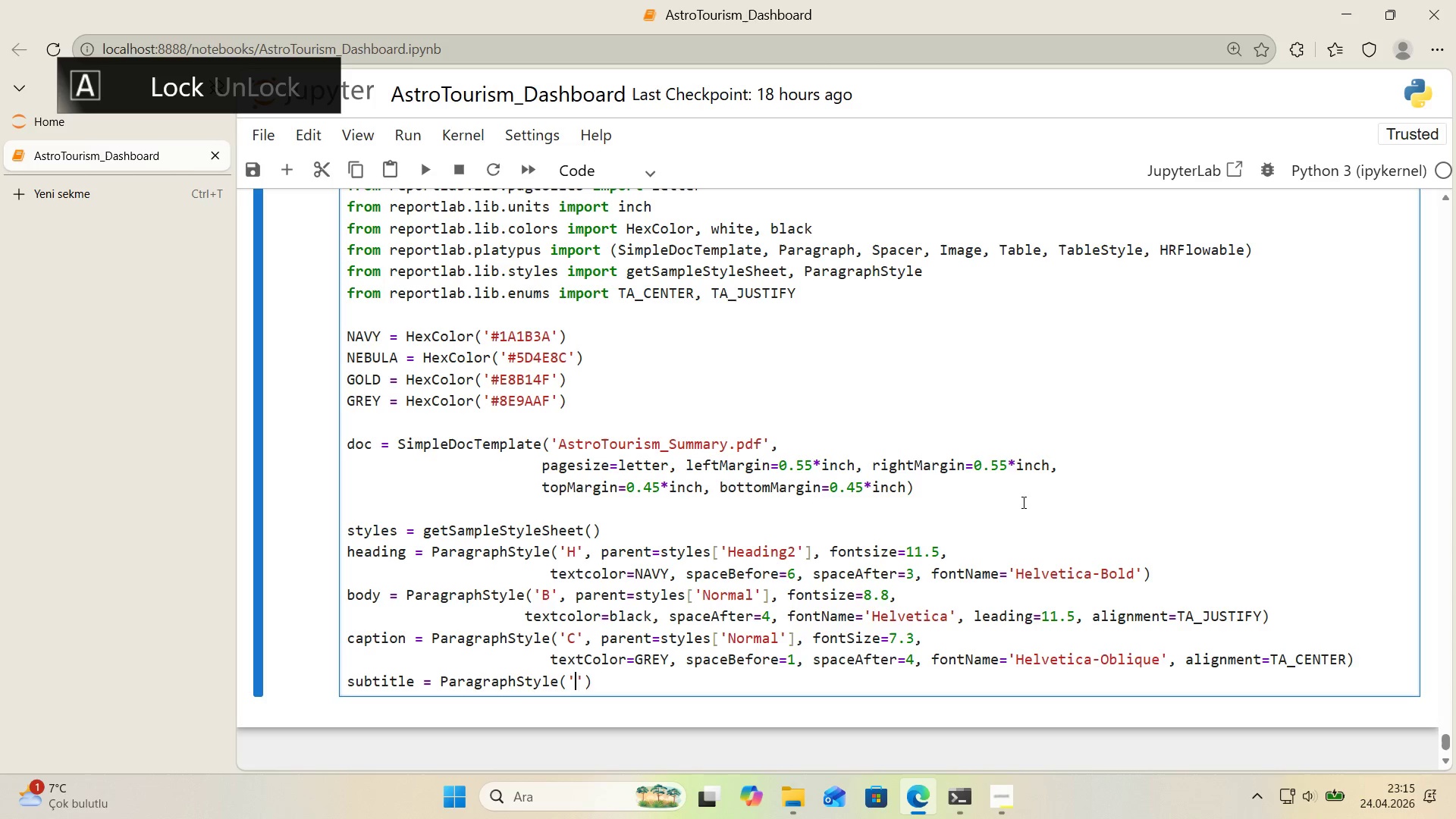 
key(S)
 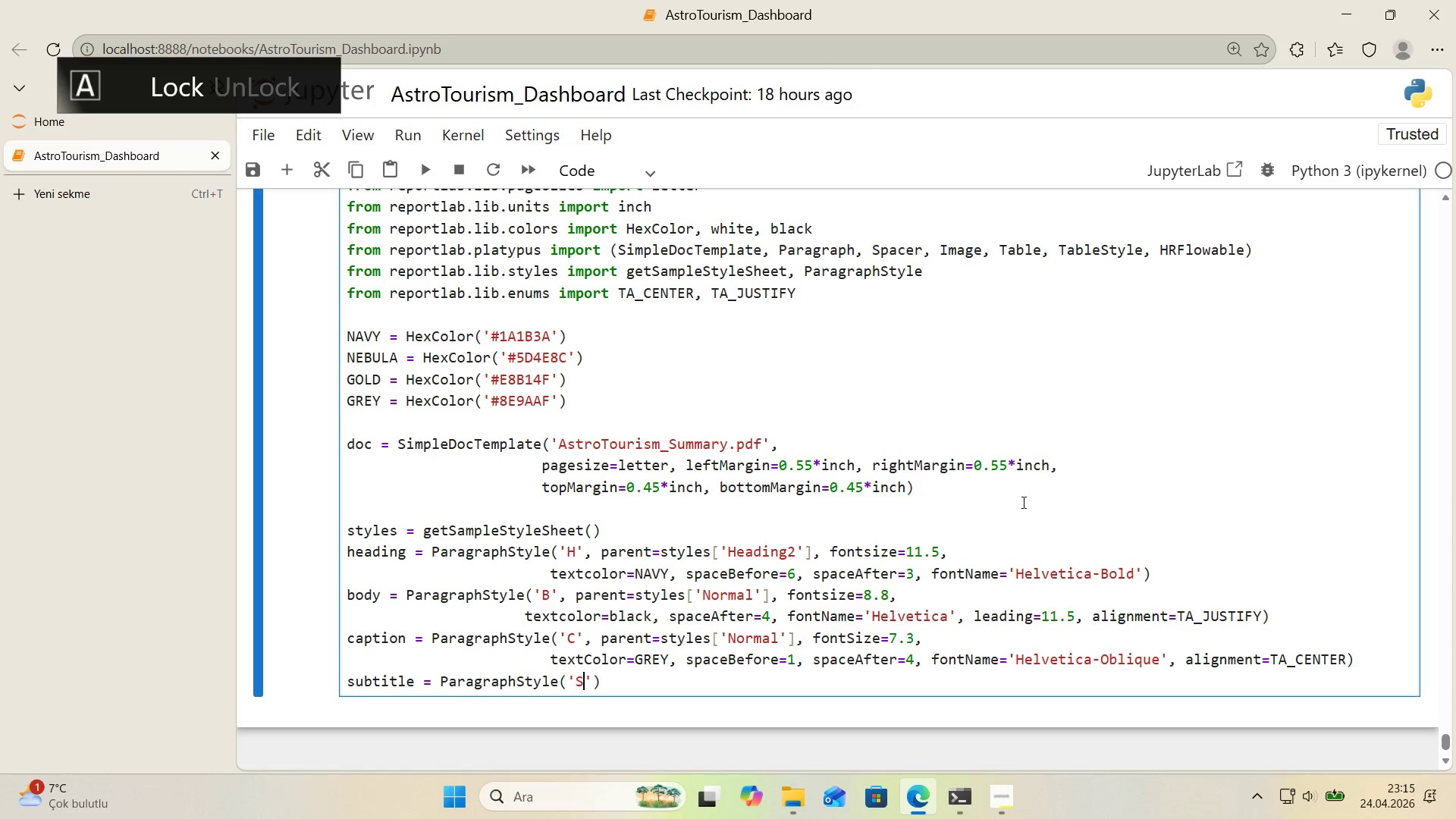 
key(CapsLock)
 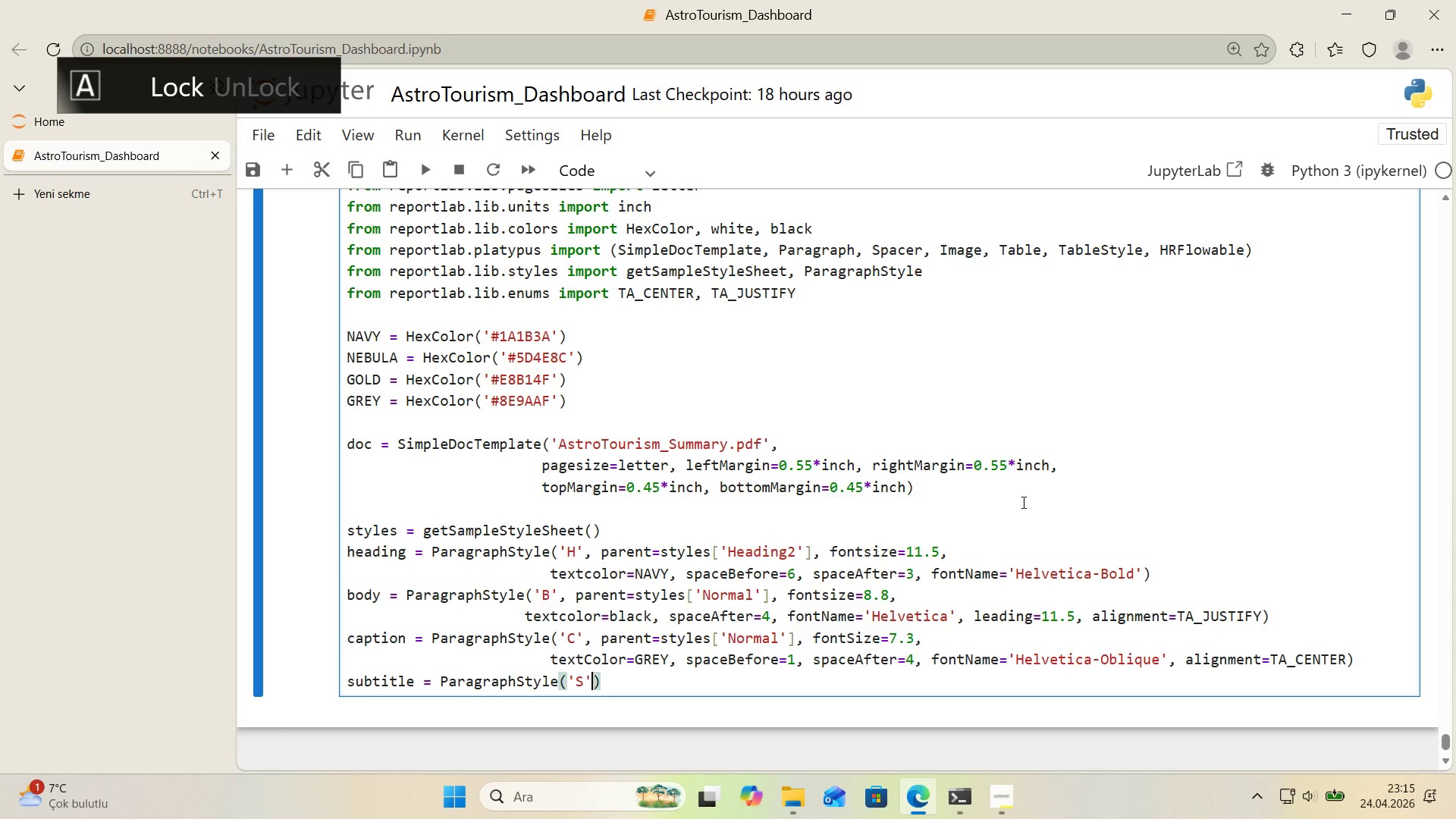 
key(ArrowRight)
 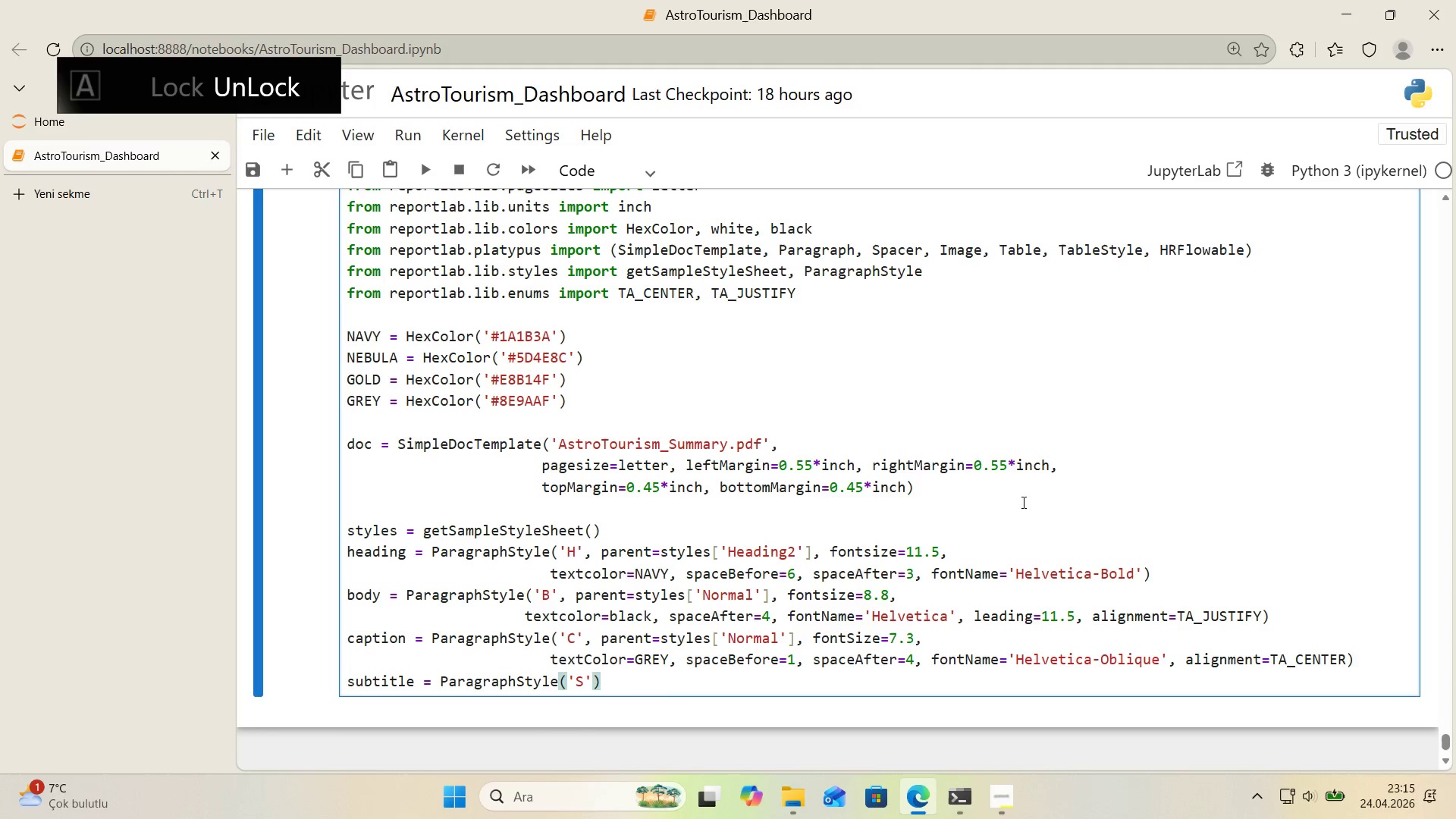 
type(, parent)sy)
key(Backspace)
type(tyles)
 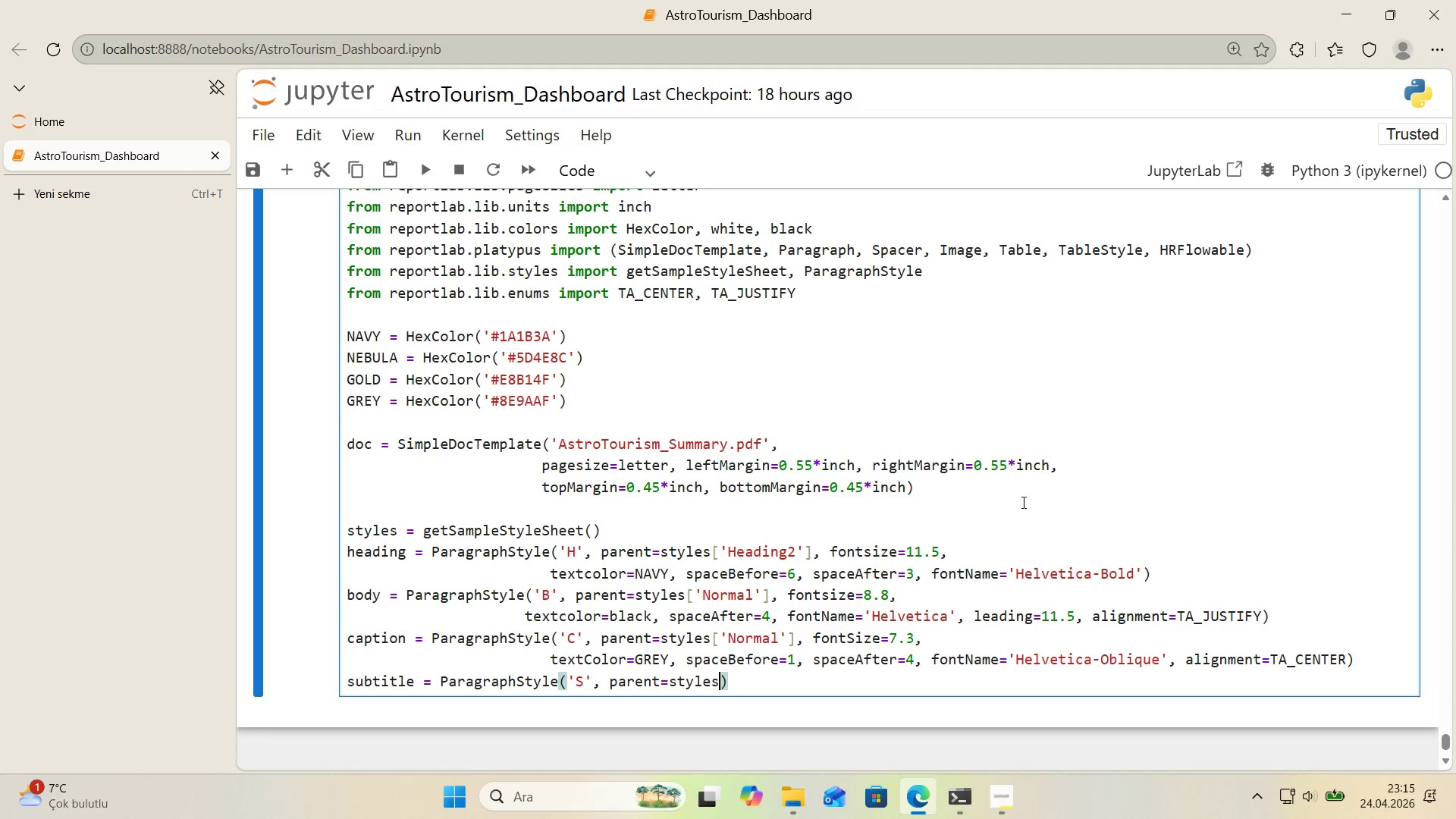 
key(Alt+Control+8)
 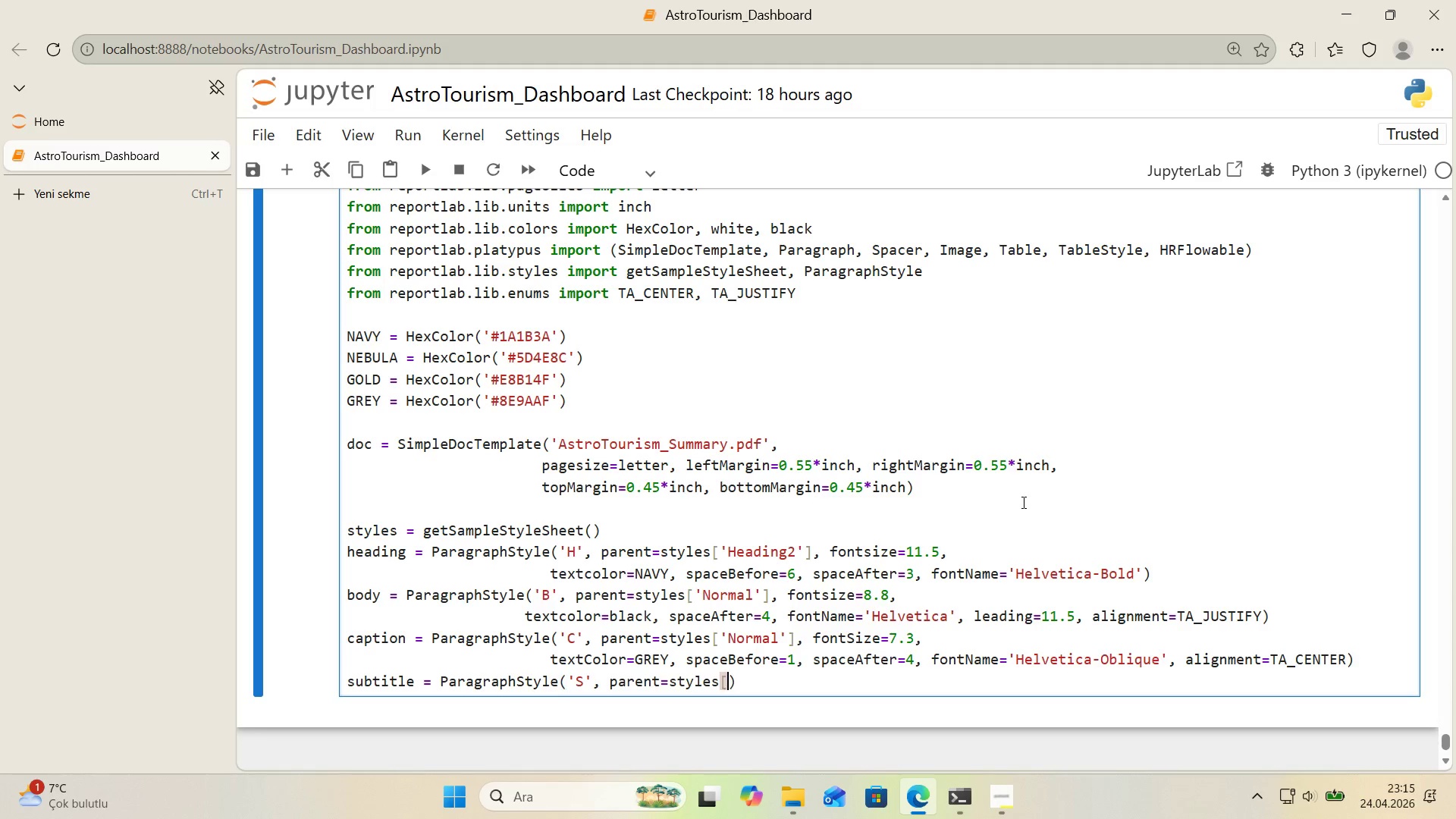 
key(Alt+Control+9)
 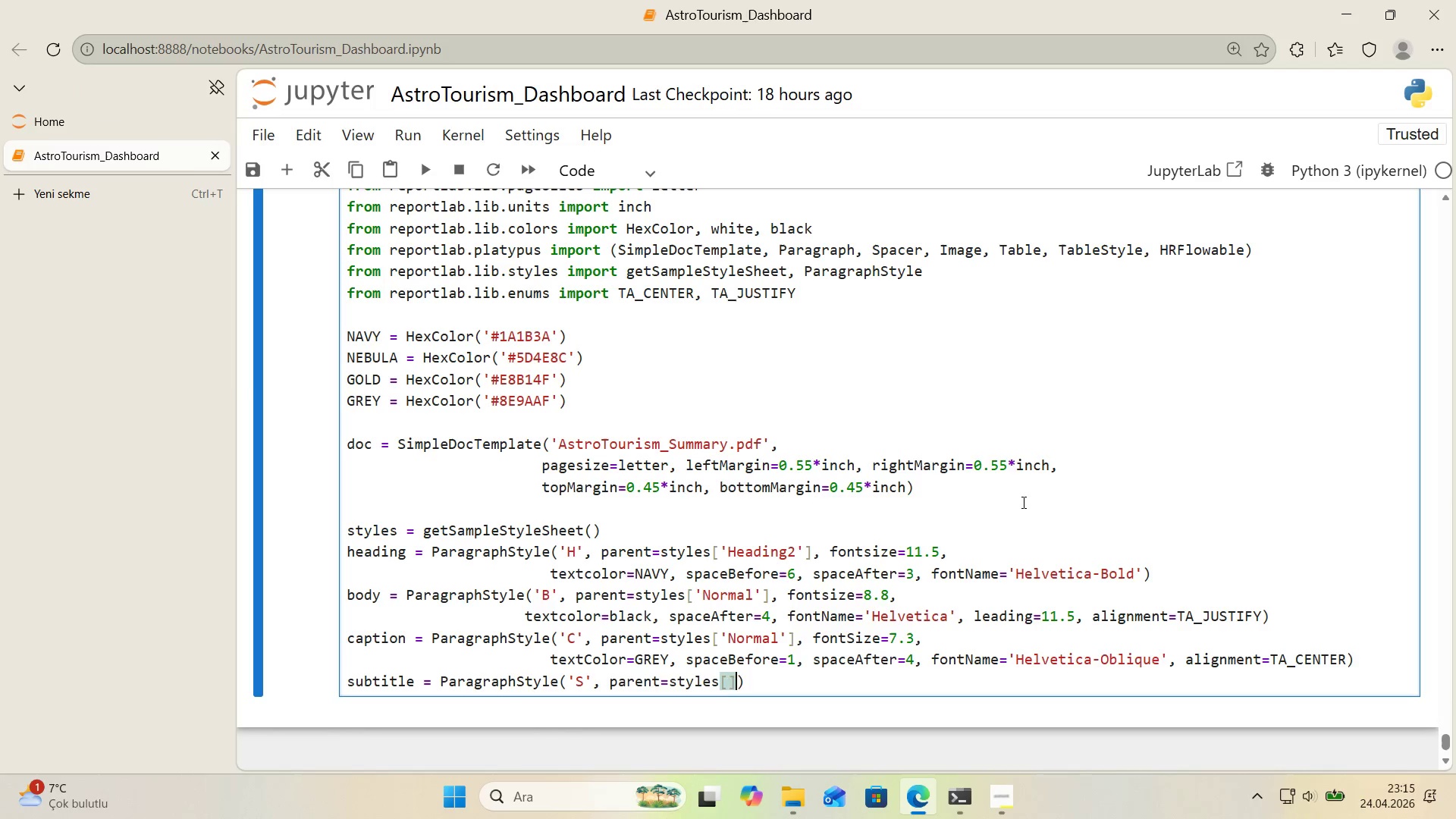 
key(ArrowLeft)
 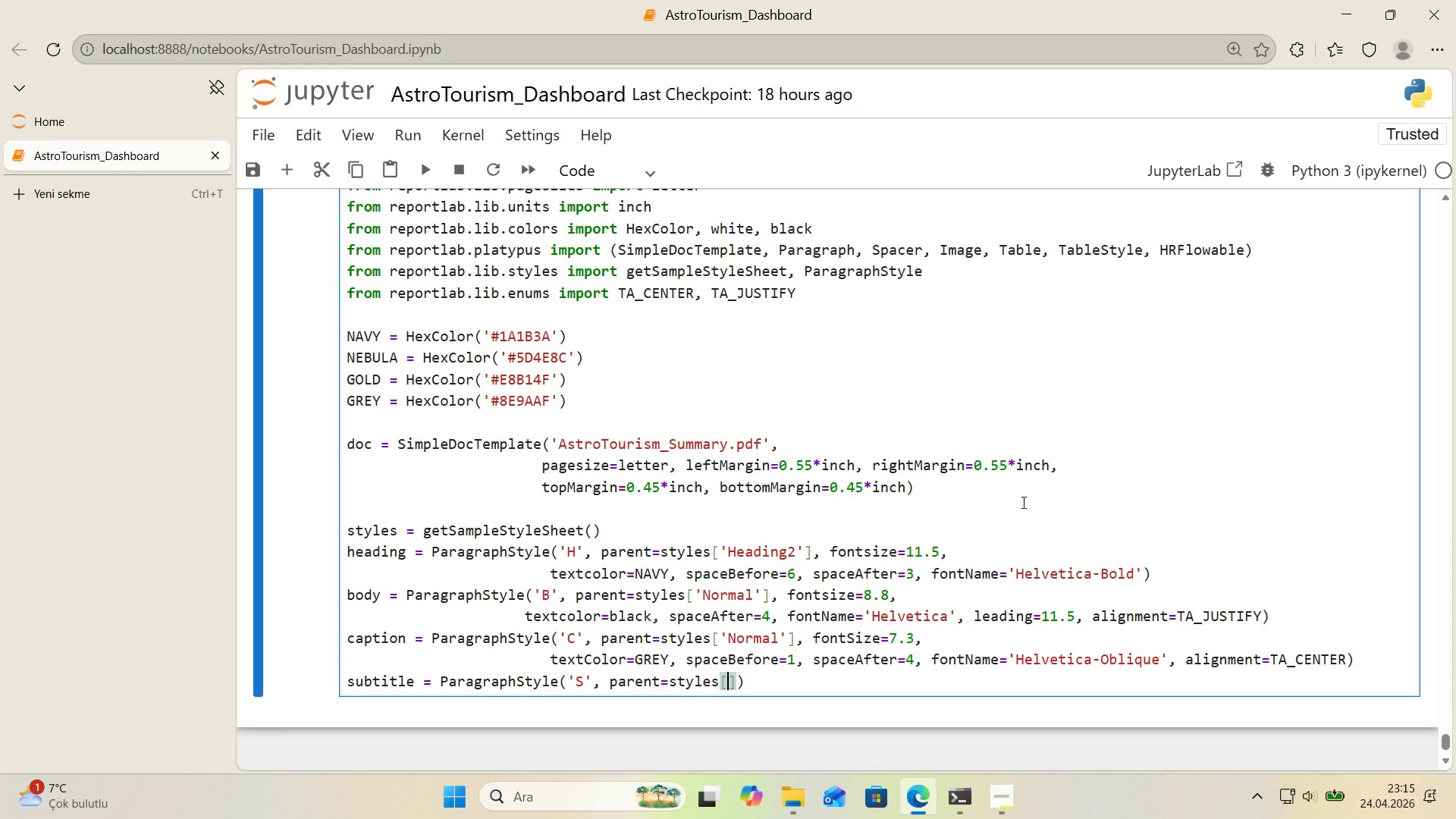 
type(@@)
 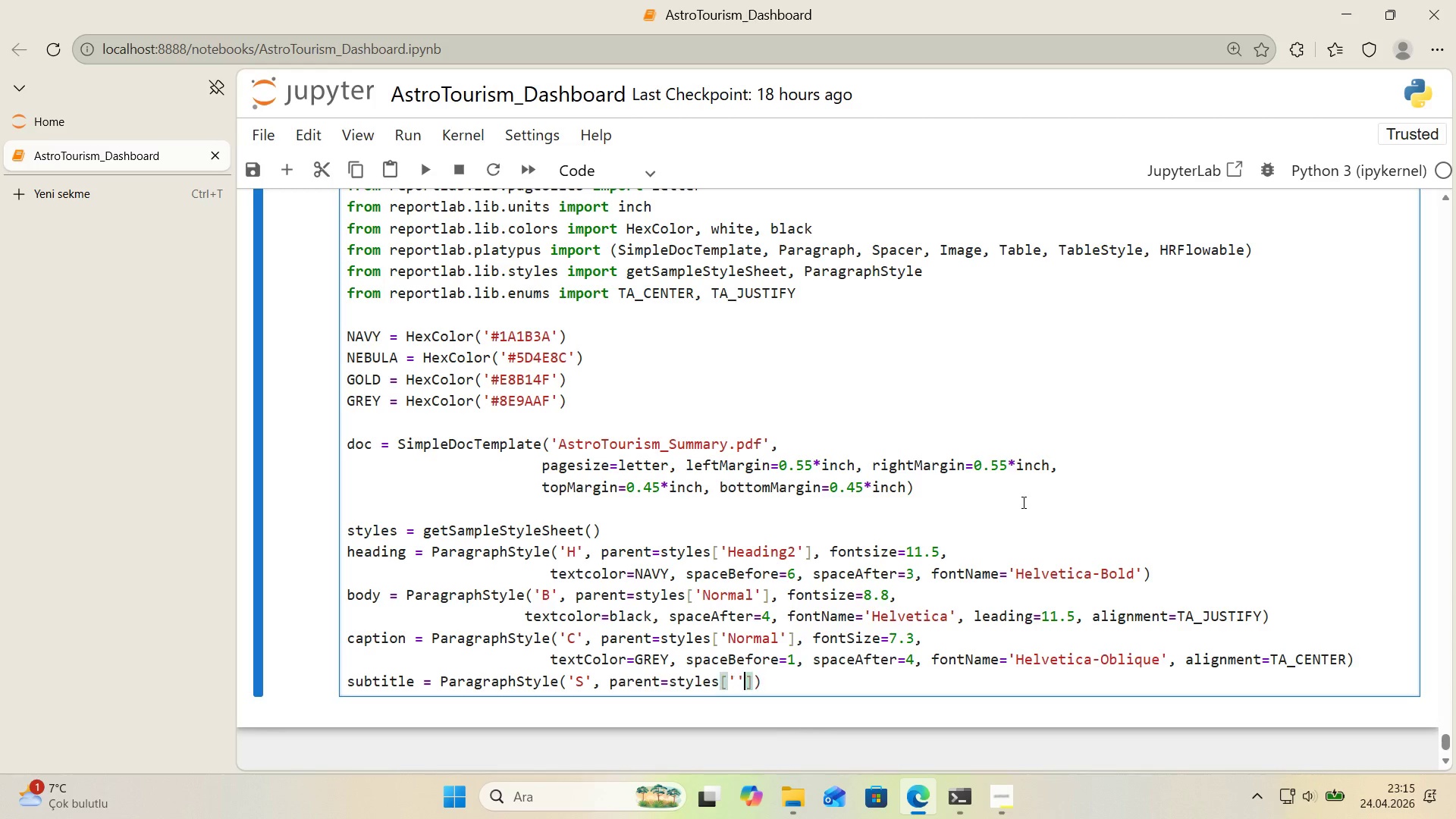 
key(ArrowLeft)
 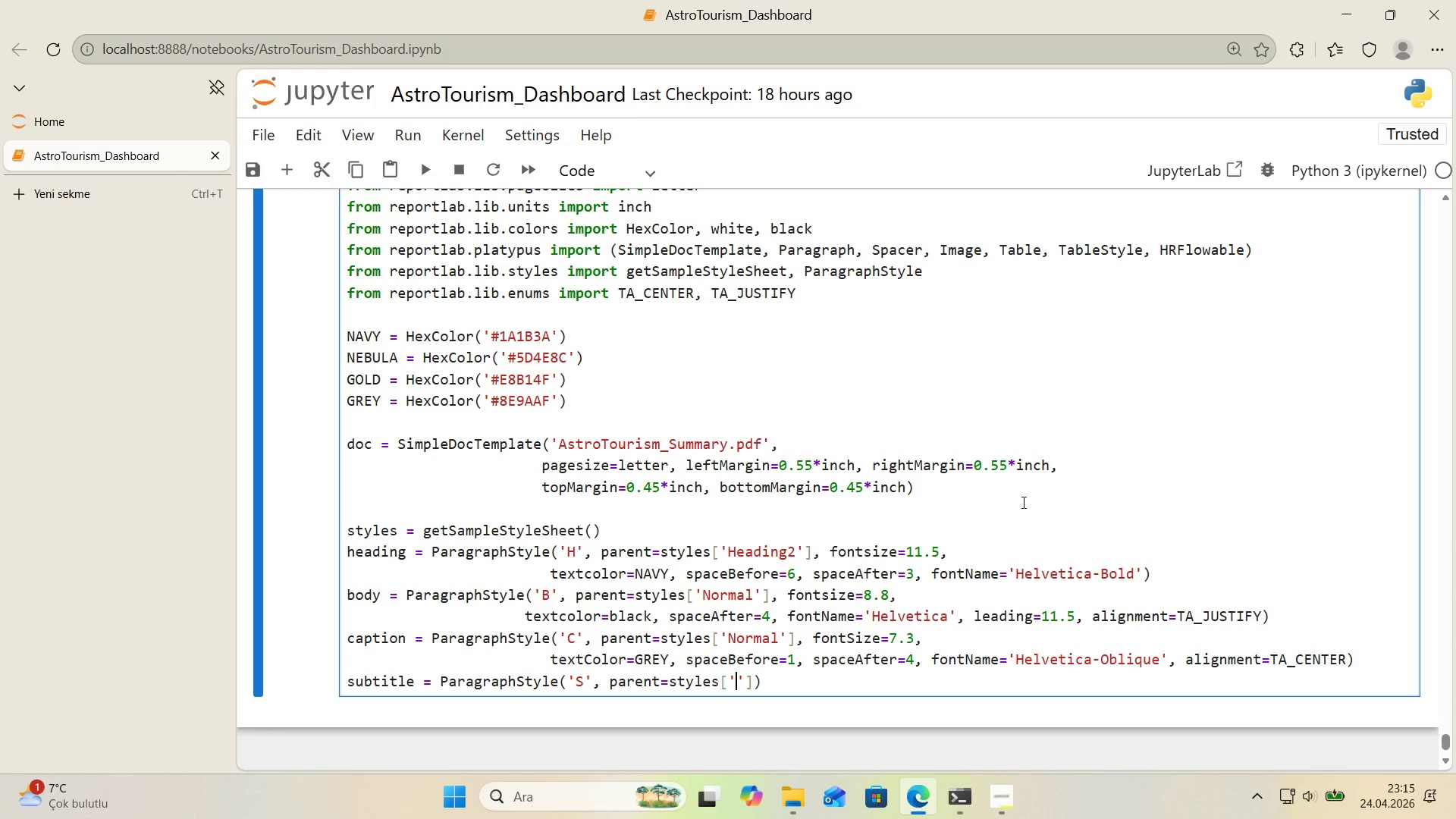 
type(Normal)
 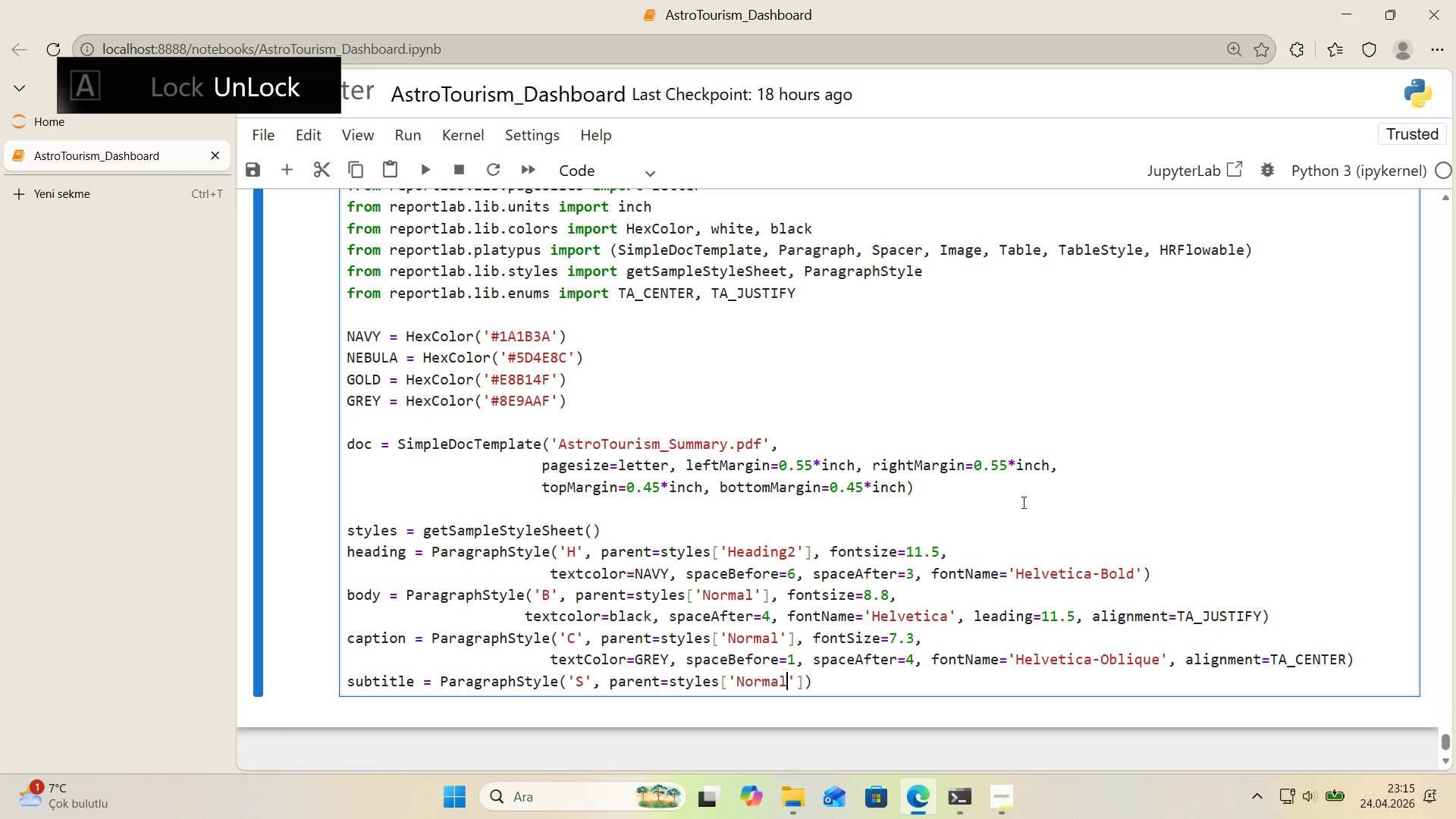 
key(ArrowRight)
 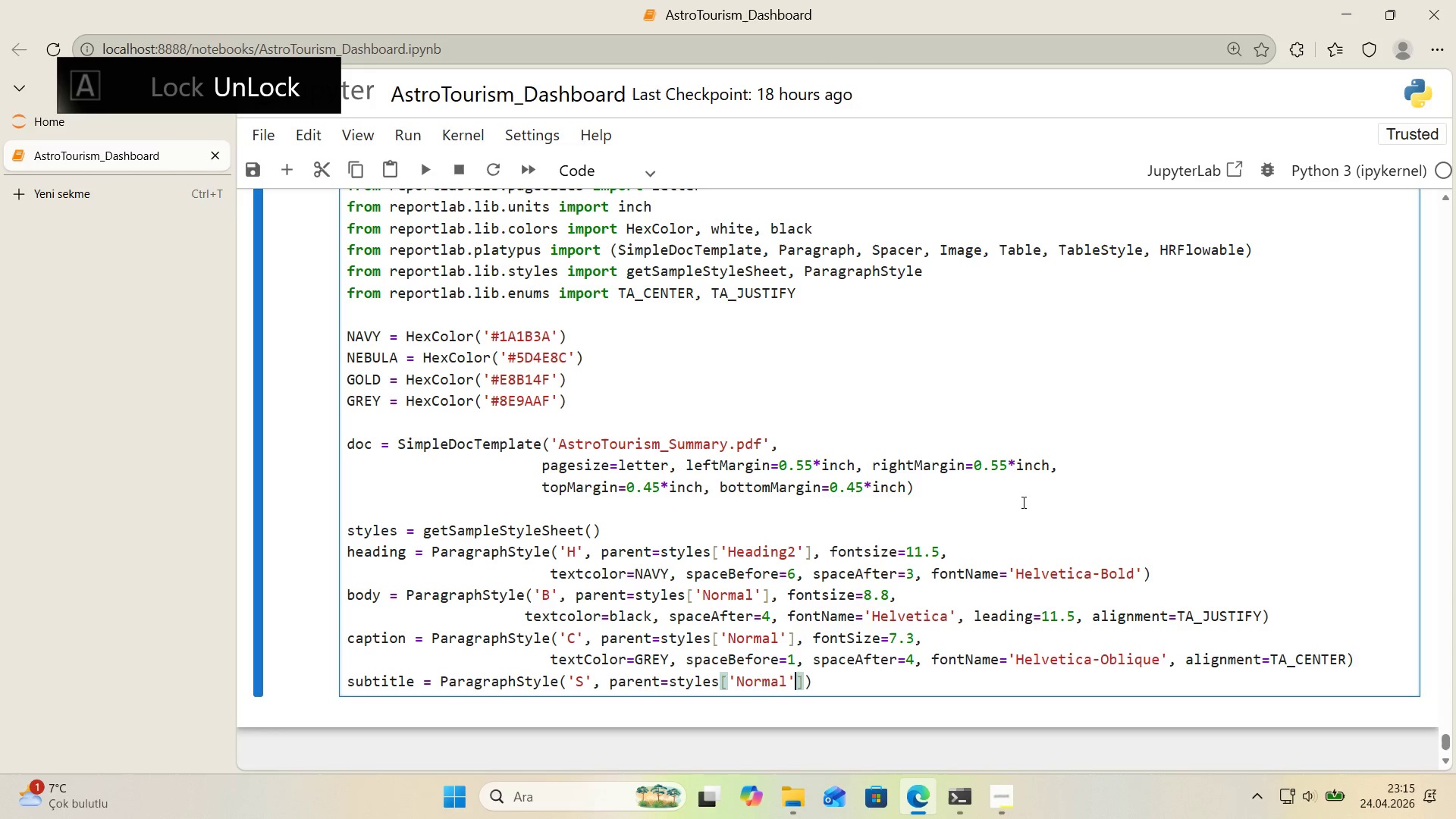 
key(ArrowRight)
 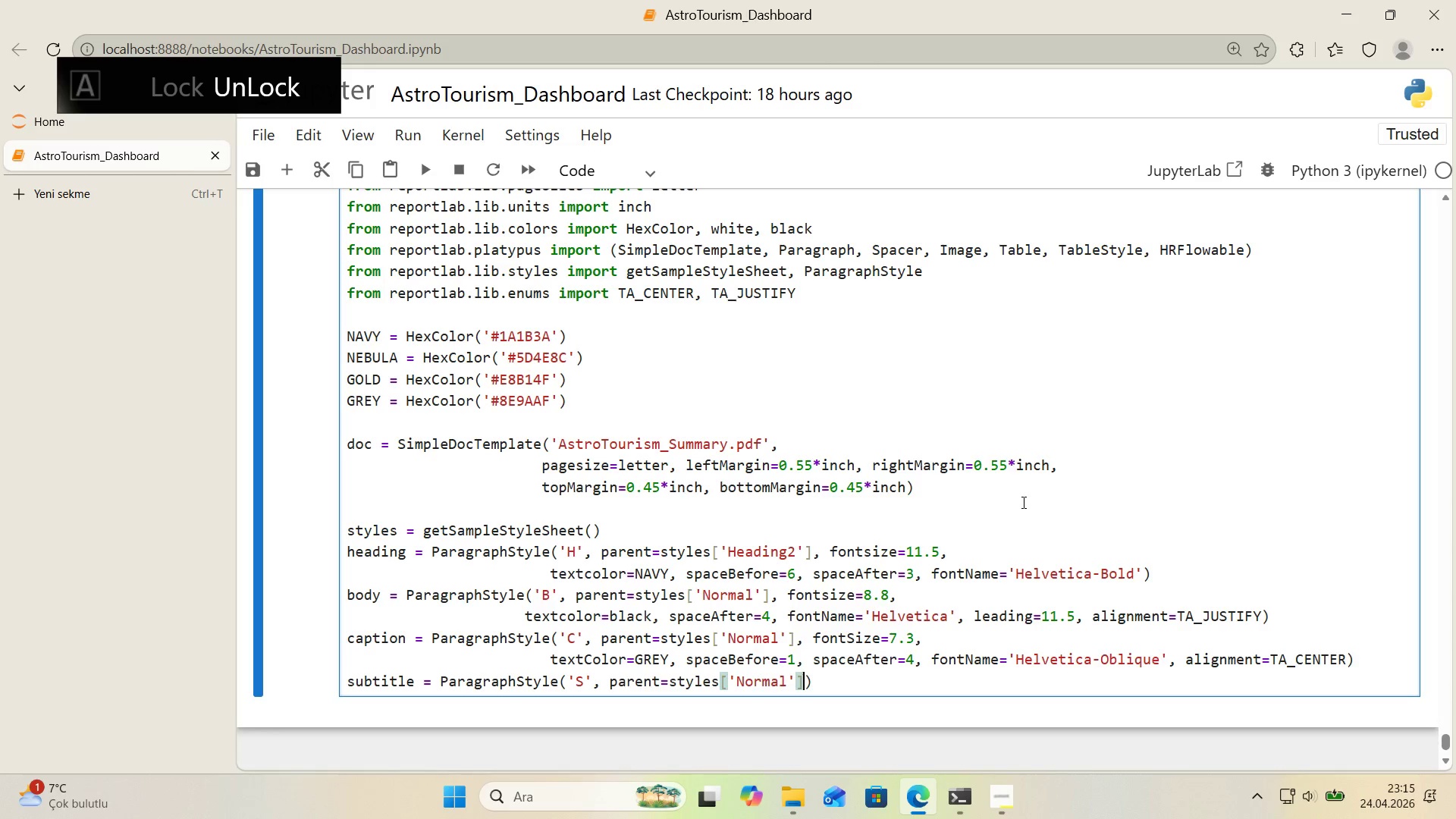 
type(, fontS'ze)9,)
 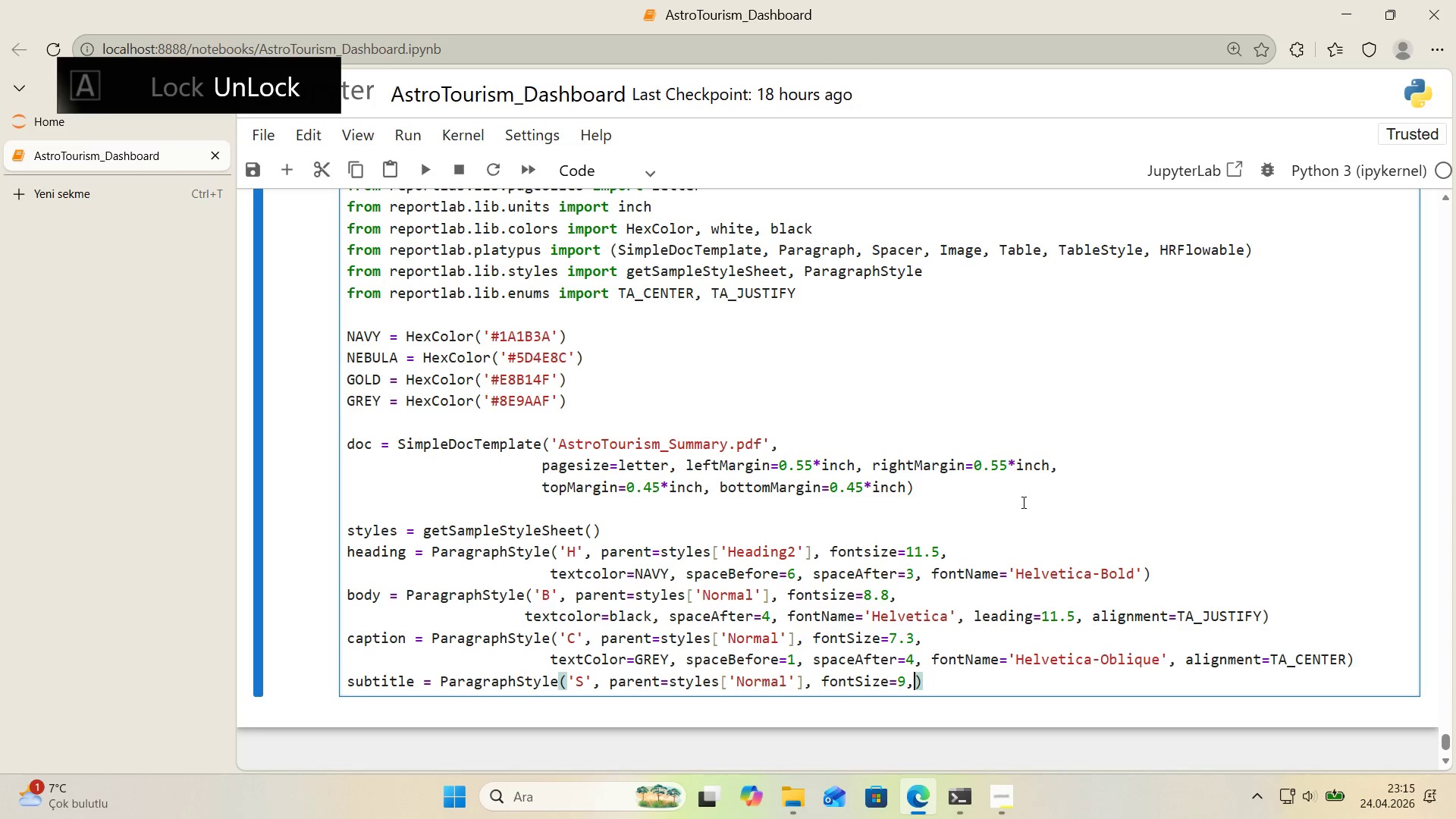 
key(Enter)
 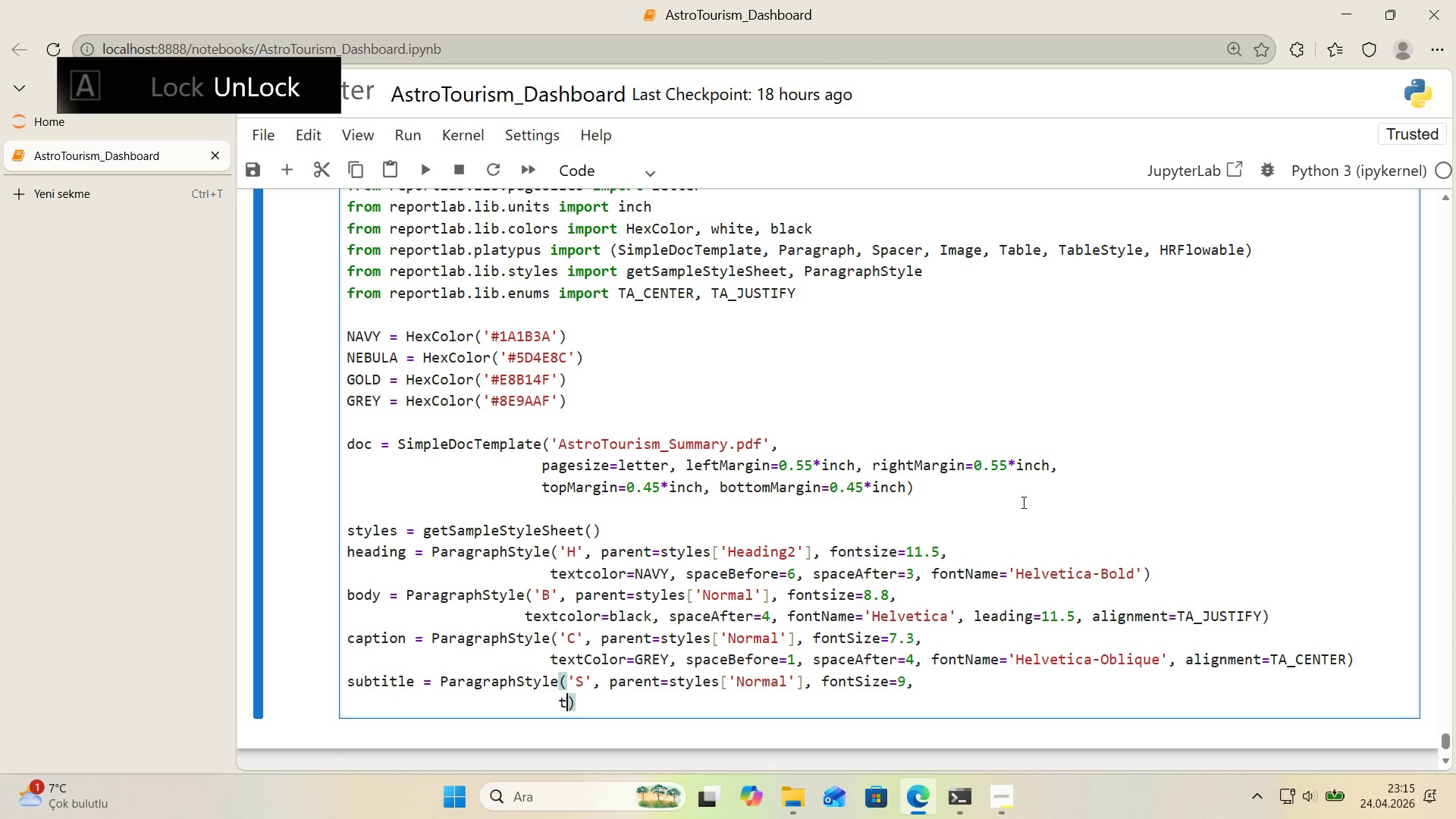 
type(textColor)GREY, spaceAfter)8, fontName)@@)
 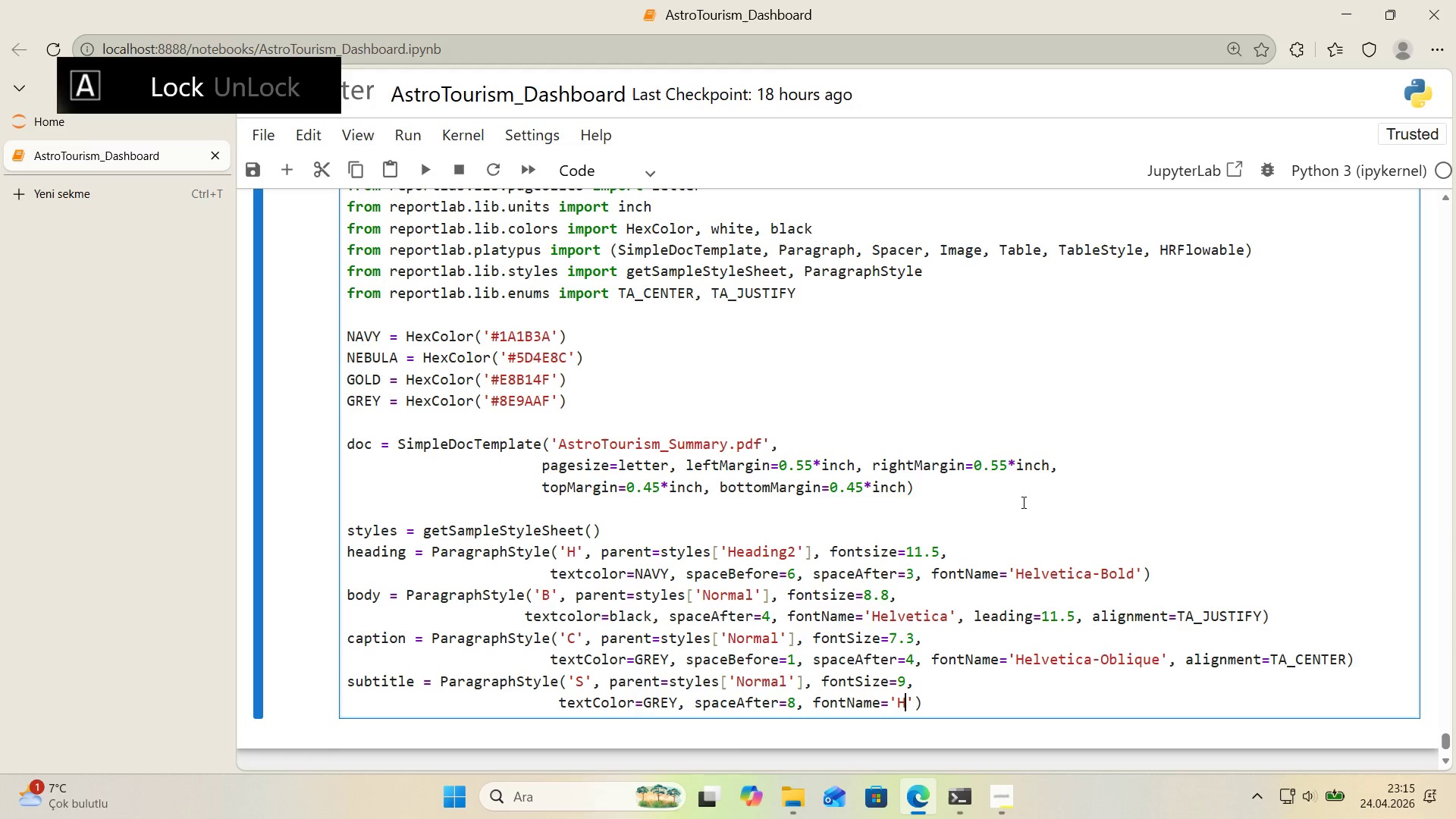 
 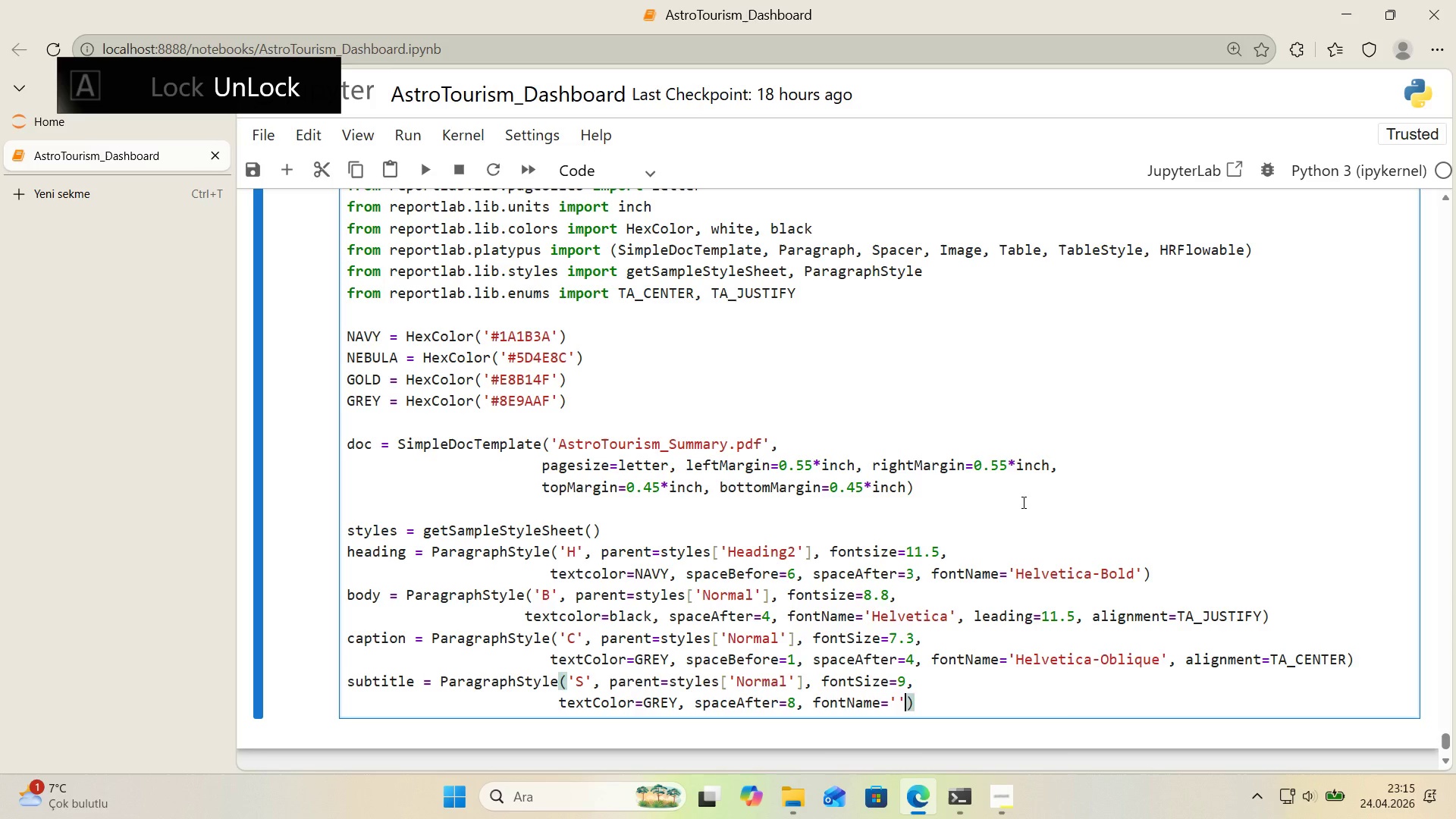 
key(ArrowLeft)
 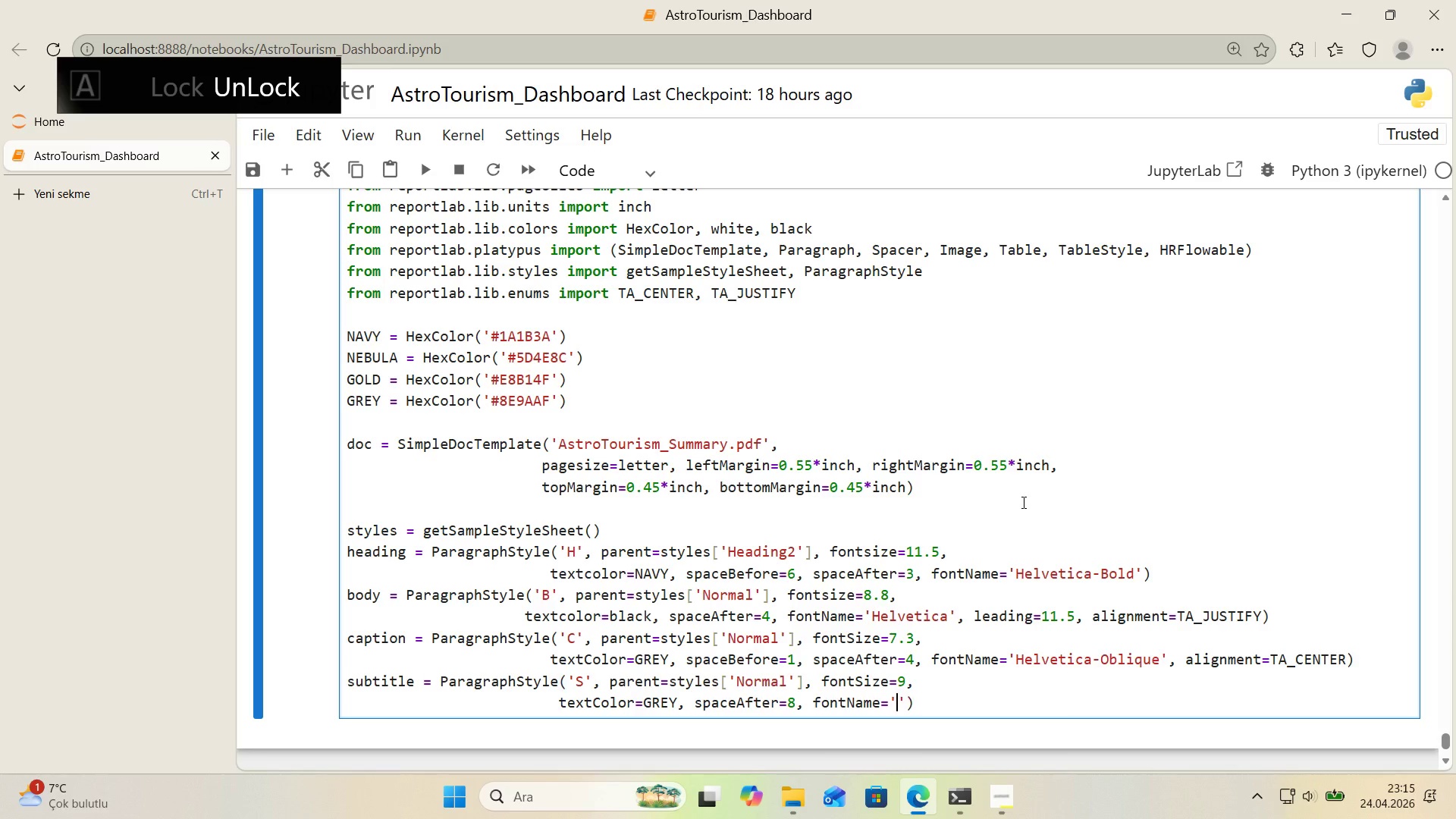 
type(Helvet'ca)
 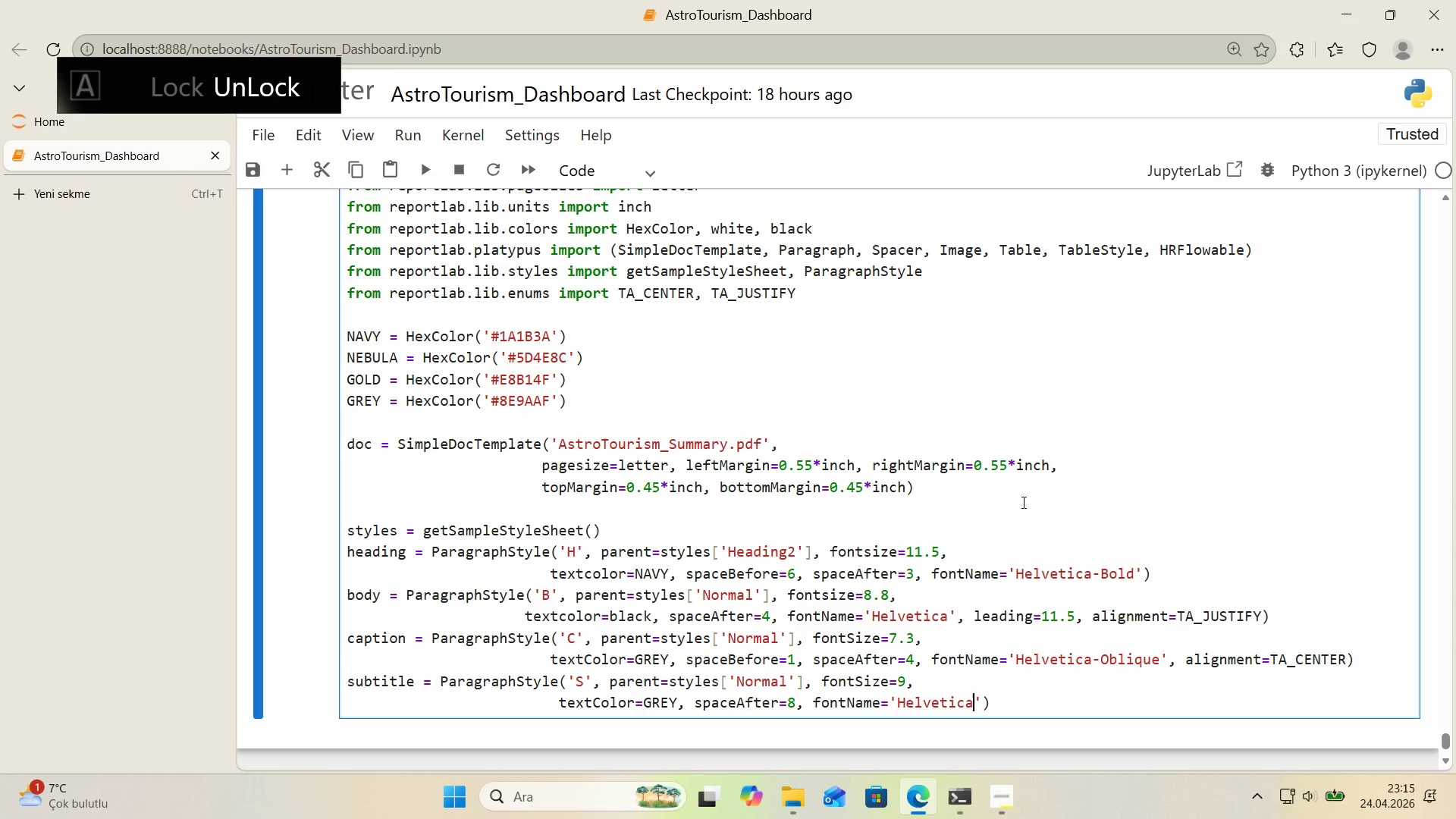 
key(ArrowRight)
 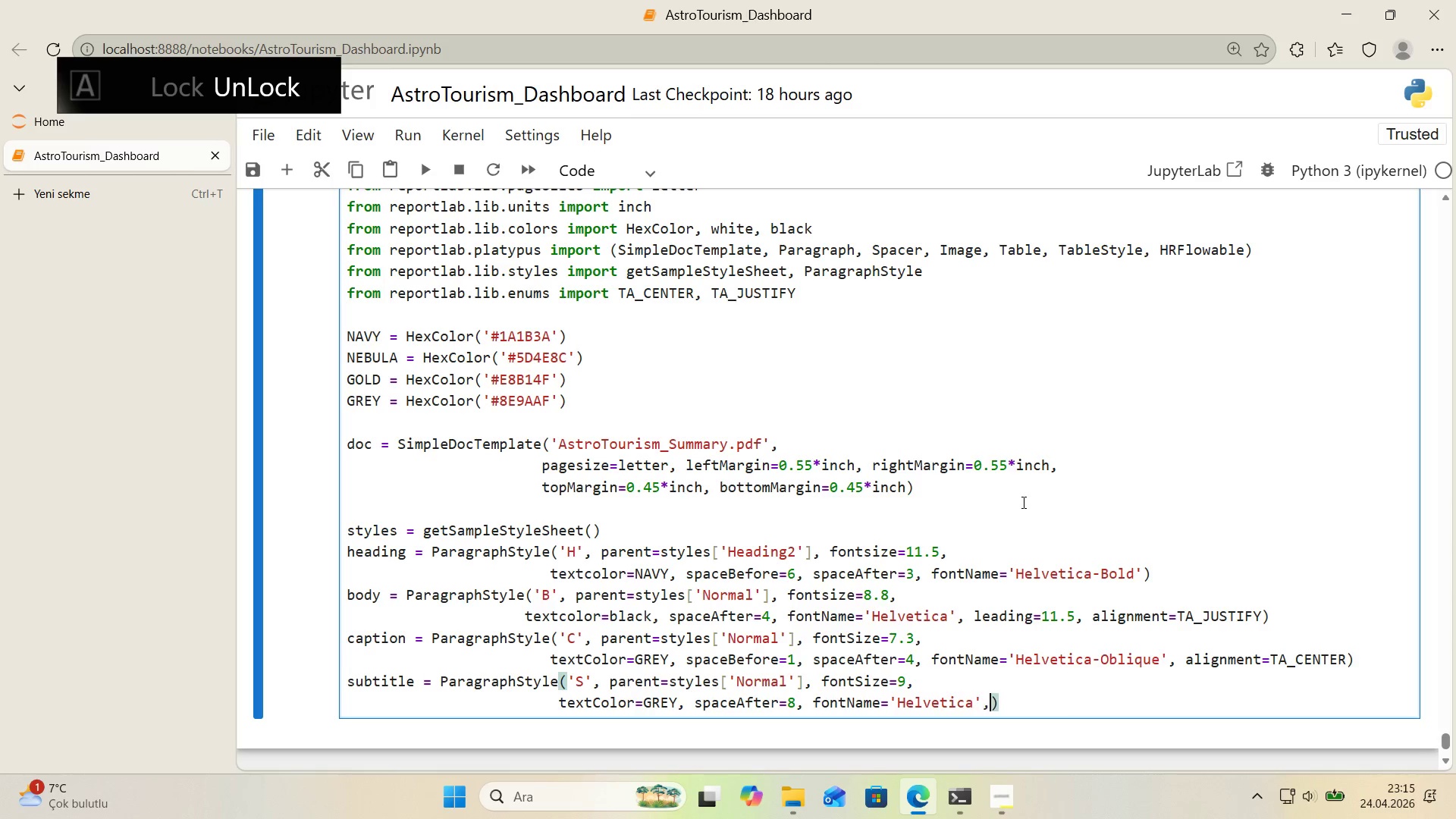 
type(, al'gnment)TA_CENTER)
 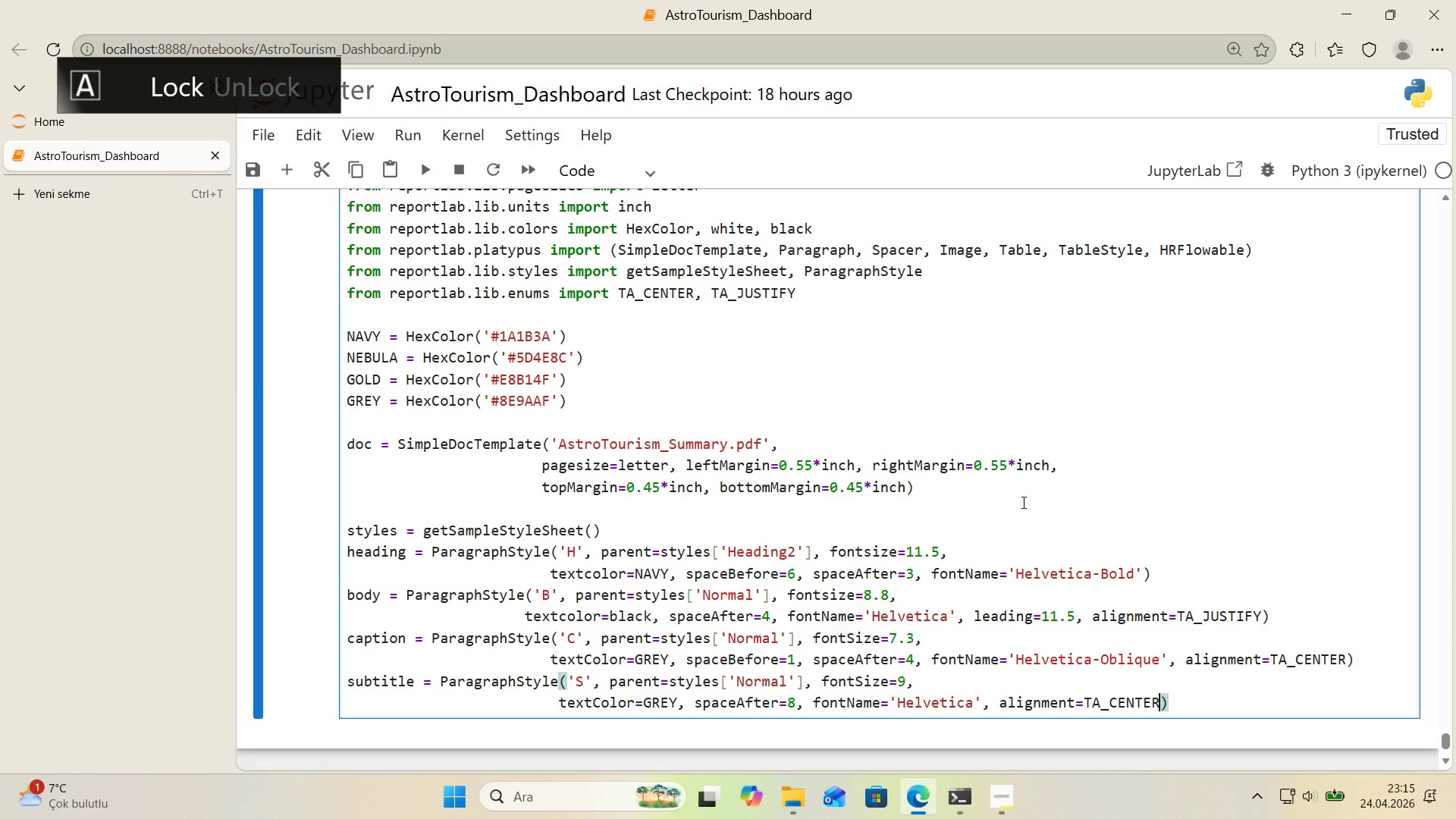 
key(ArrowRight)
 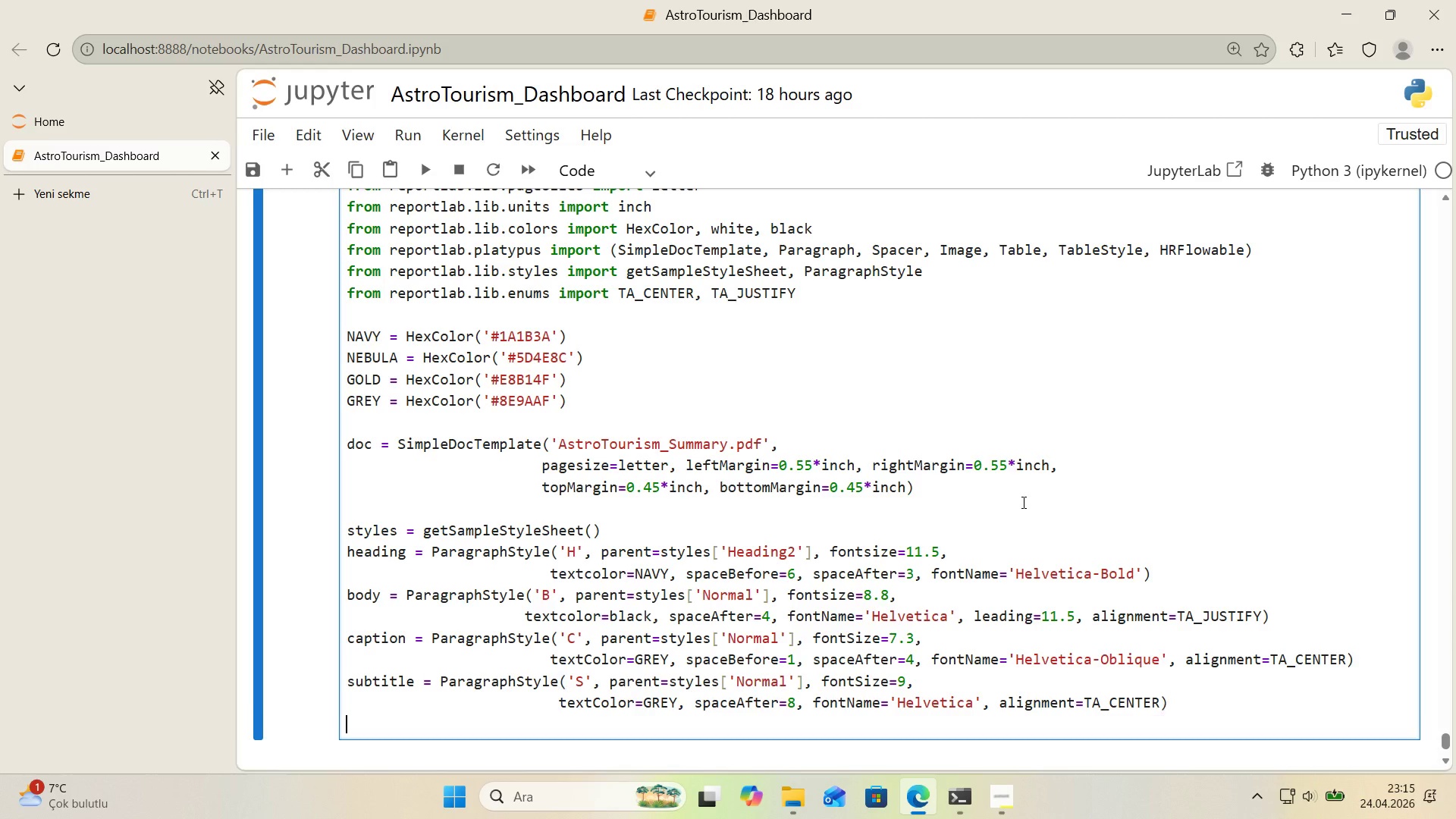 
key(Enter)
 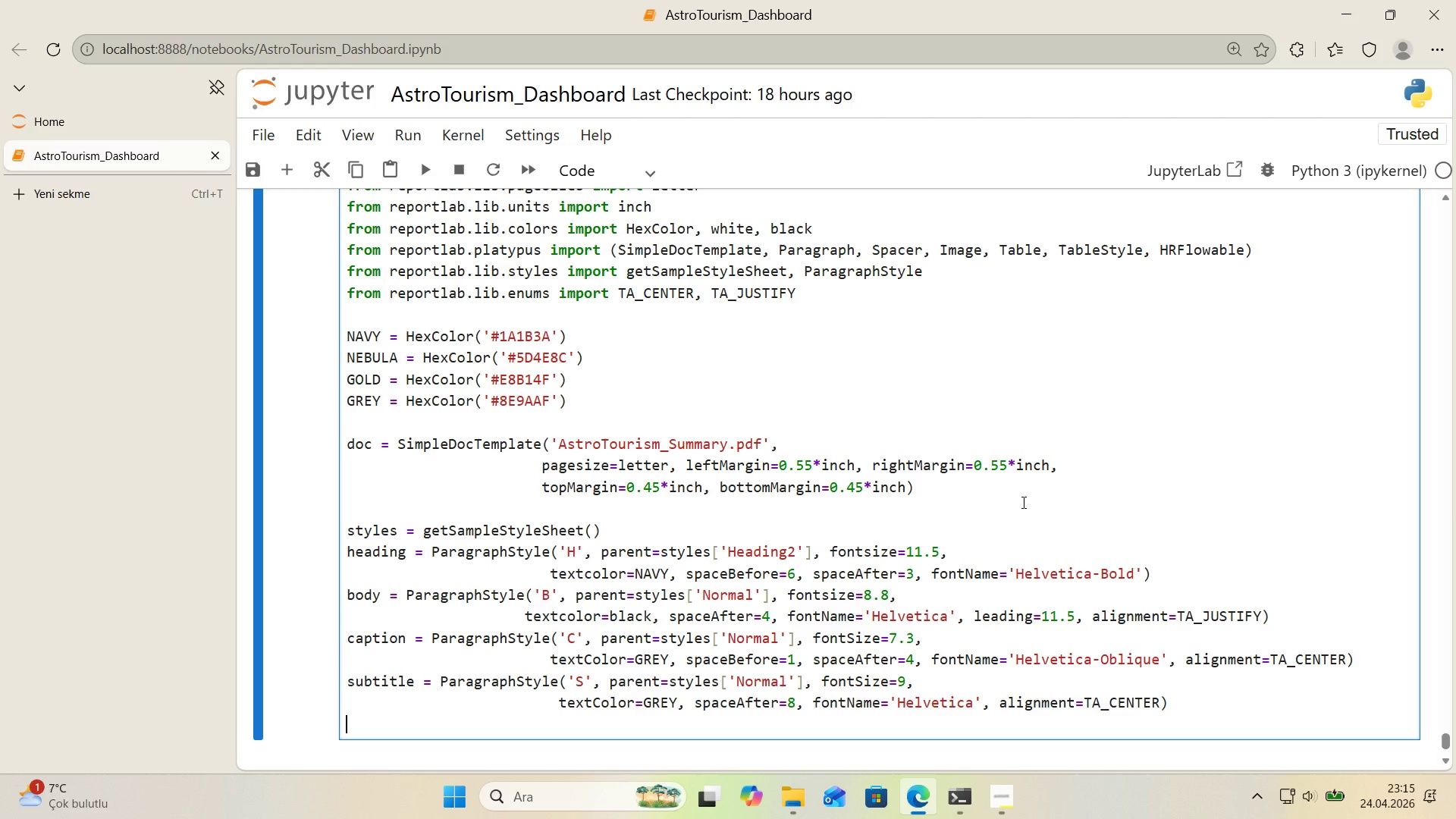 
key(Enter)
 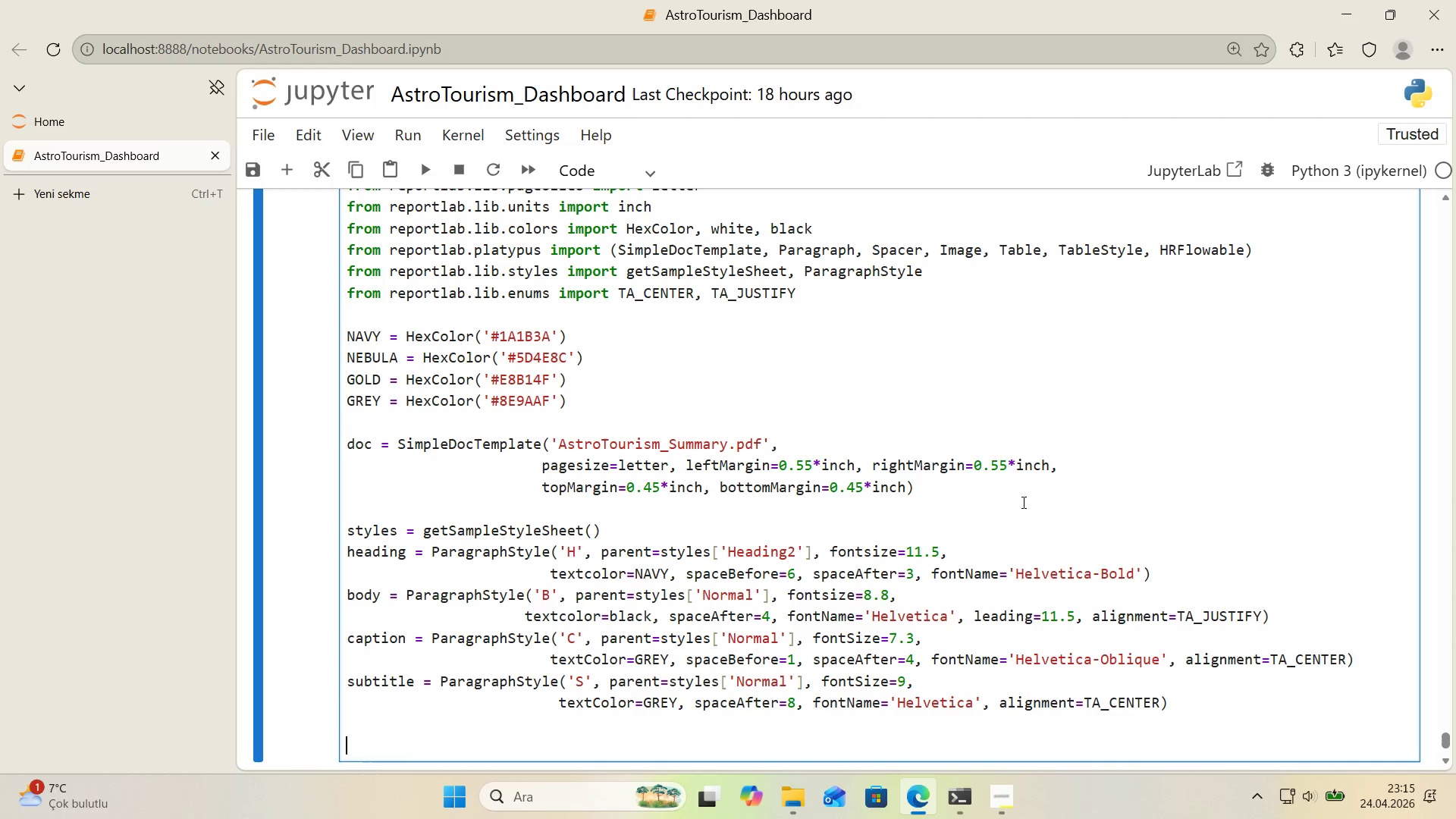 
type(STORY)
 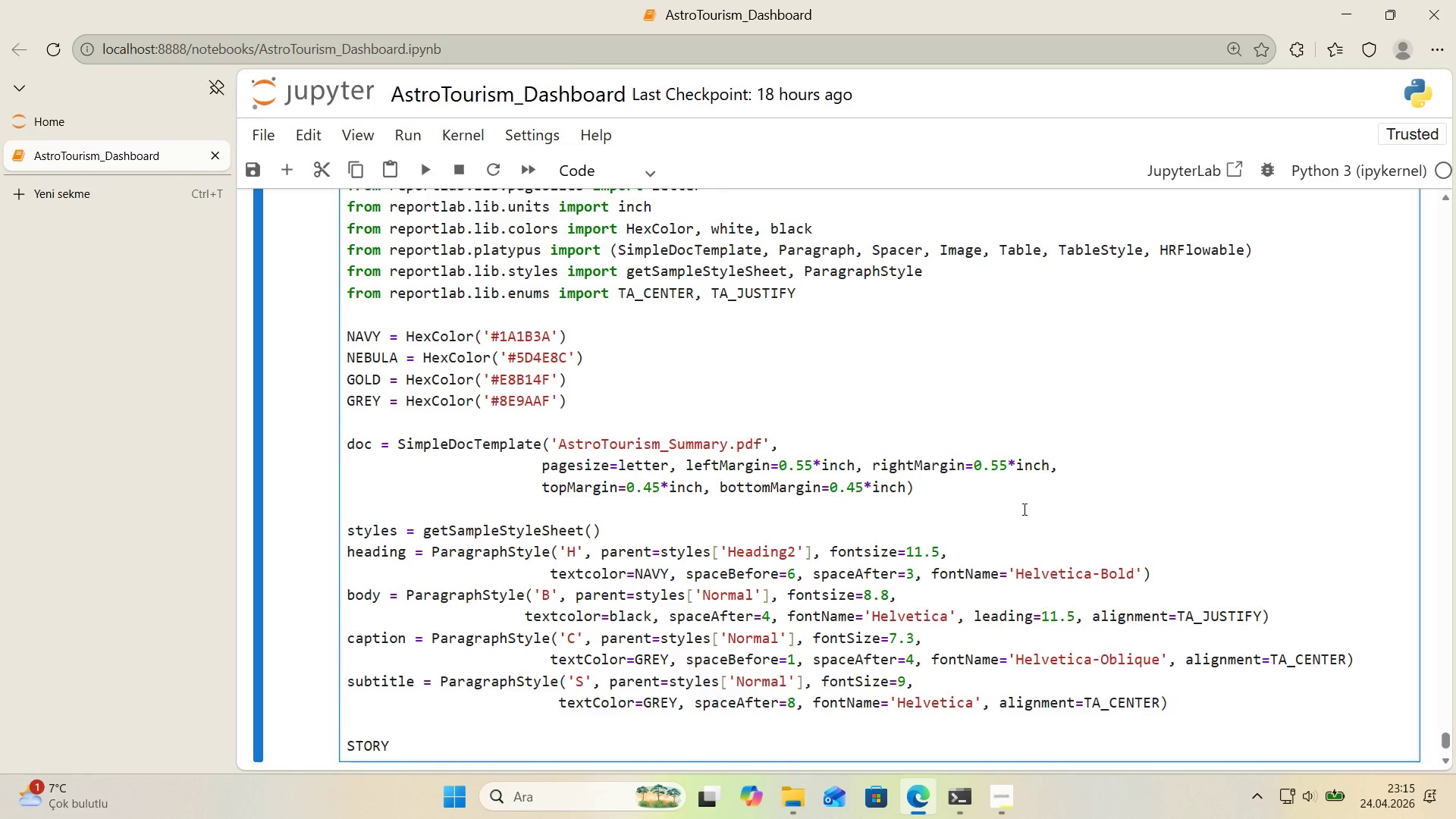 
scroll: coordinate [1019, 510], scroll_direction: down, amount: 1.0
 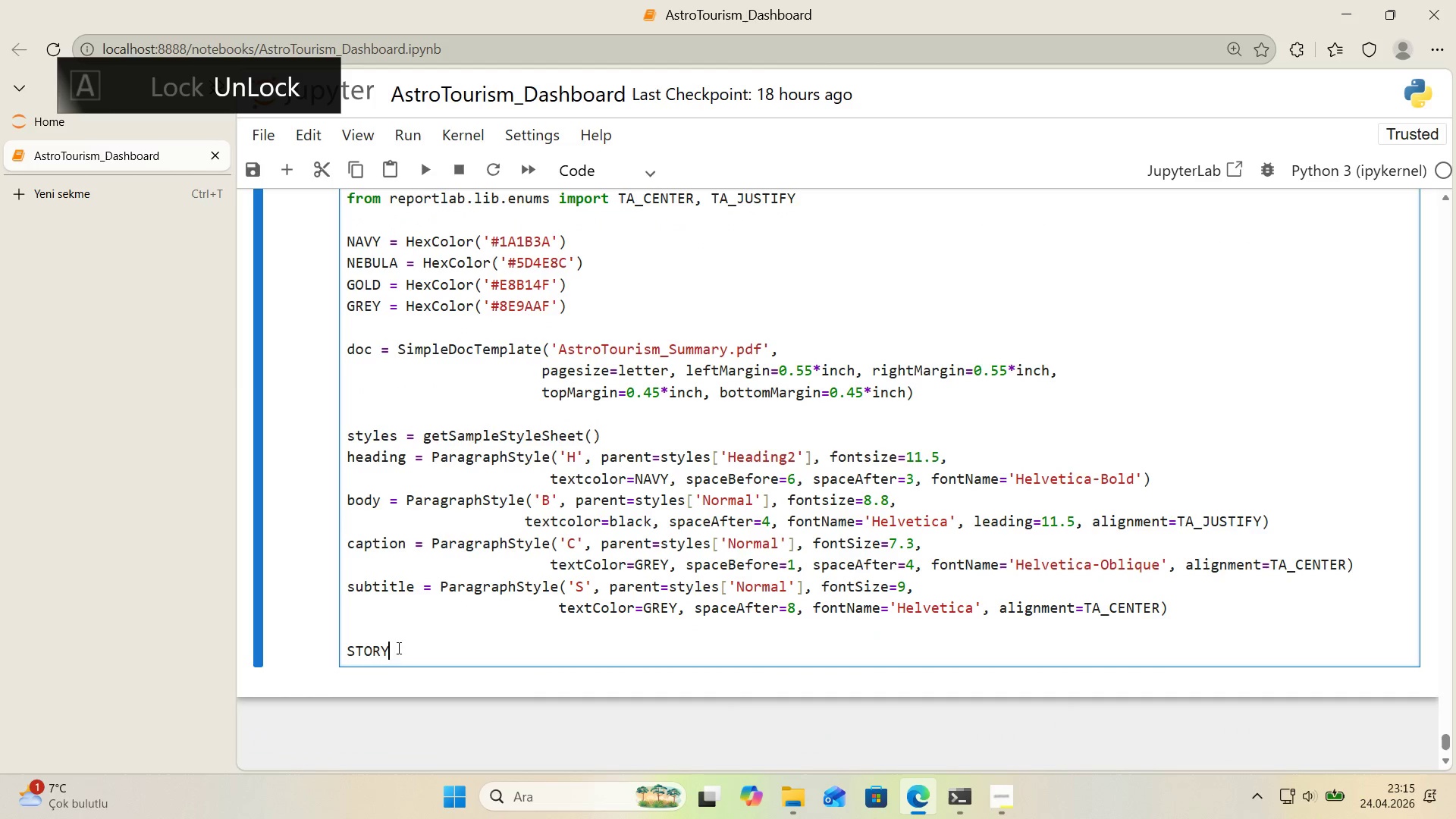 
left_click_drag(start_coordinate=[394, 649], to_coordinate=[312, 645])
 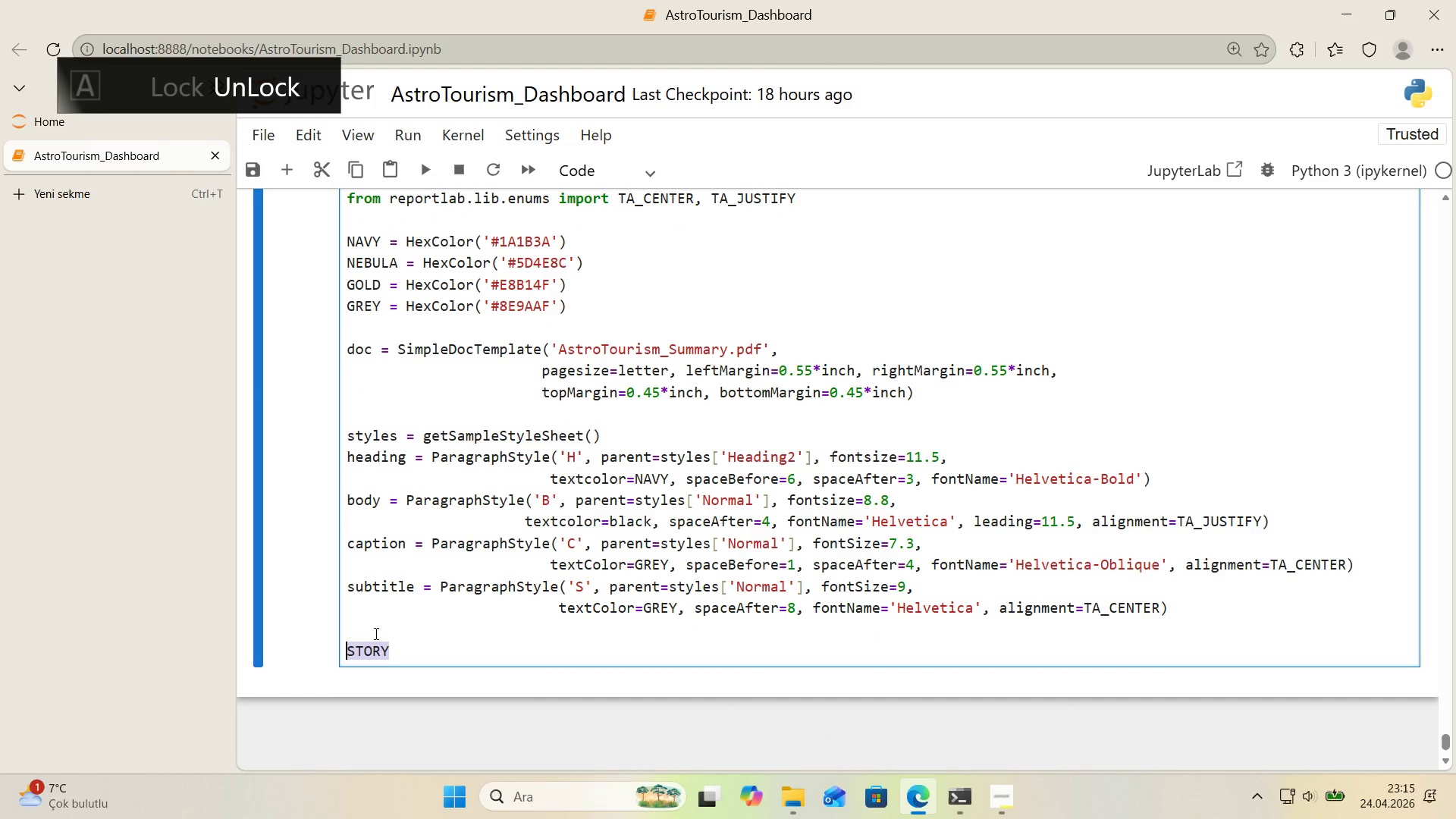 
type(story ) )
 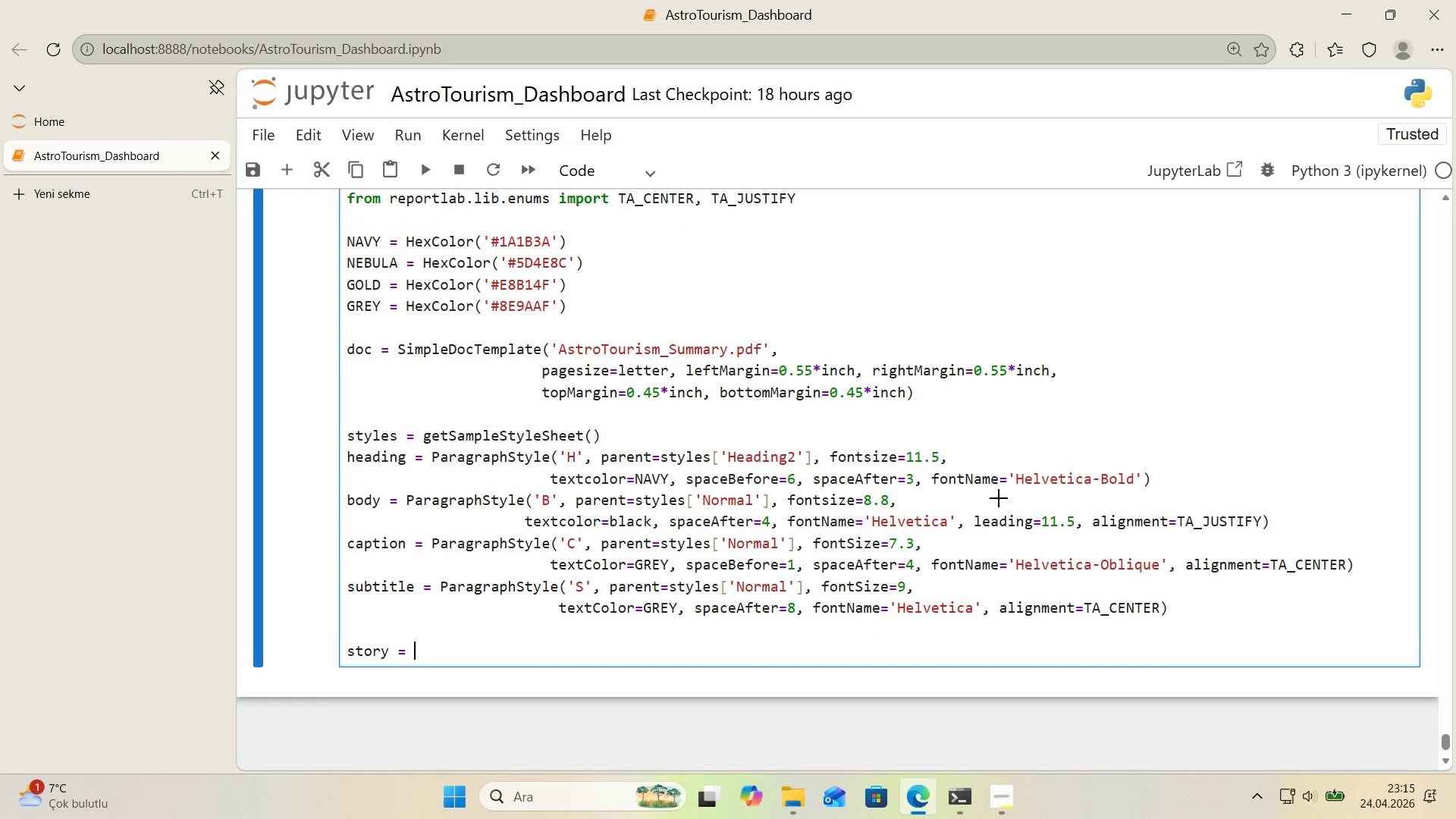 
key(Alt+Control+8)
 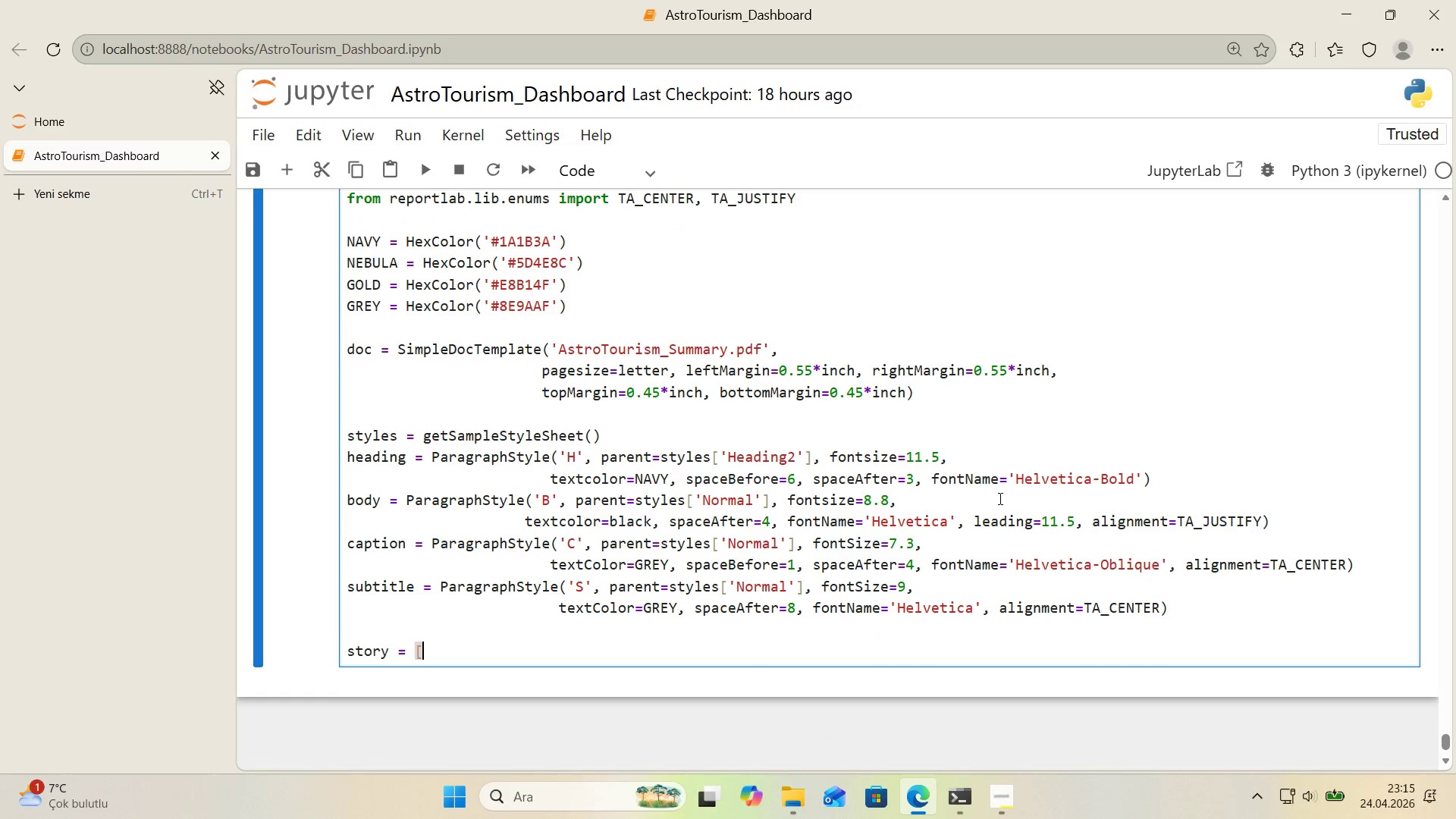 
key(Alt+Control+9)
 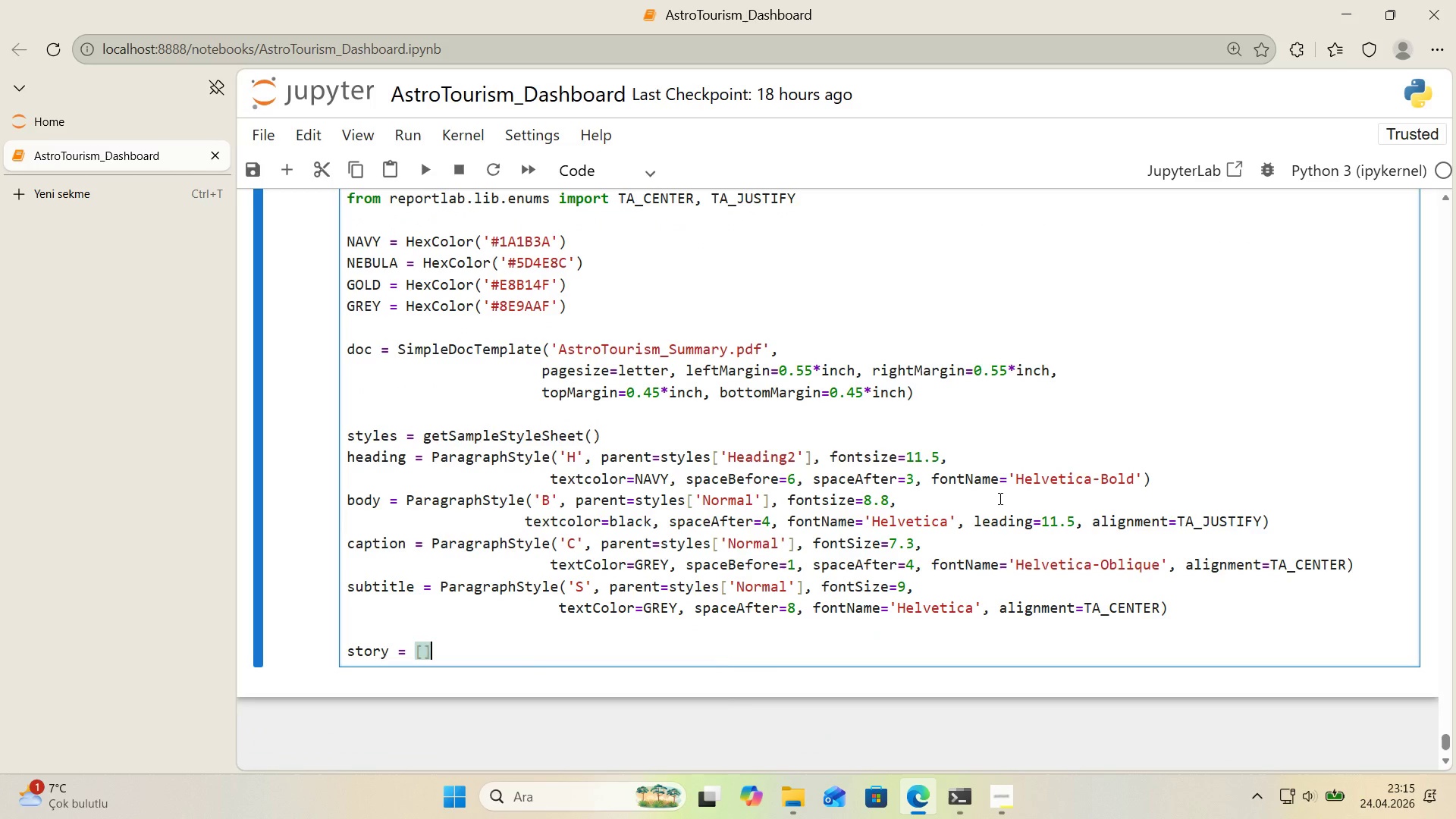 
key(Enter)
 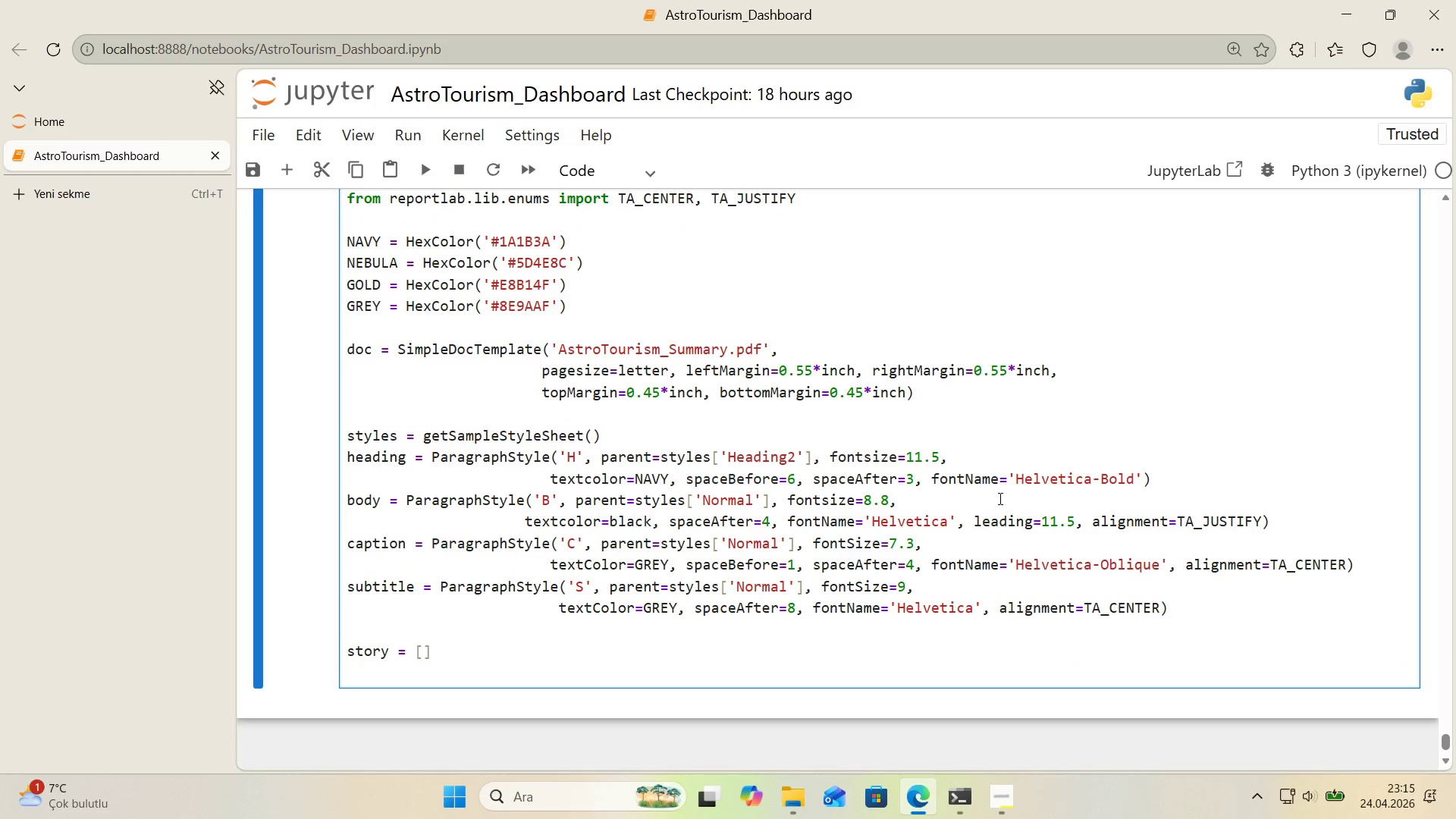 
type(ht))
 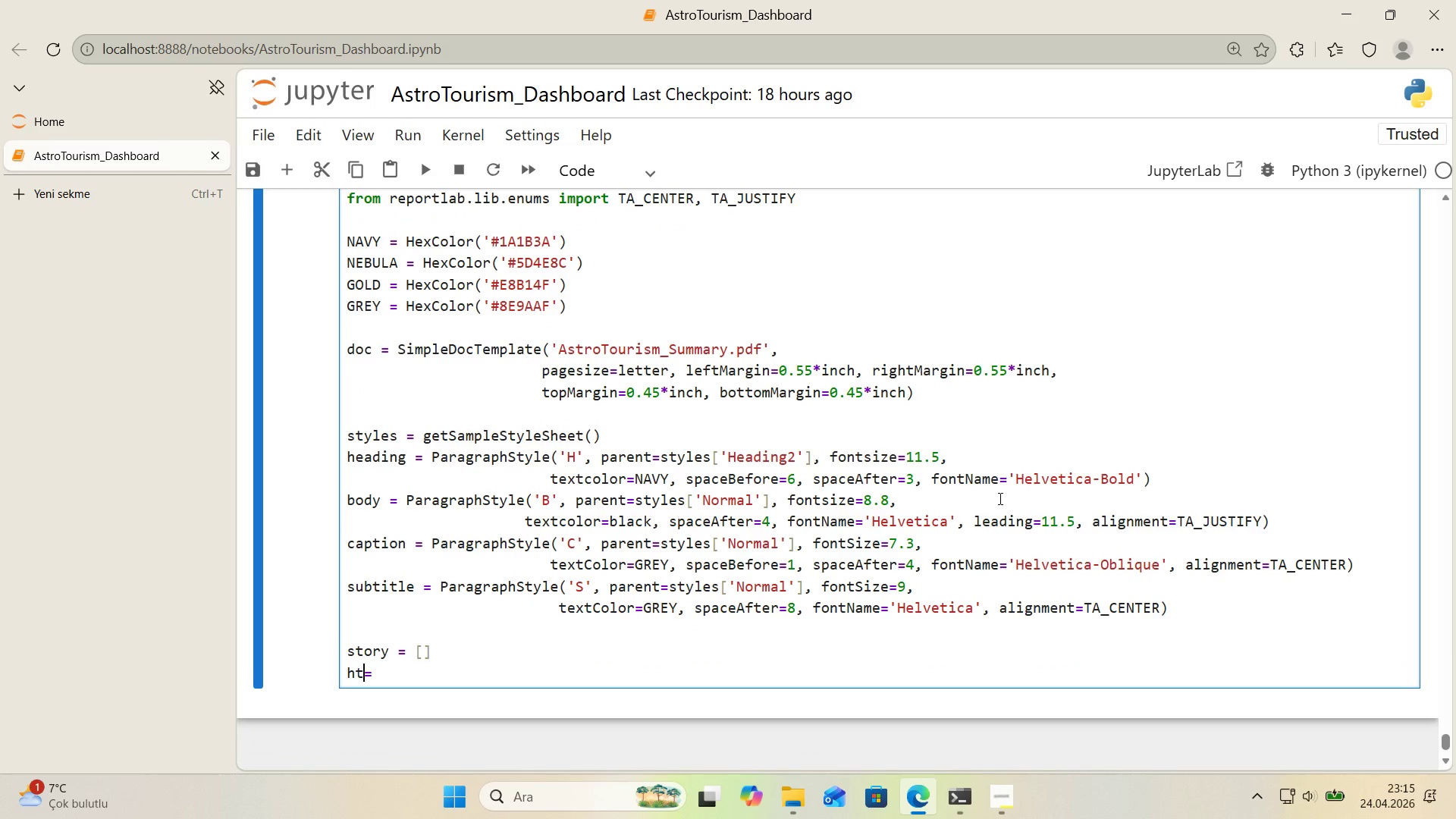 
 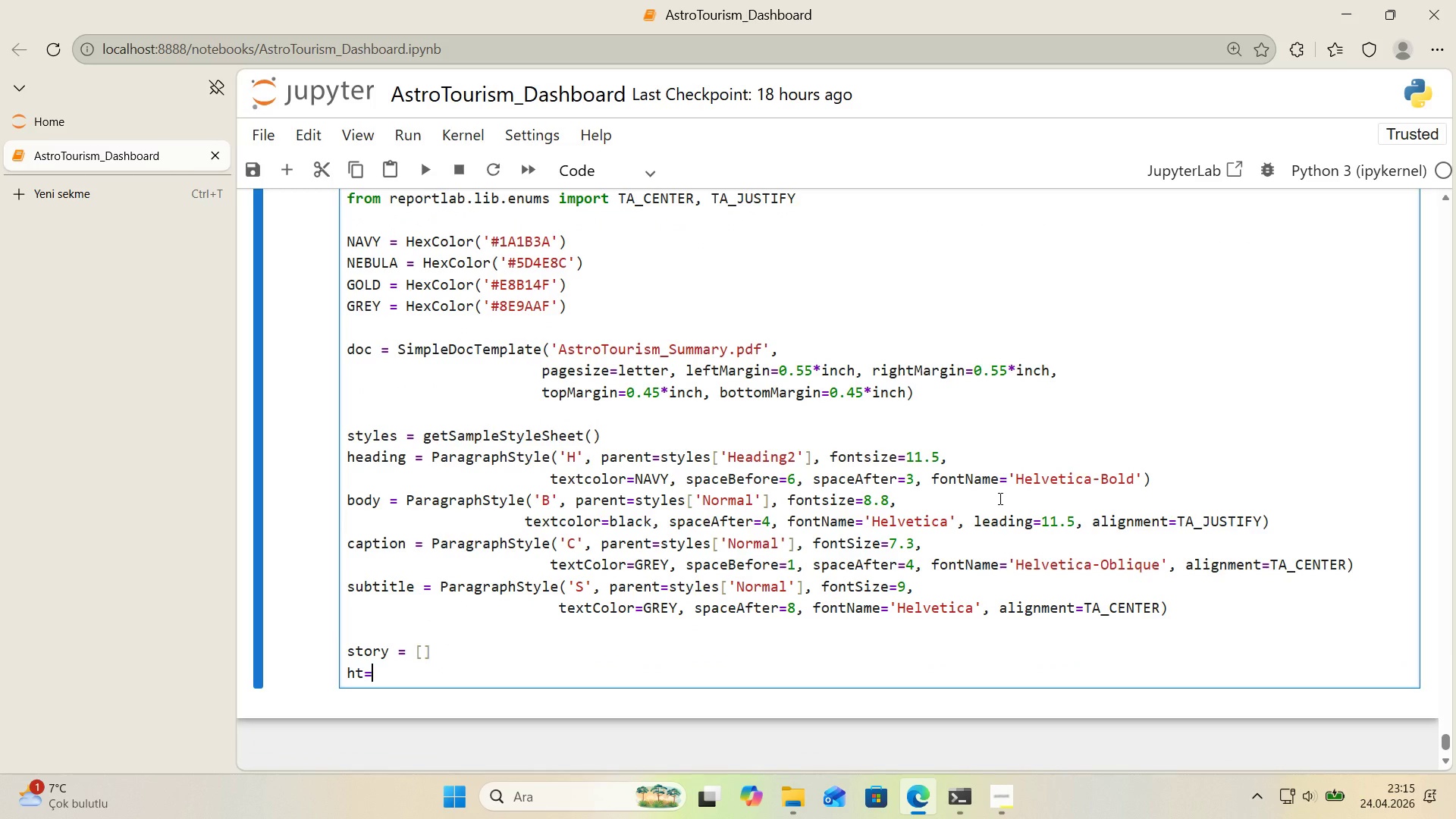 
key(ArrowLeft)
 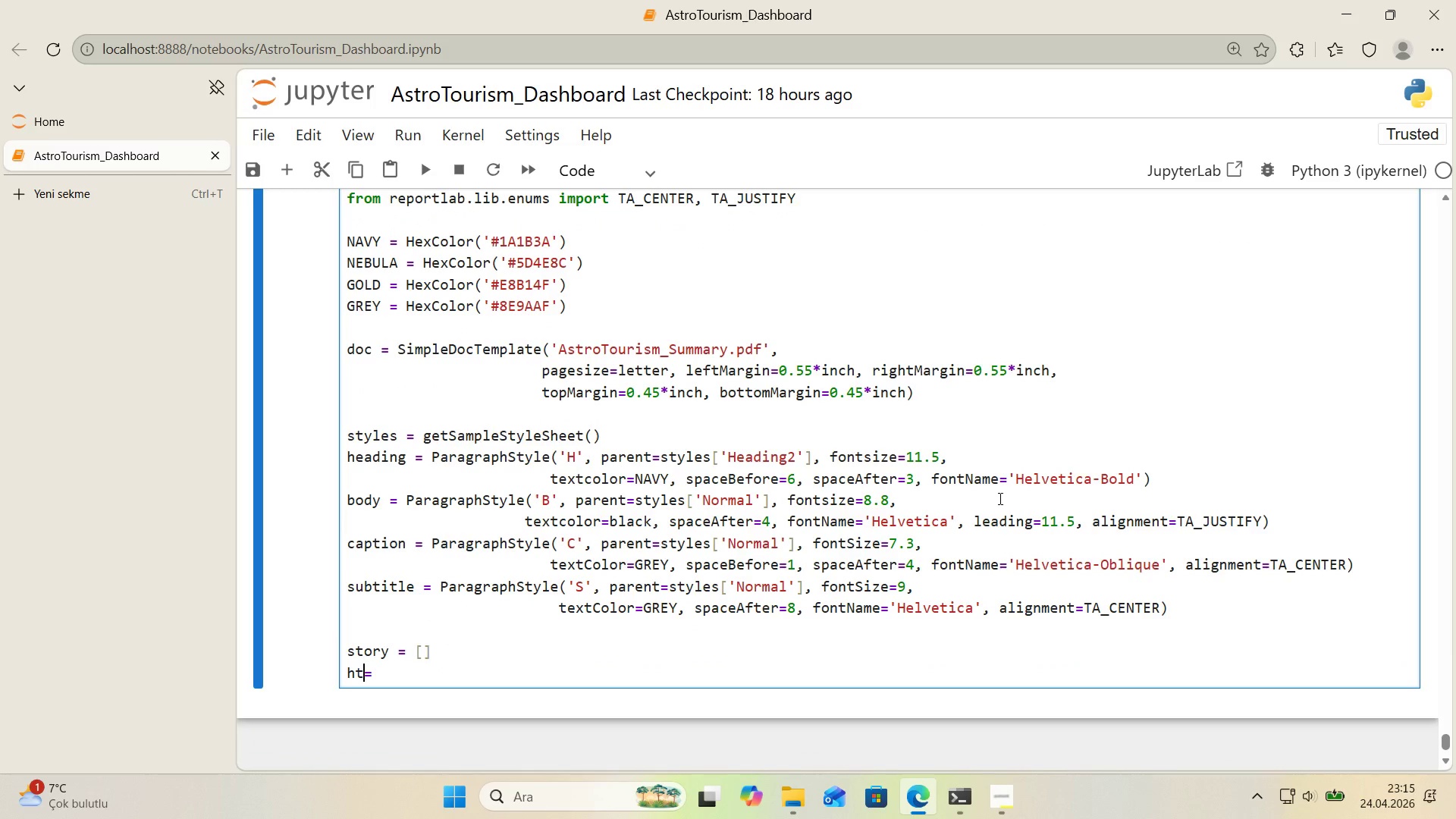 
key(Space)
 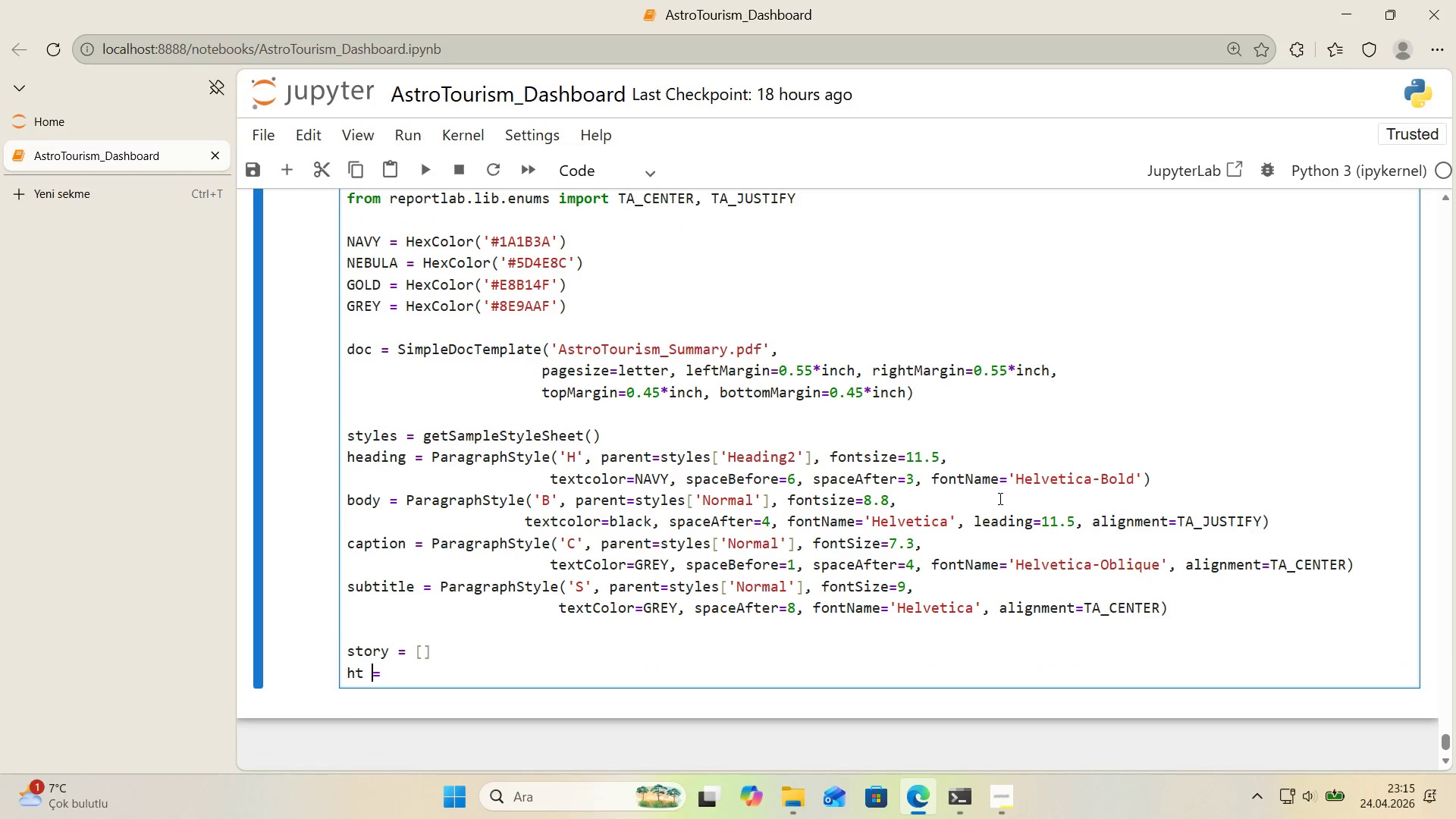 
key(ArrowRight)
 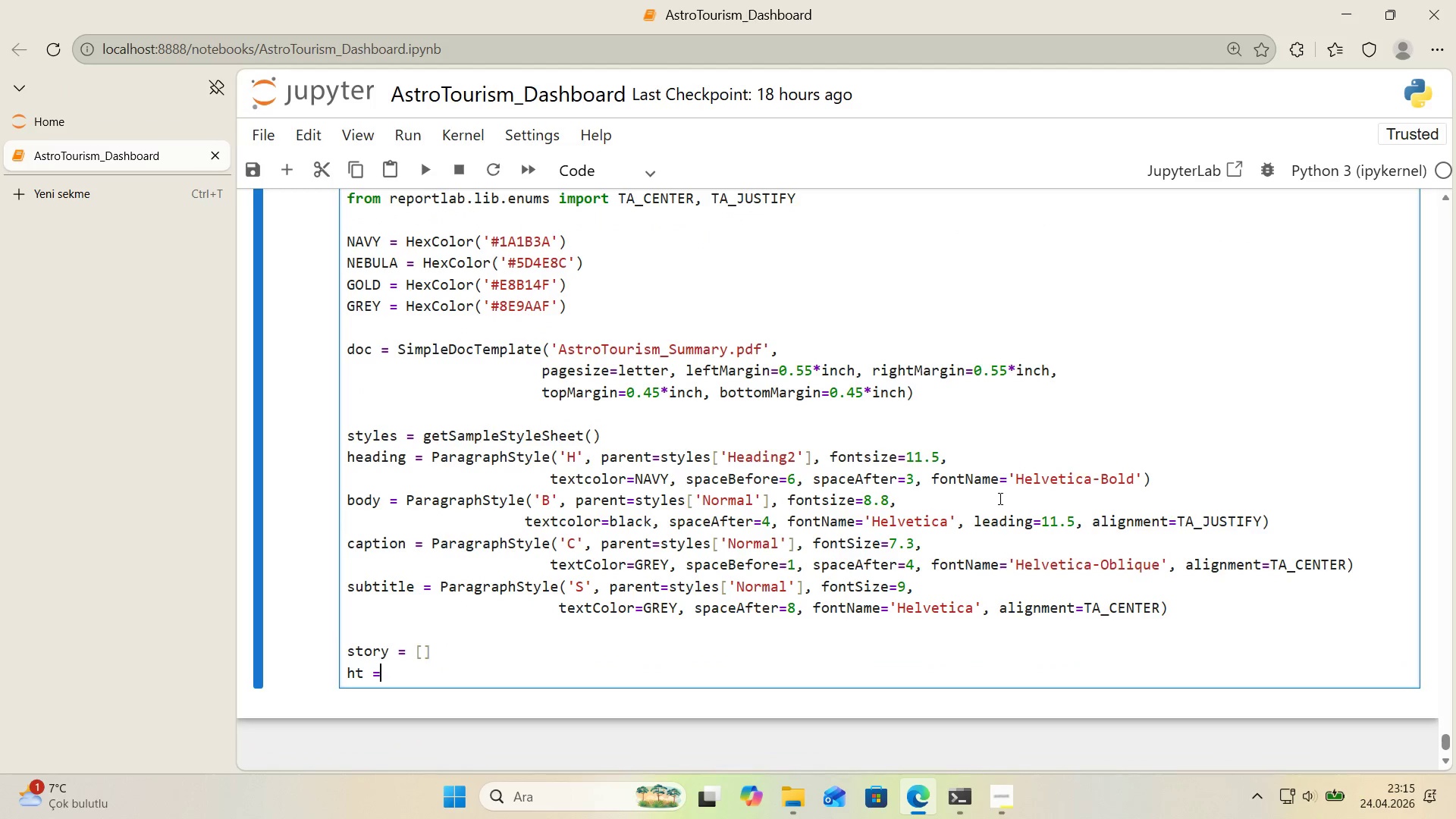 
type( t)
key(Backspace)
type(Table*()
 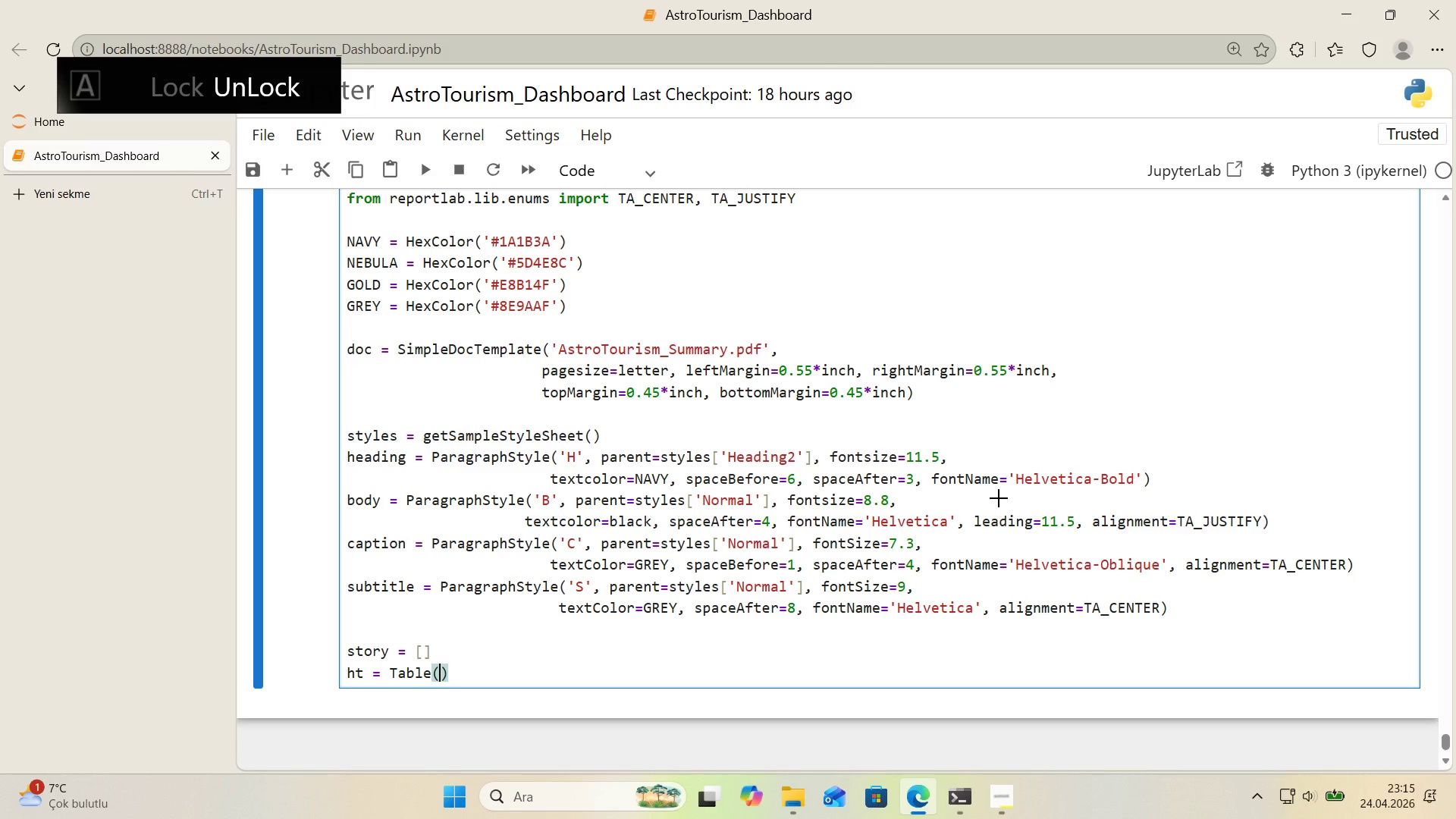 
 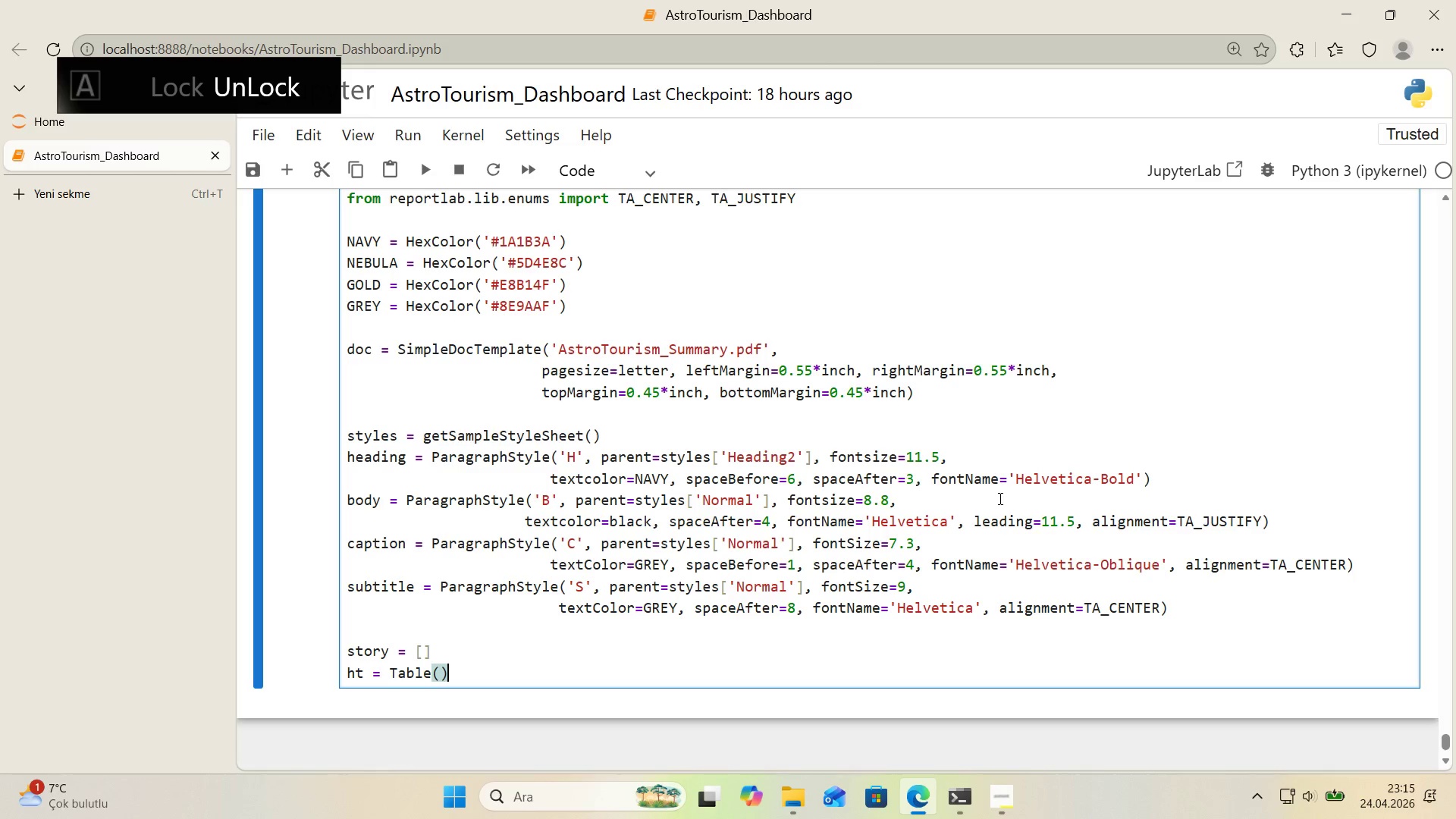 
key(ArrowLeft)
 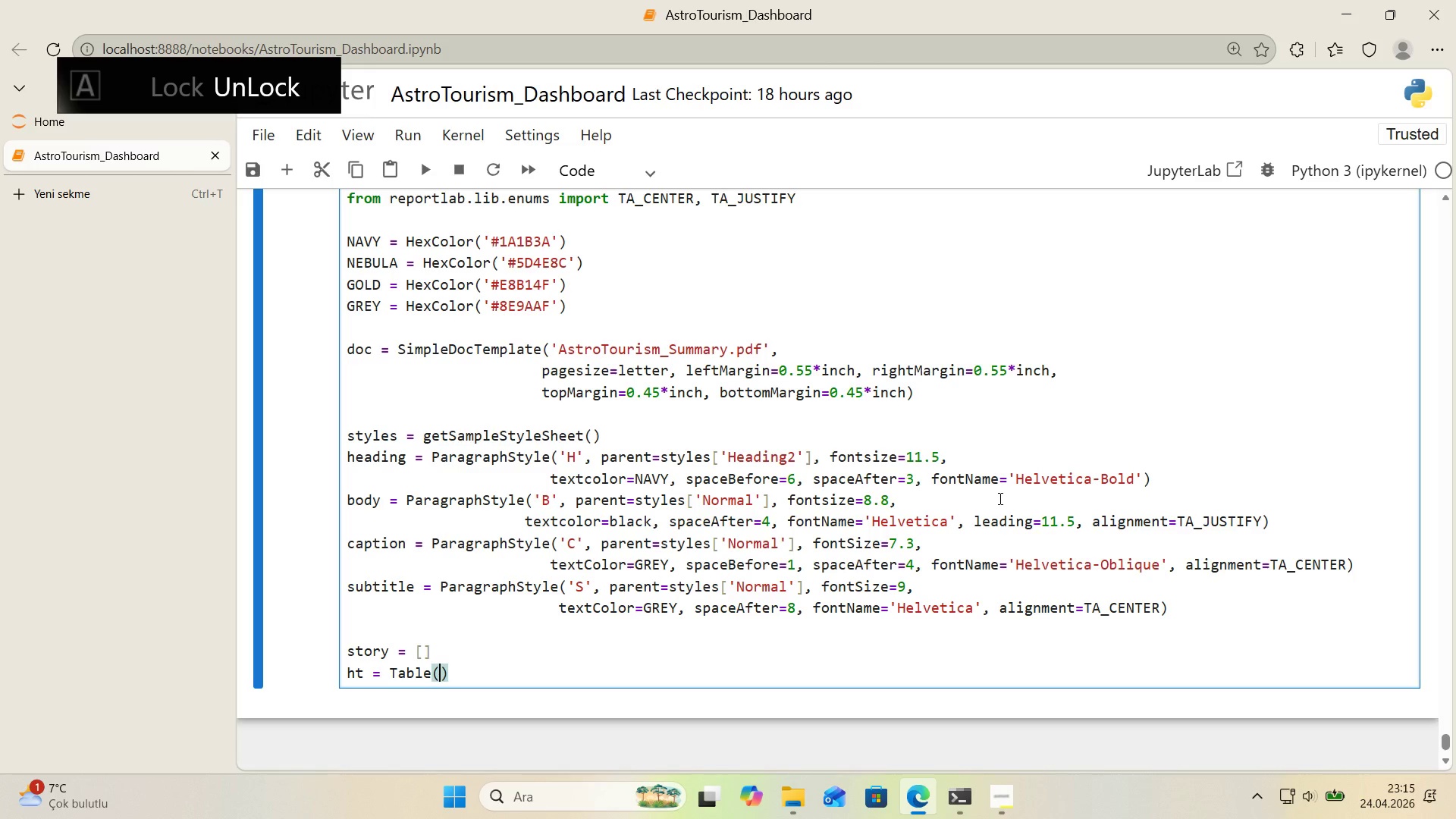 
key(Alt+Control+8)
 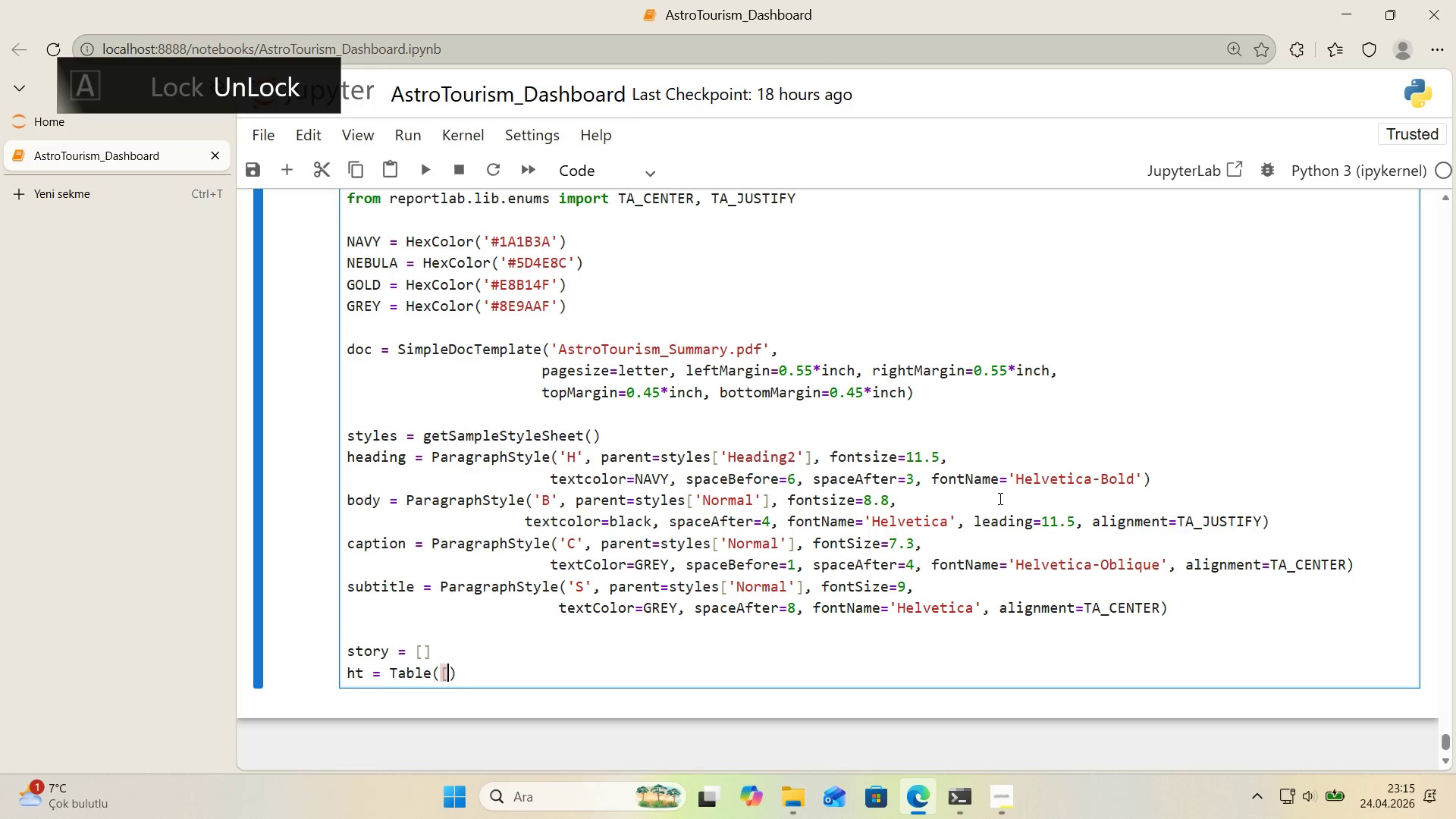 
key(Alt+Control+9)
 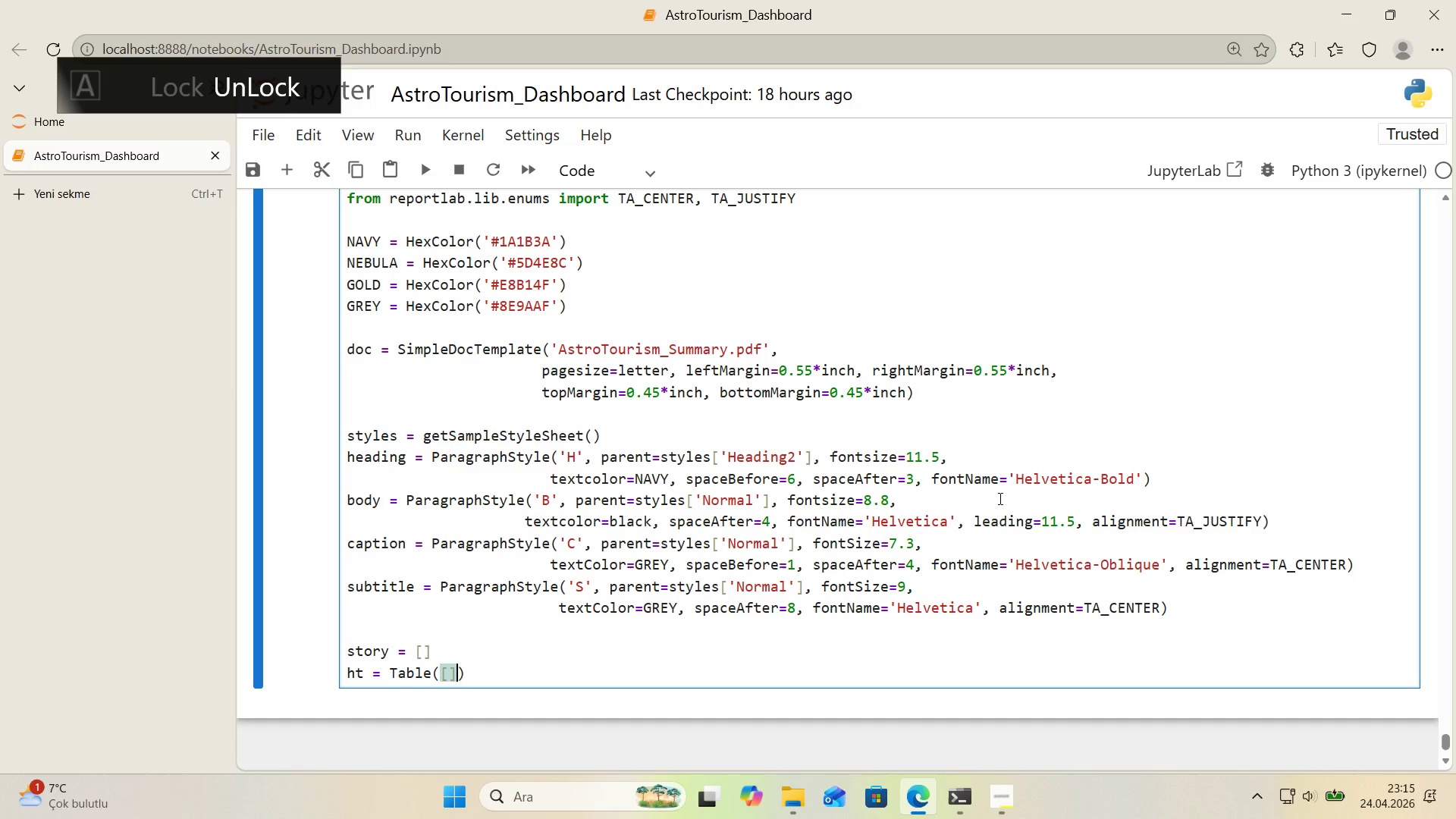 
key(ArrowLeft)
 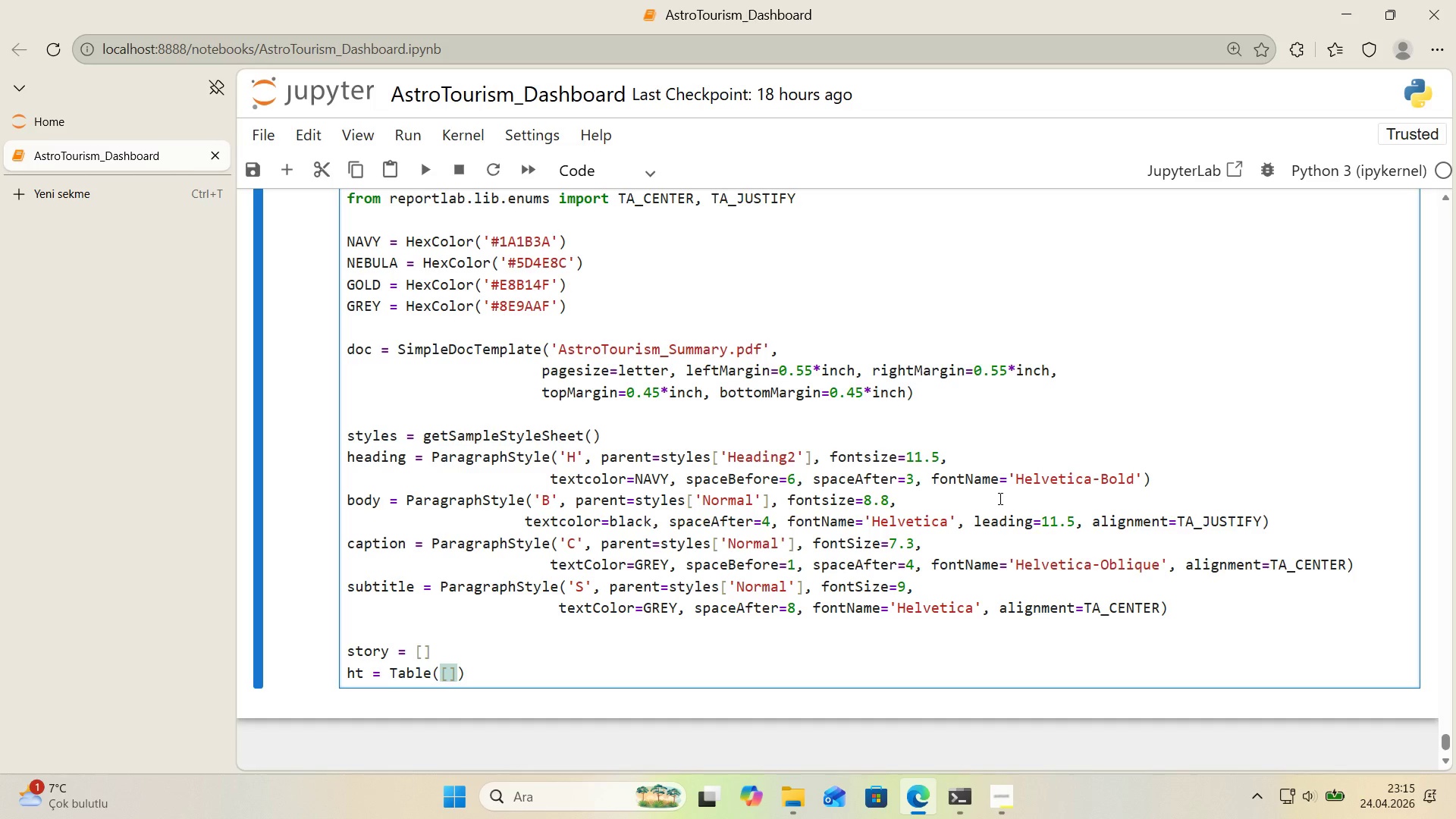 
key(Alt+Control+8)
 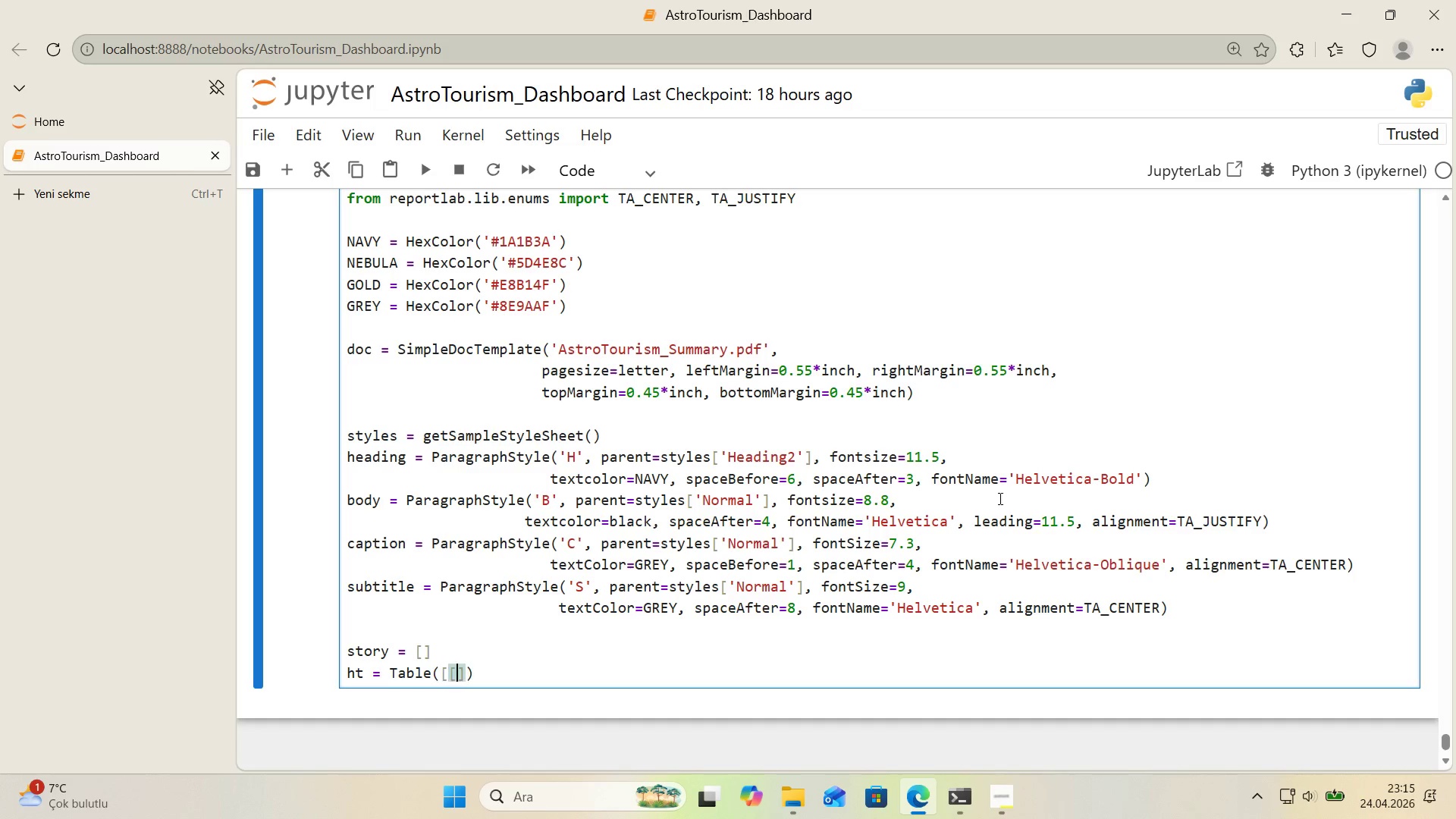 
key(Alt+Control+9)
 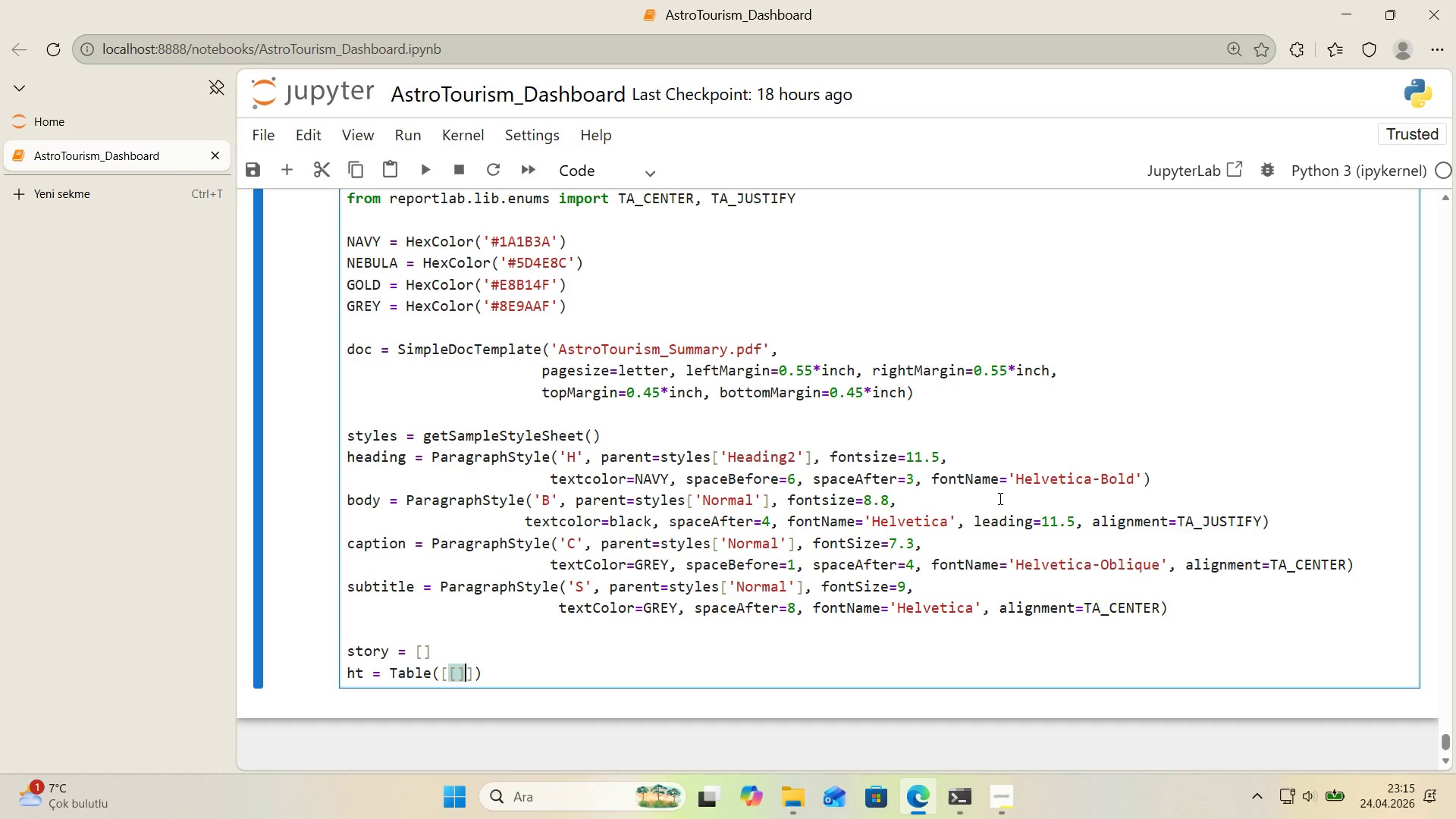 
key(ArrowLeft)
 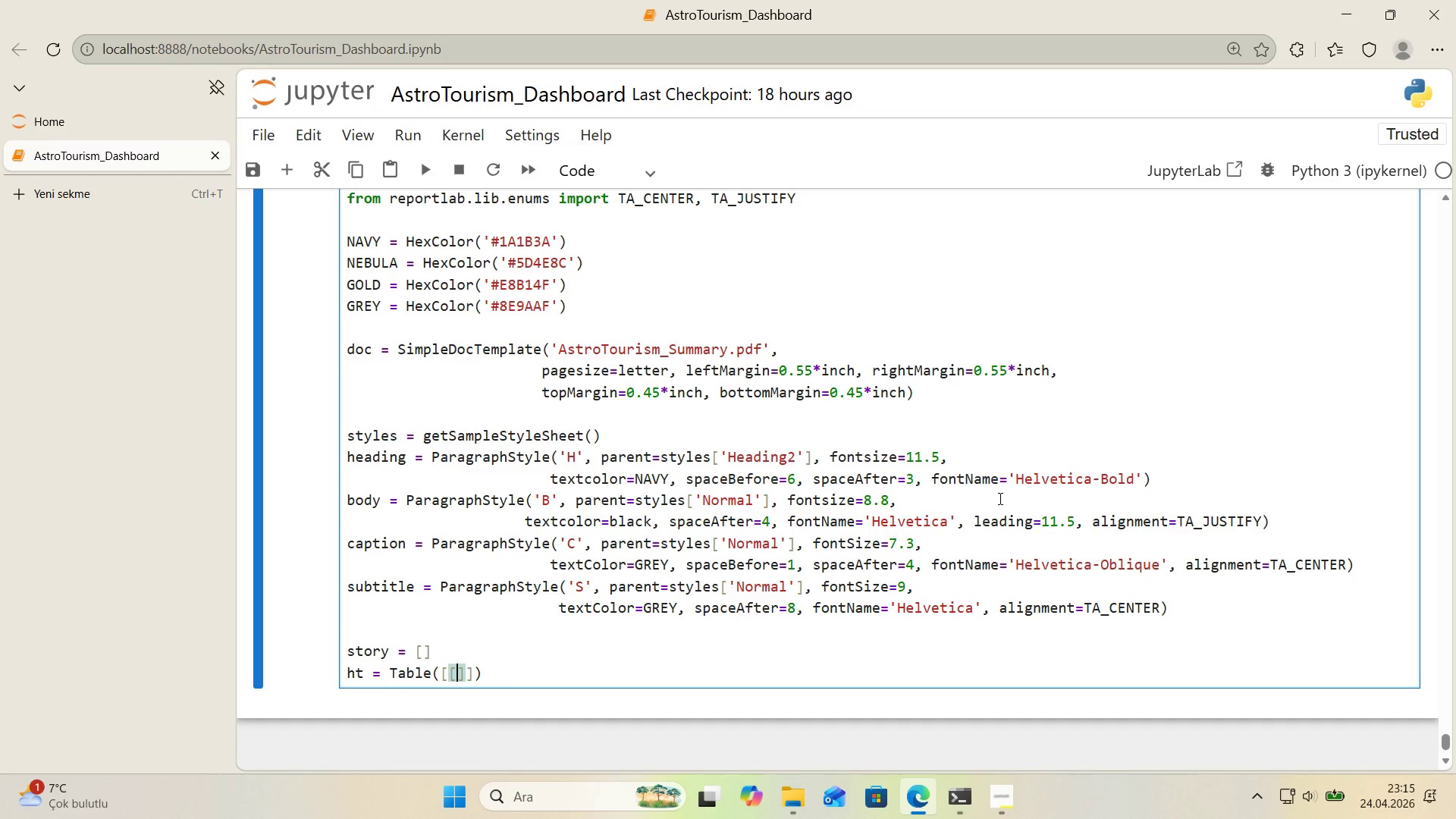 
type(@@)
 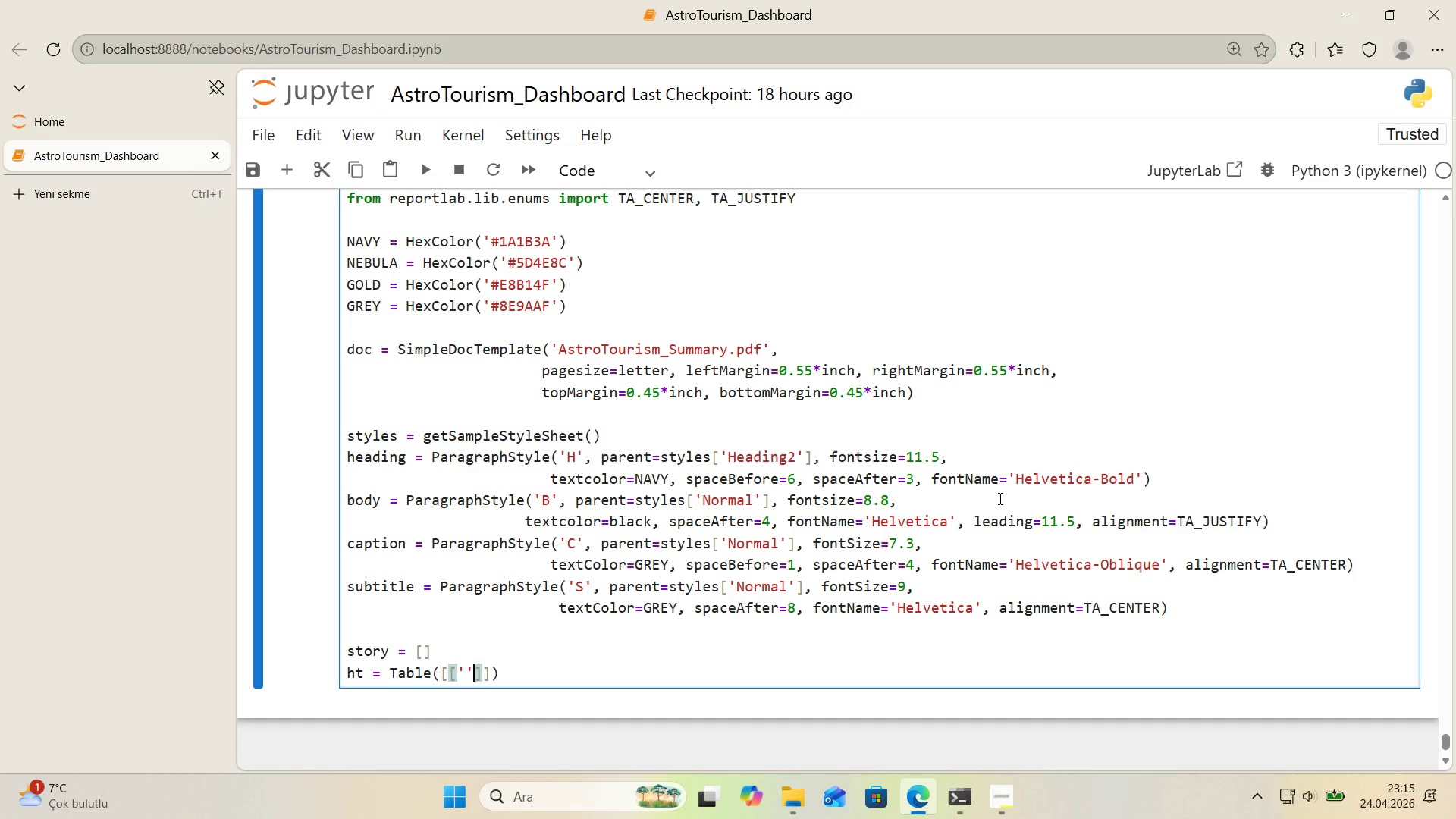 
key(ArrowLeft)
 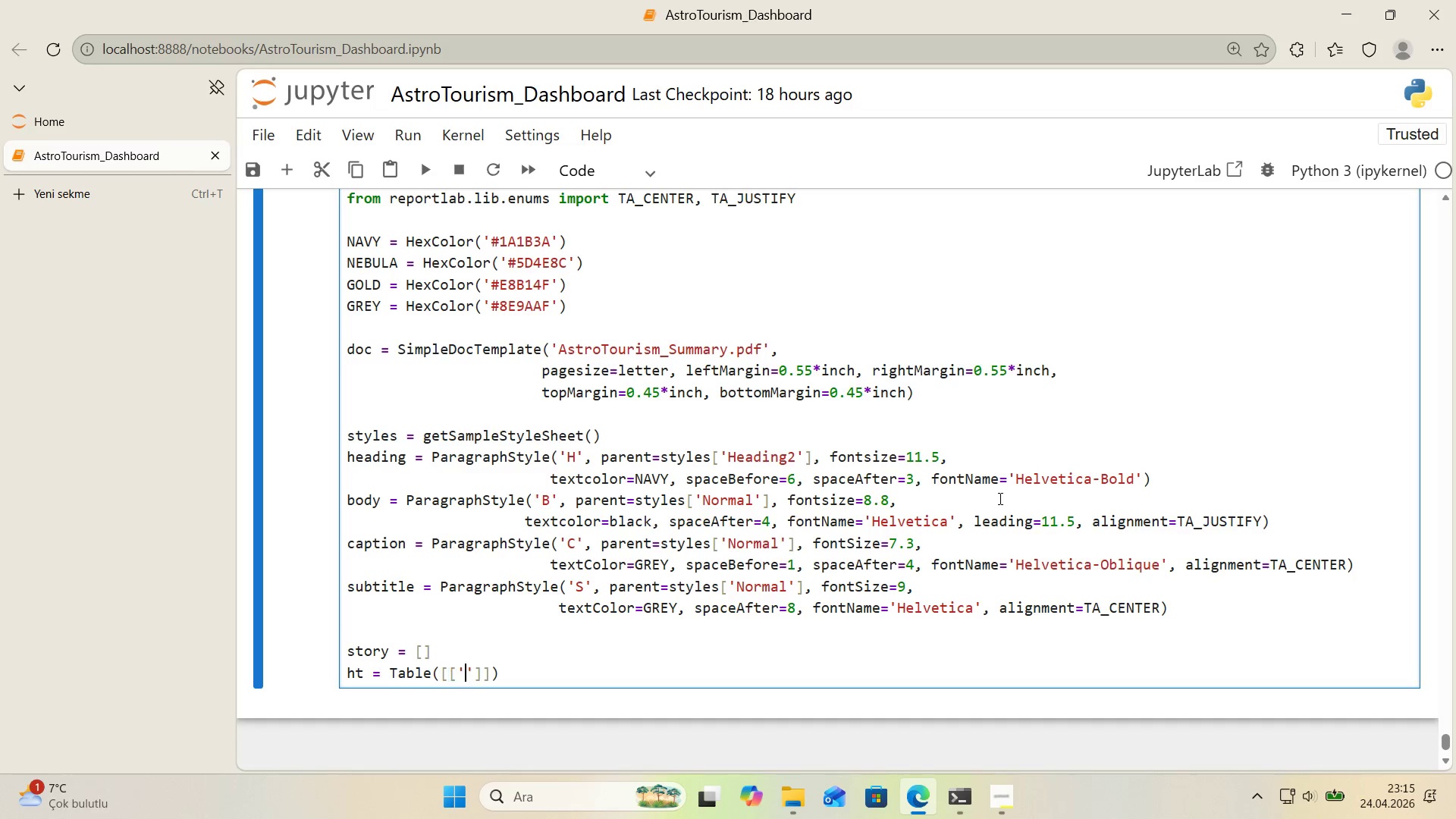 
type(ASTRO-TOURSM)
key(Backspace)
key(Backspace)
key(Backspace)
 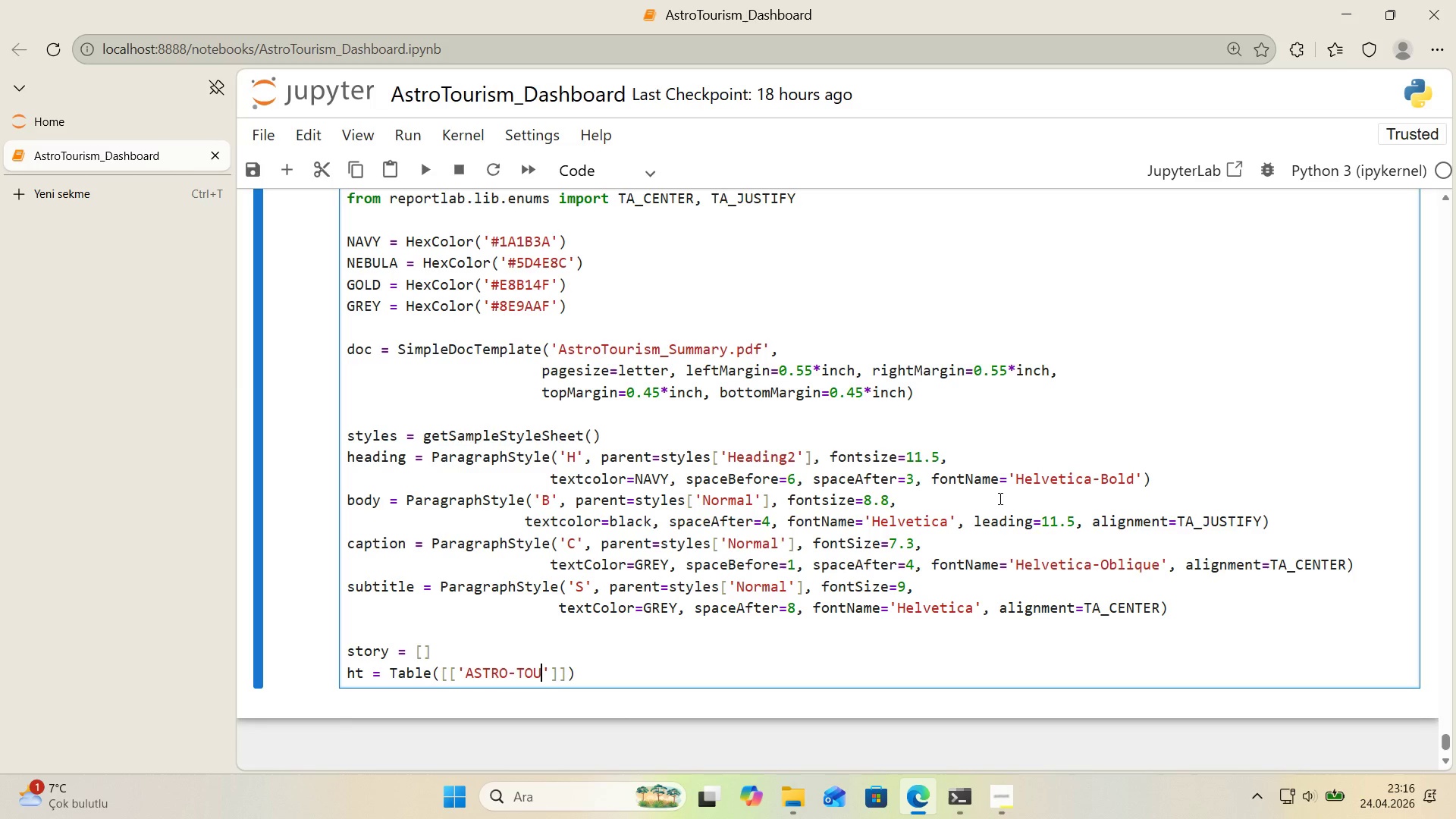 
type(RISM DEMAND ^ SKY QUALITY DAHSBOARD)
 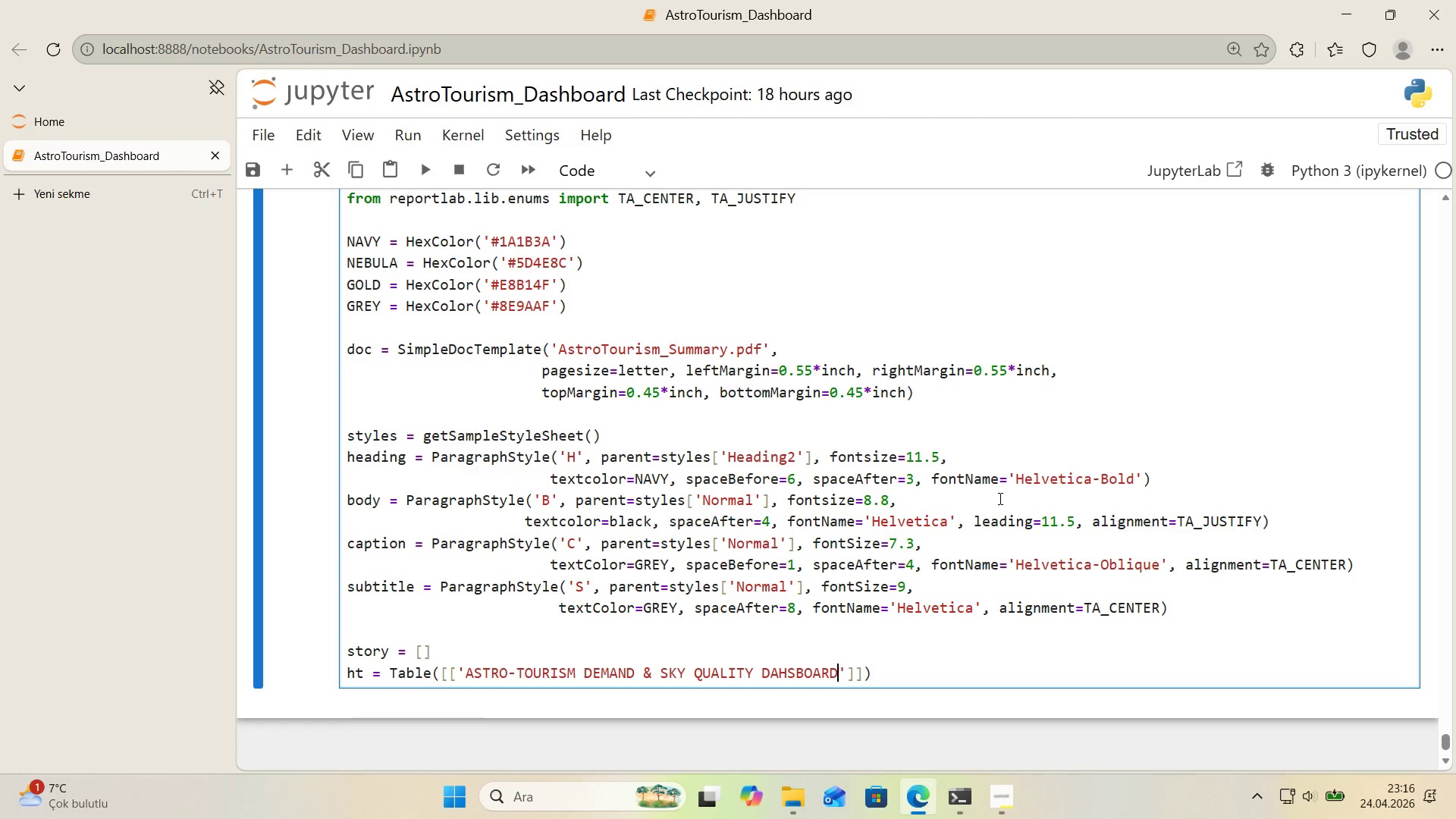 
key(ArrowRight)
 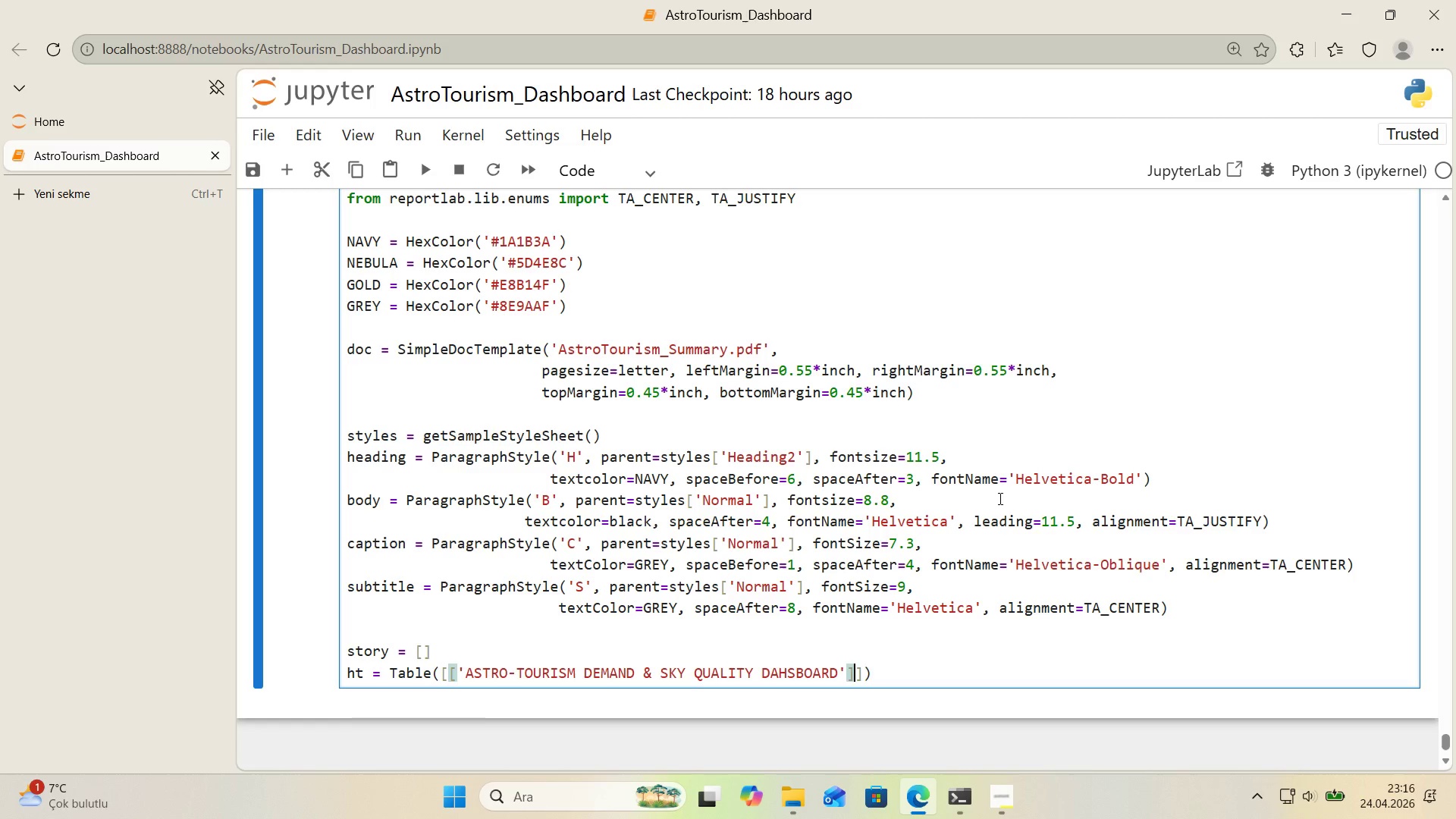 
key(ArrowRight)
 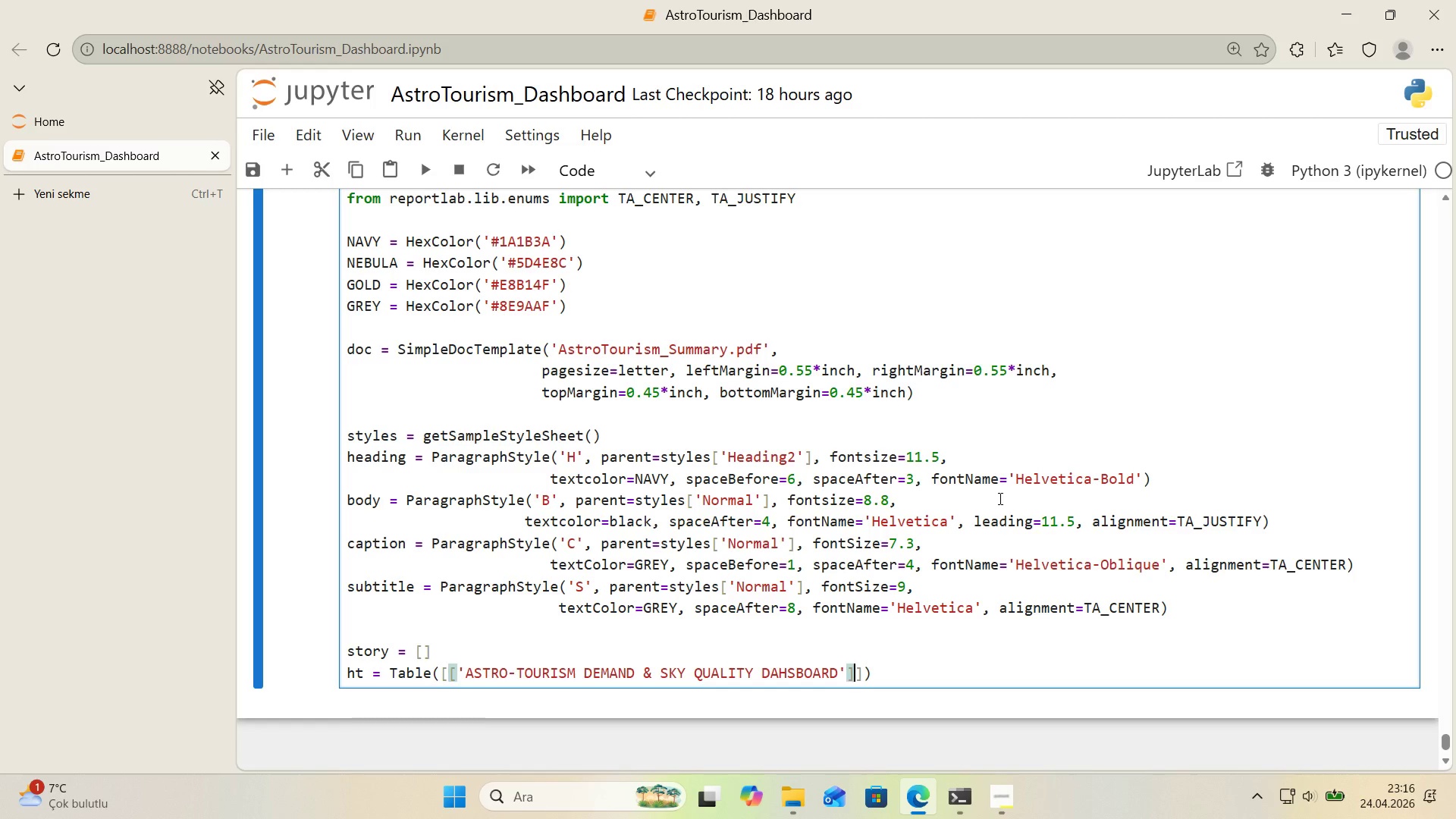 
key(ArrowRight)
 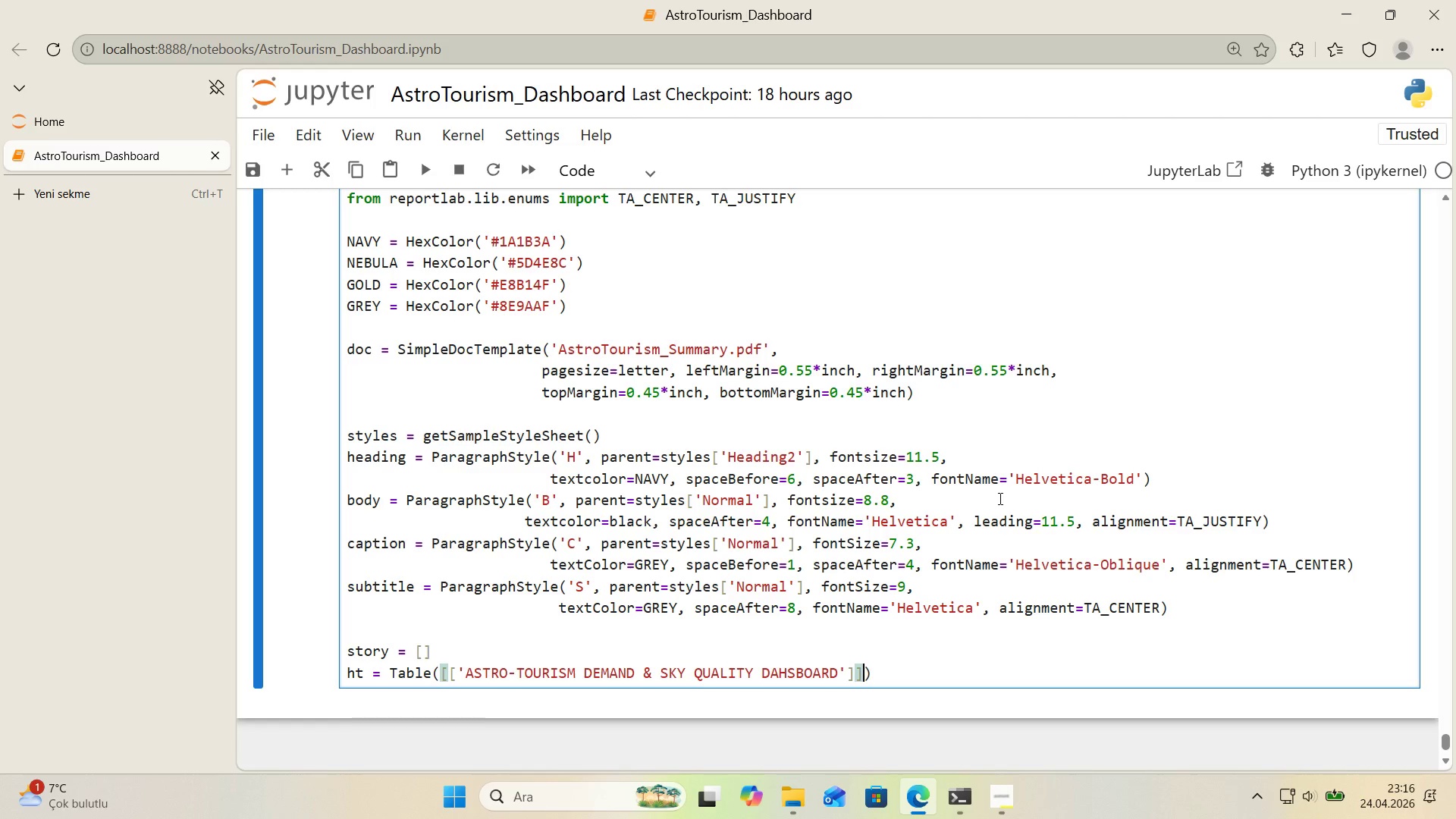 
key(ArrowRight)
 